 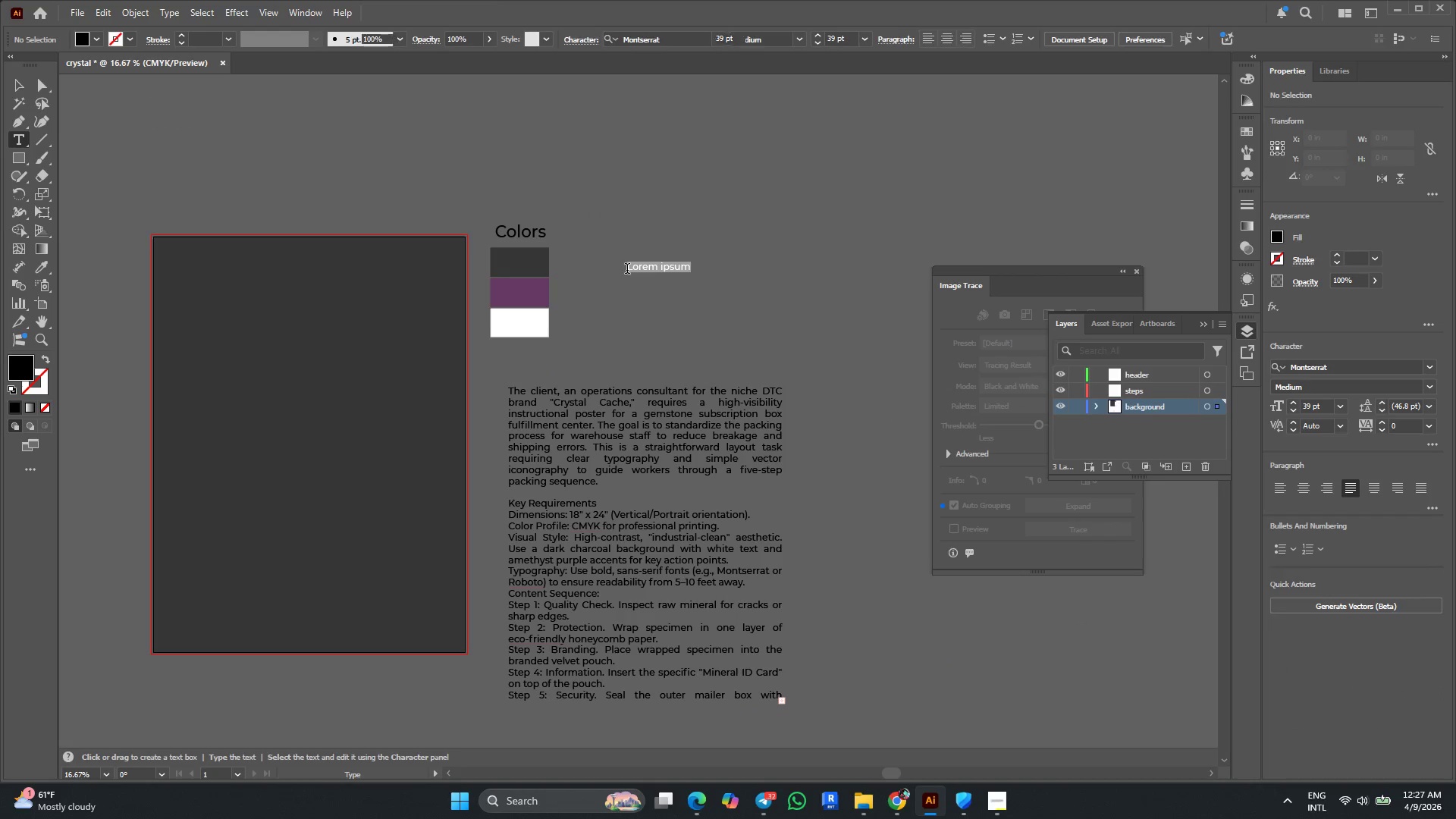 
key(Control+V)
 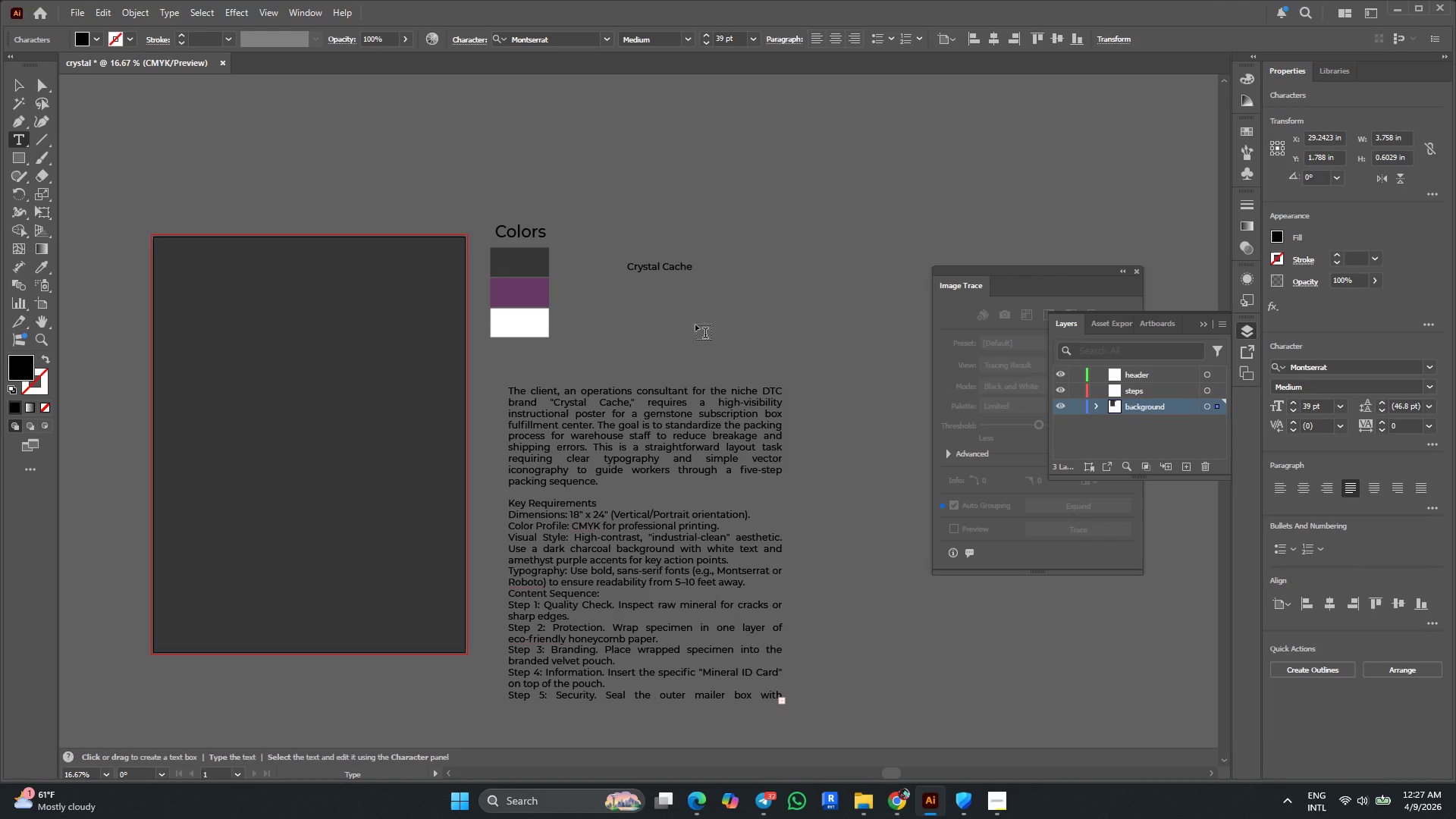 
key(Alt+AltLeft)
 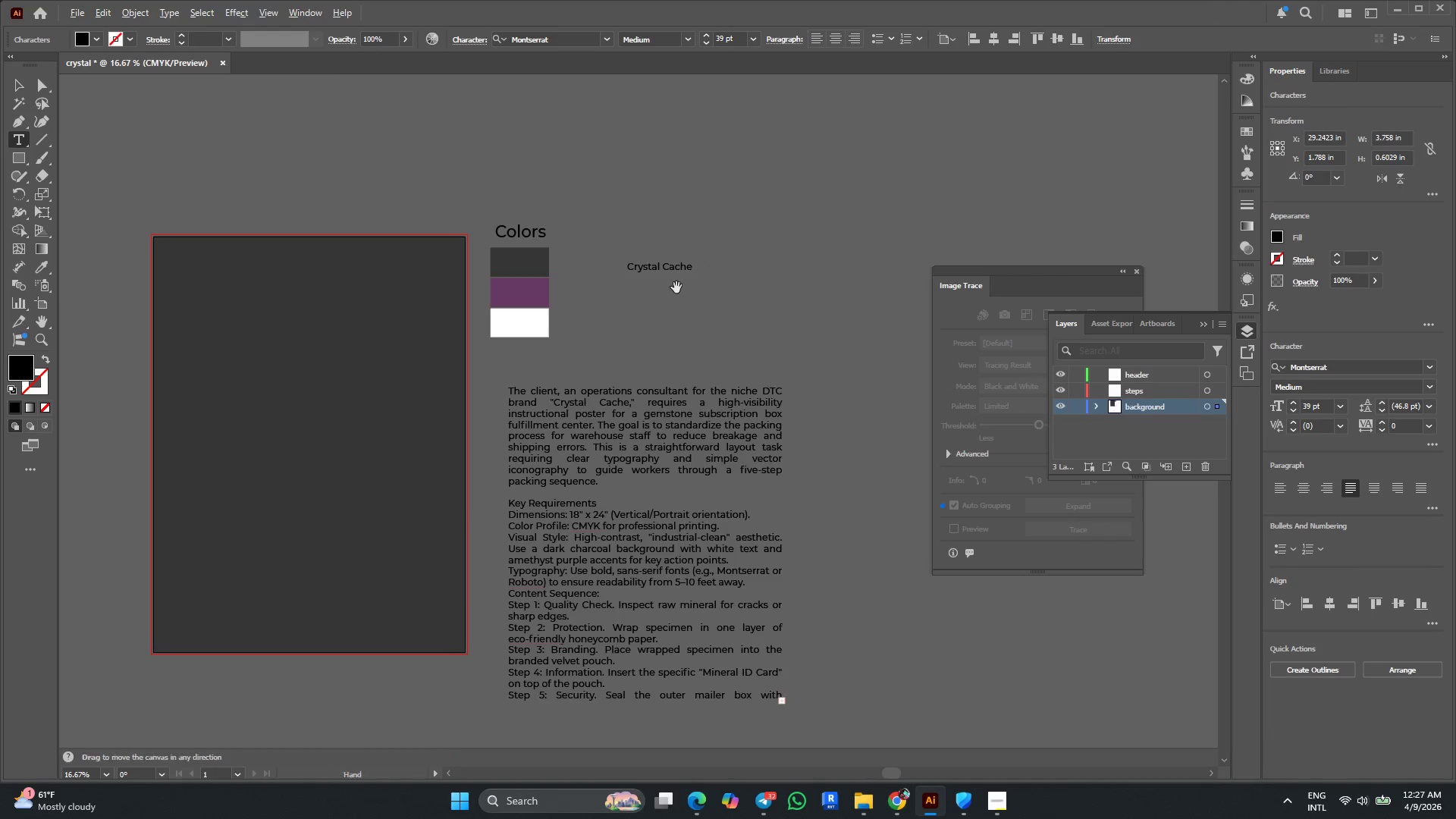 
scroll: coordinate [676, 285], scroll_direction: up, amount: 2.0
 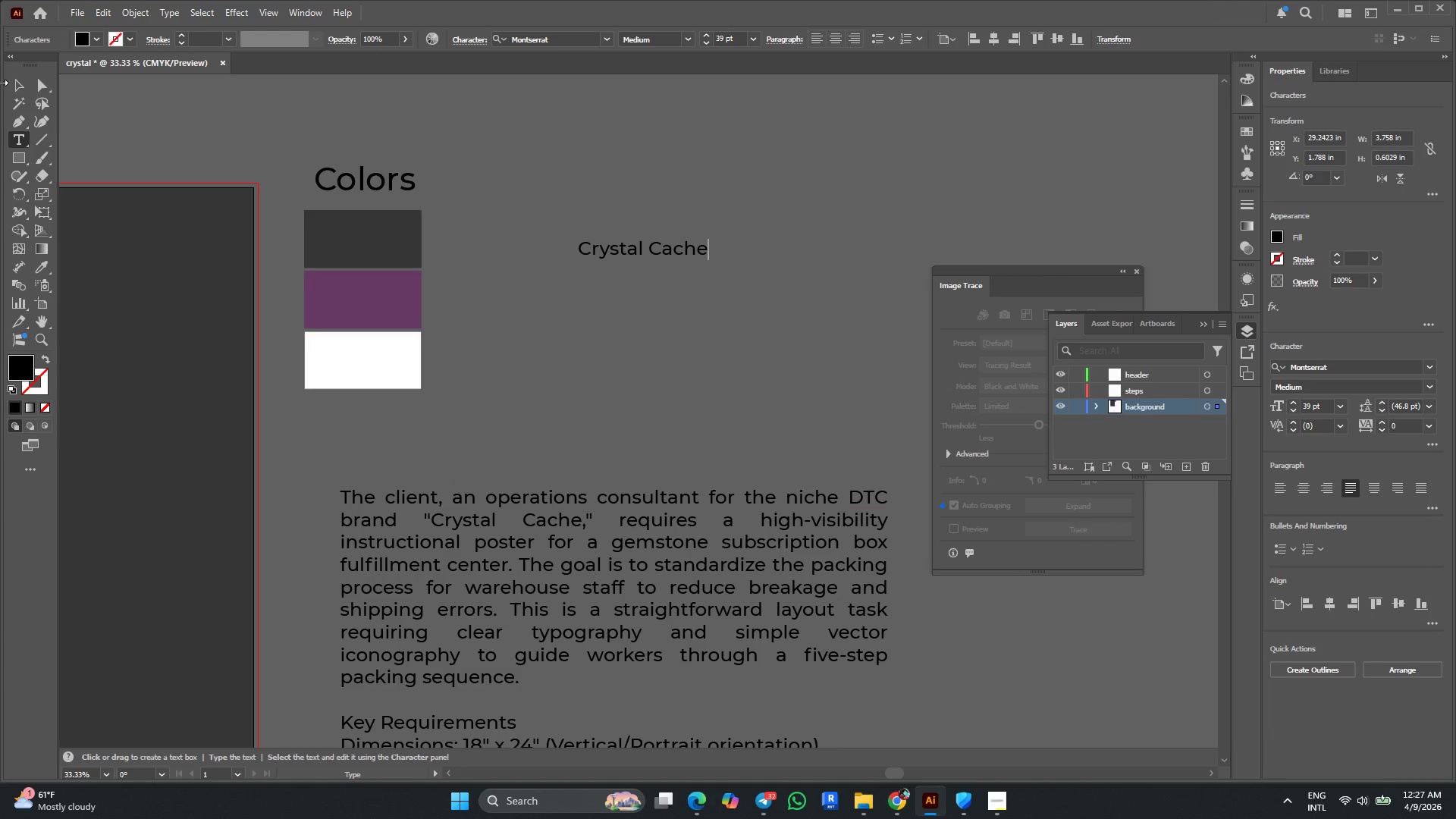 
mouse_move([39, 95])
 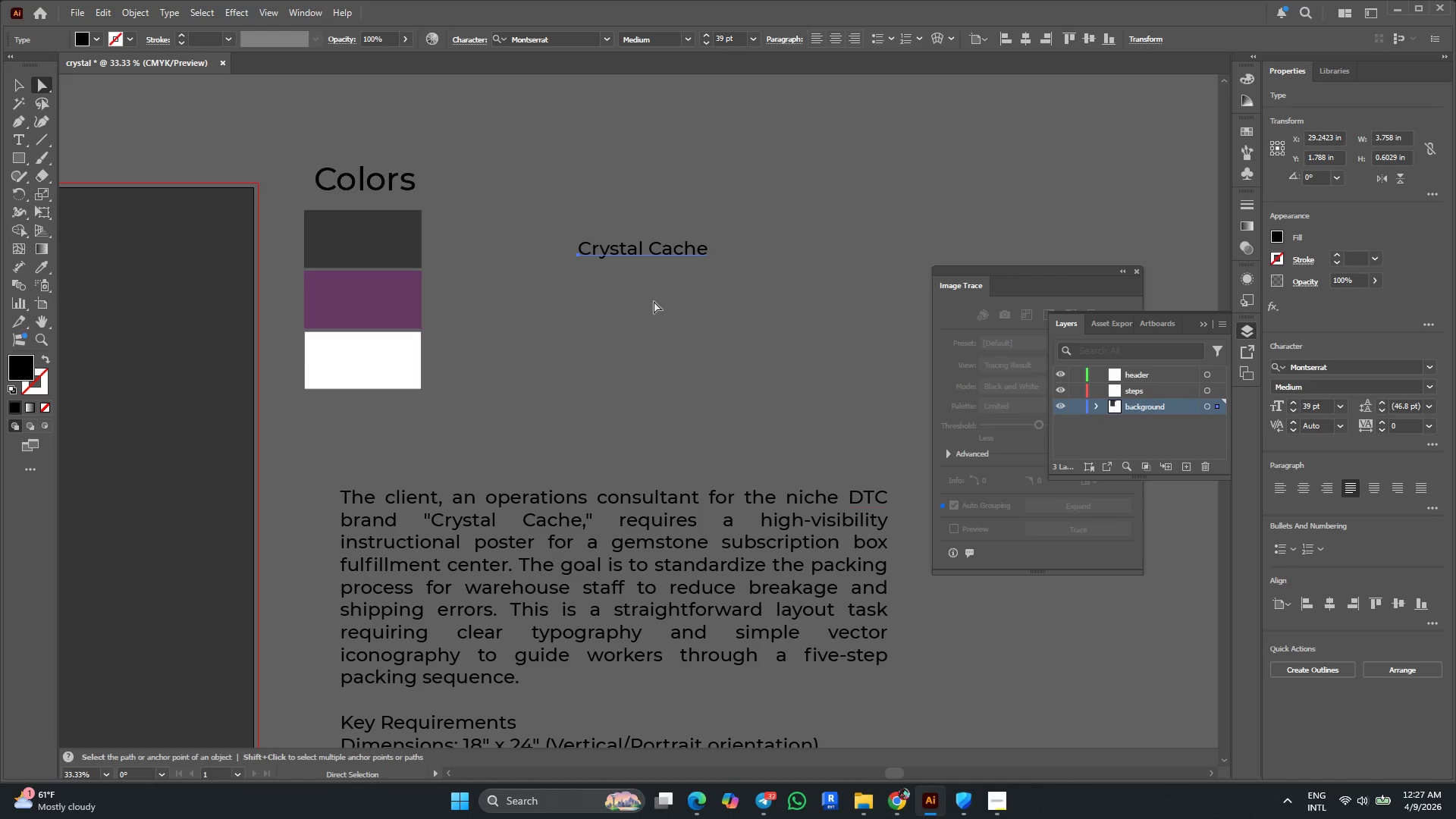 
left_click([664, 307])
 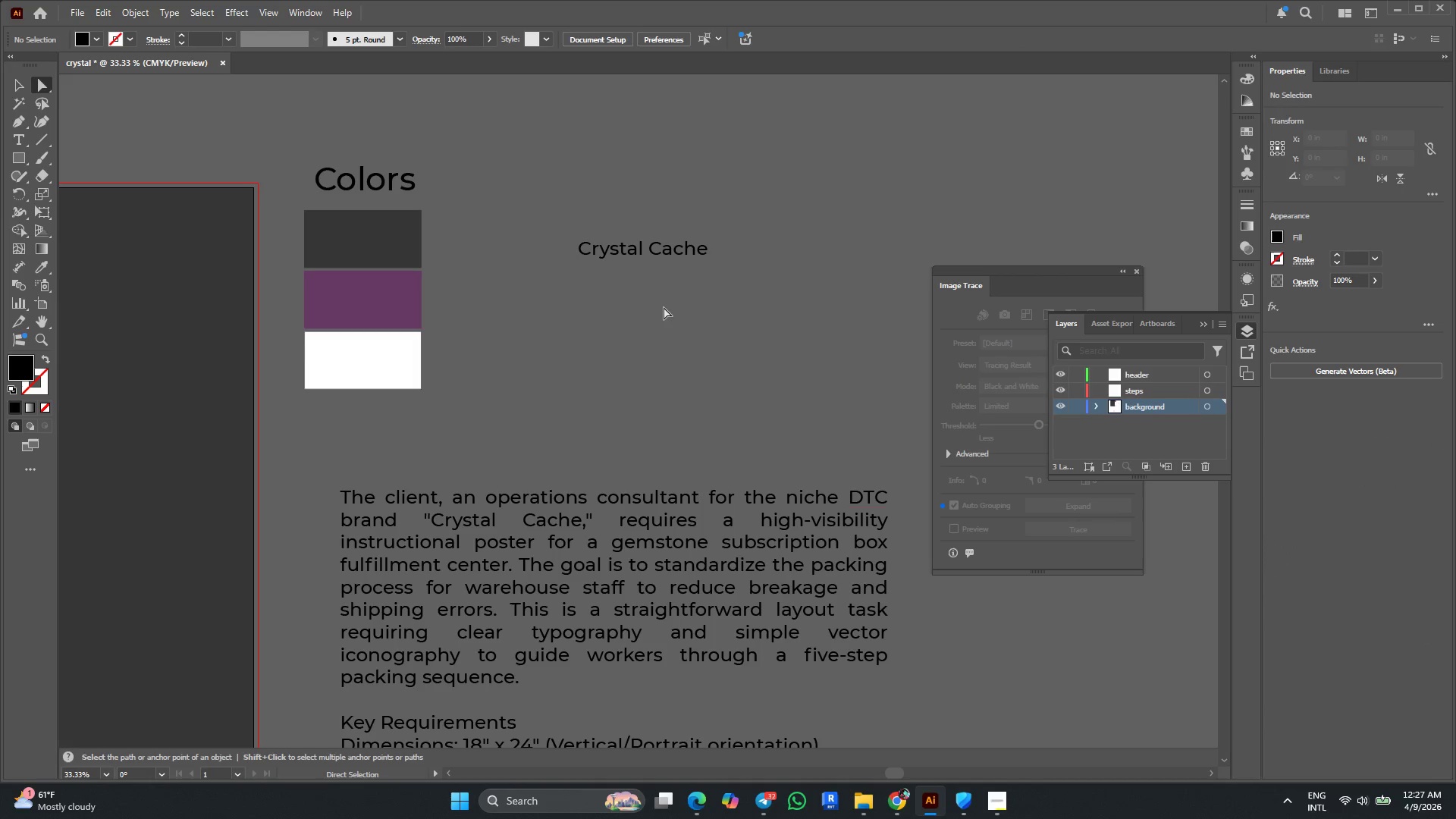 
key(Shift+O)
 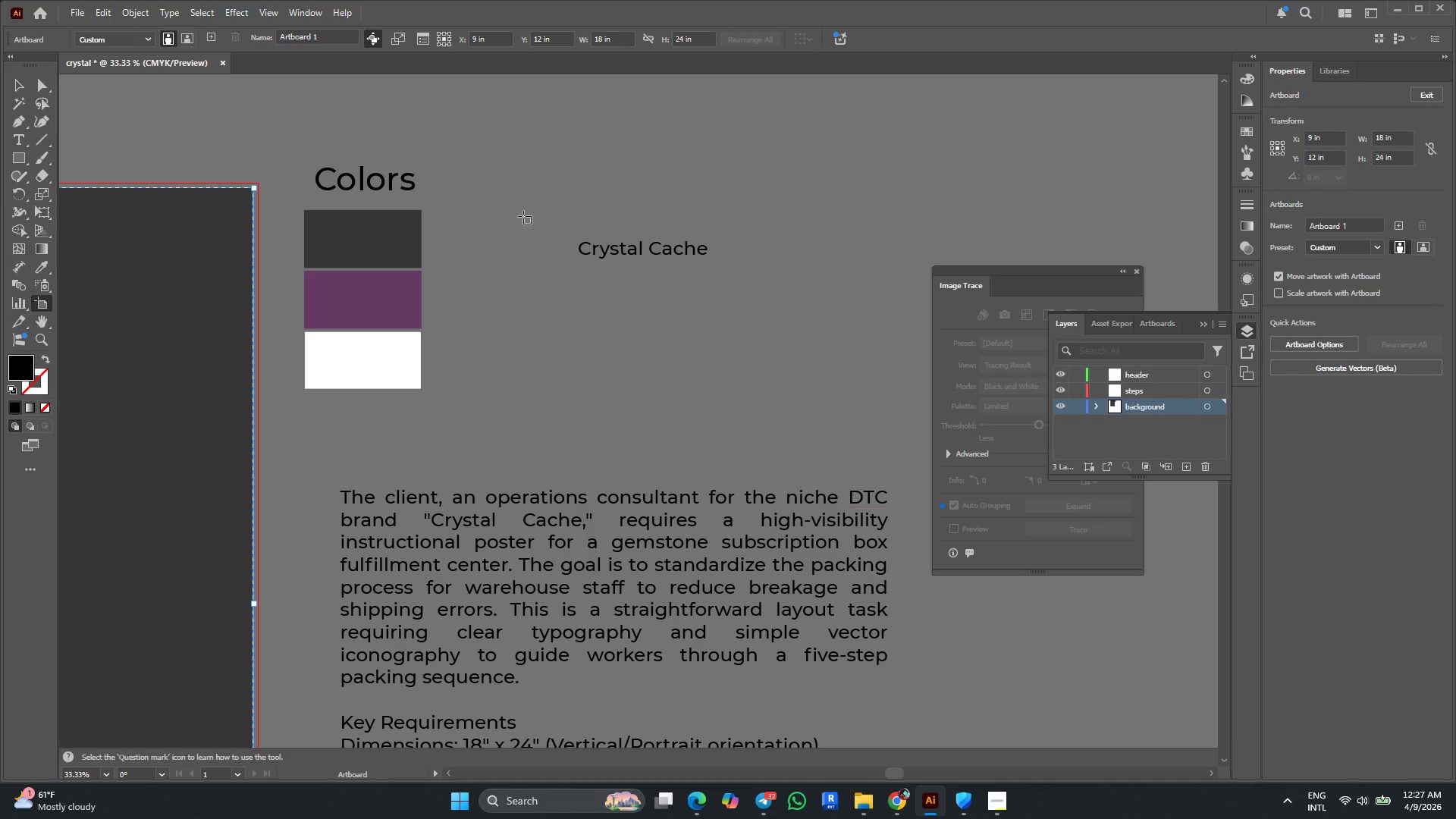 
left_click_drag(start_coordinate=[516, 208], to_coordinate=[787, 371])
 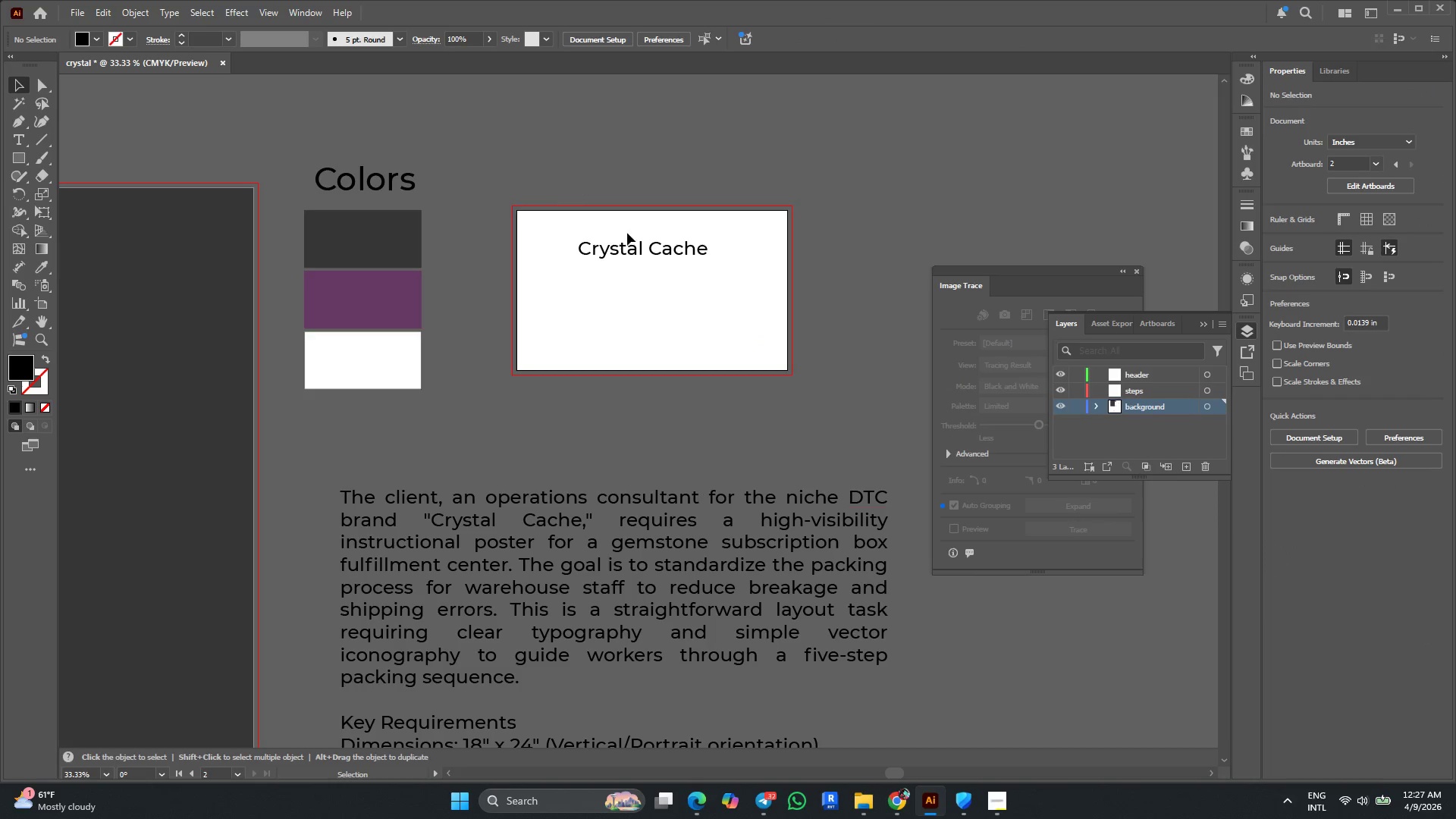 
left_click_drag(start_coordinate=[632, 248], to_coordinate=[635, 277])
 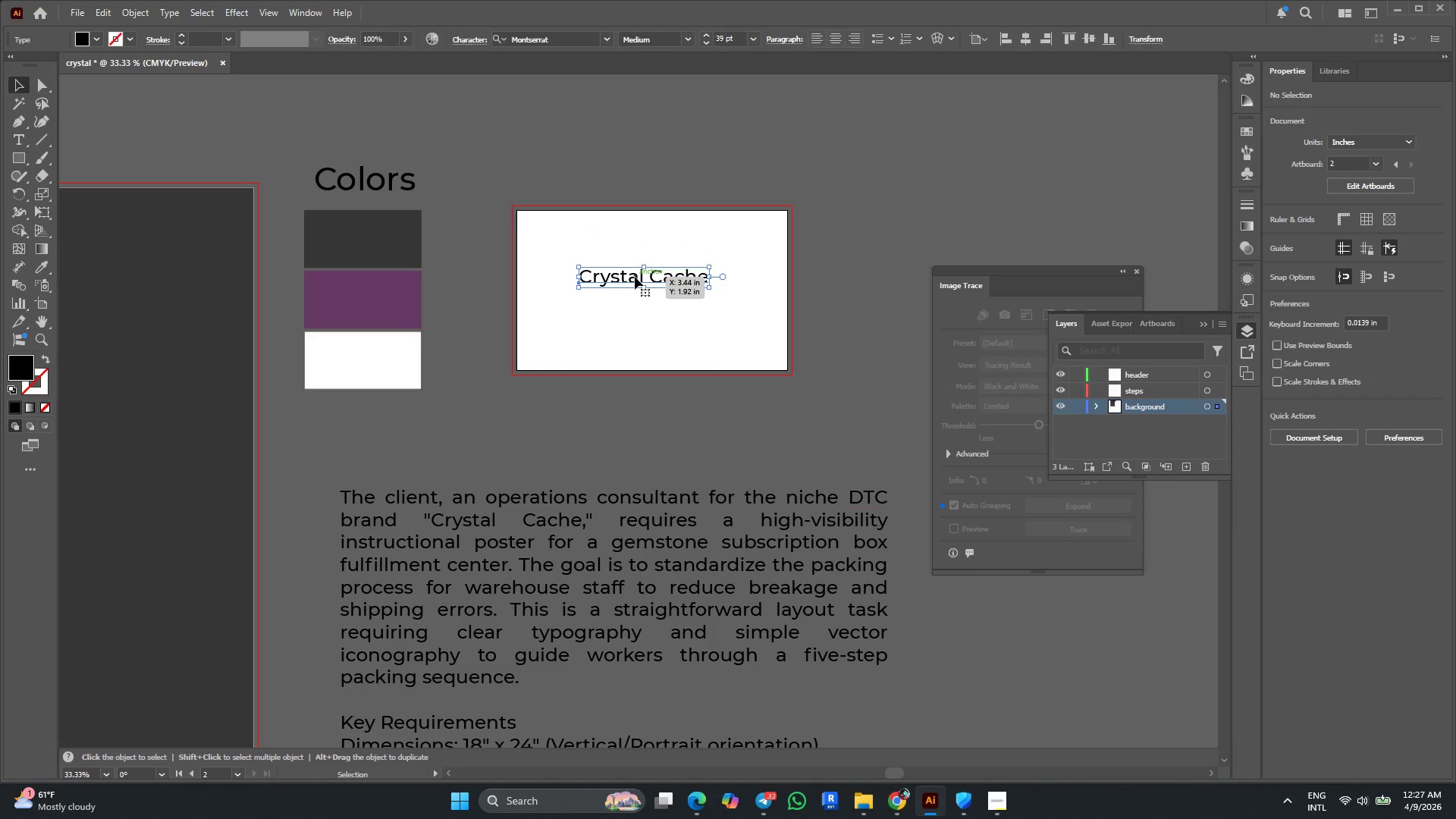 
hold_key(key=AltLeft, duration=2.25)
hold_key(key=ShiftLeft, duration=2.17)
left_click_drag(start_coordinate=[647, 266], to_coordinate=[654, 263])
 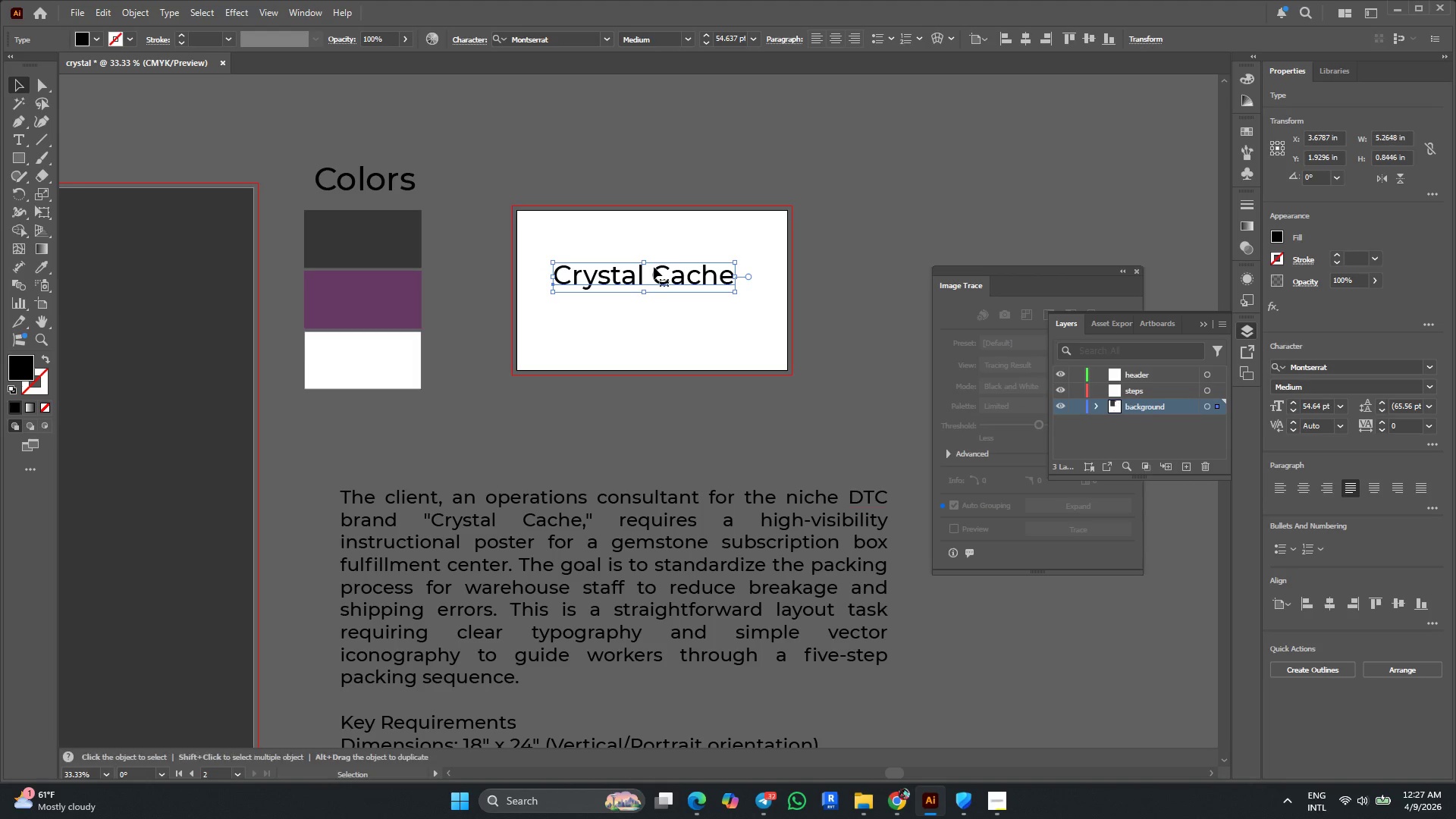 
left_click_drag(start_coordinate=[654, 275], to_coordinate=[661, 290])
 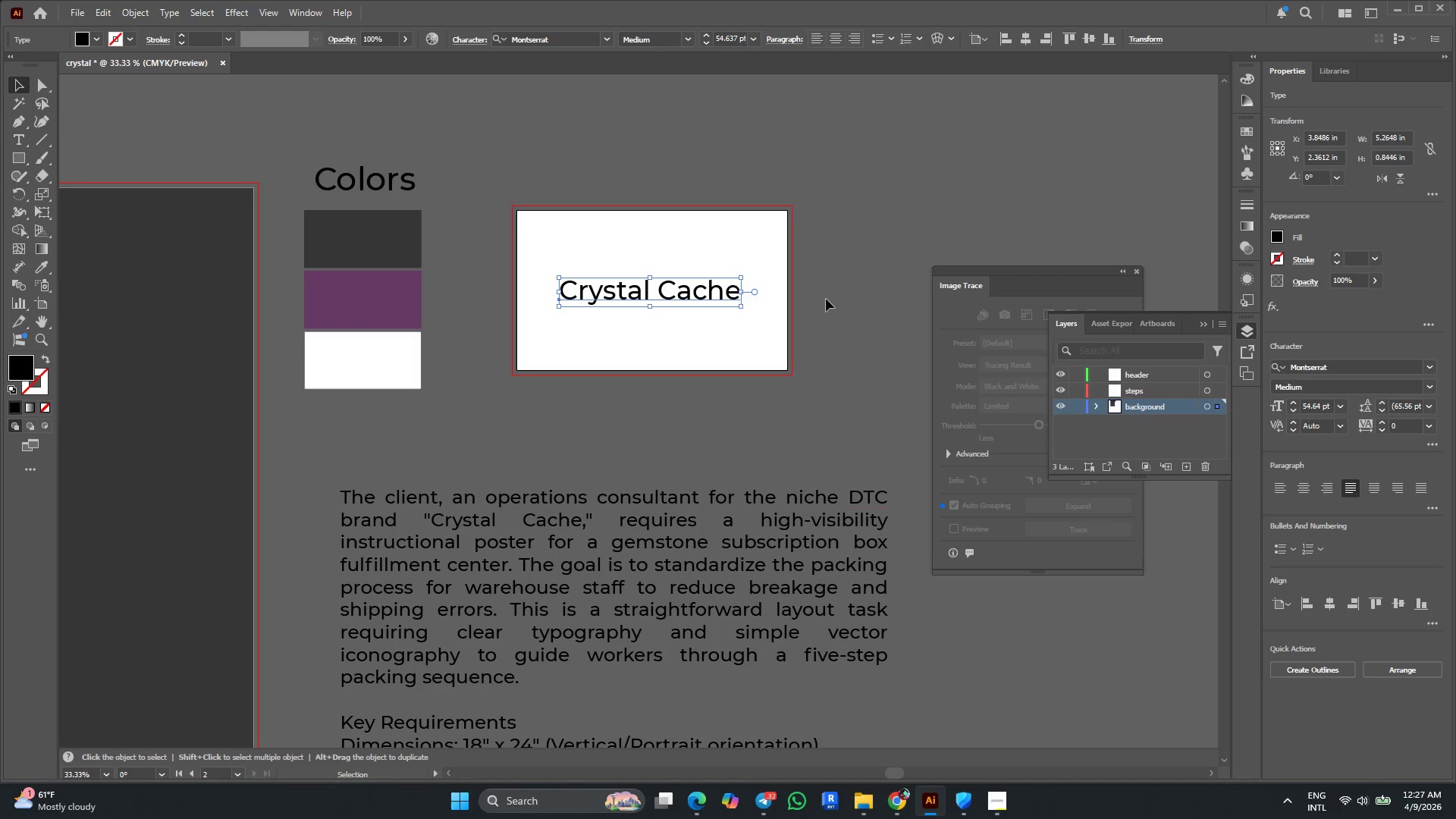 
left_click([714, 232])
 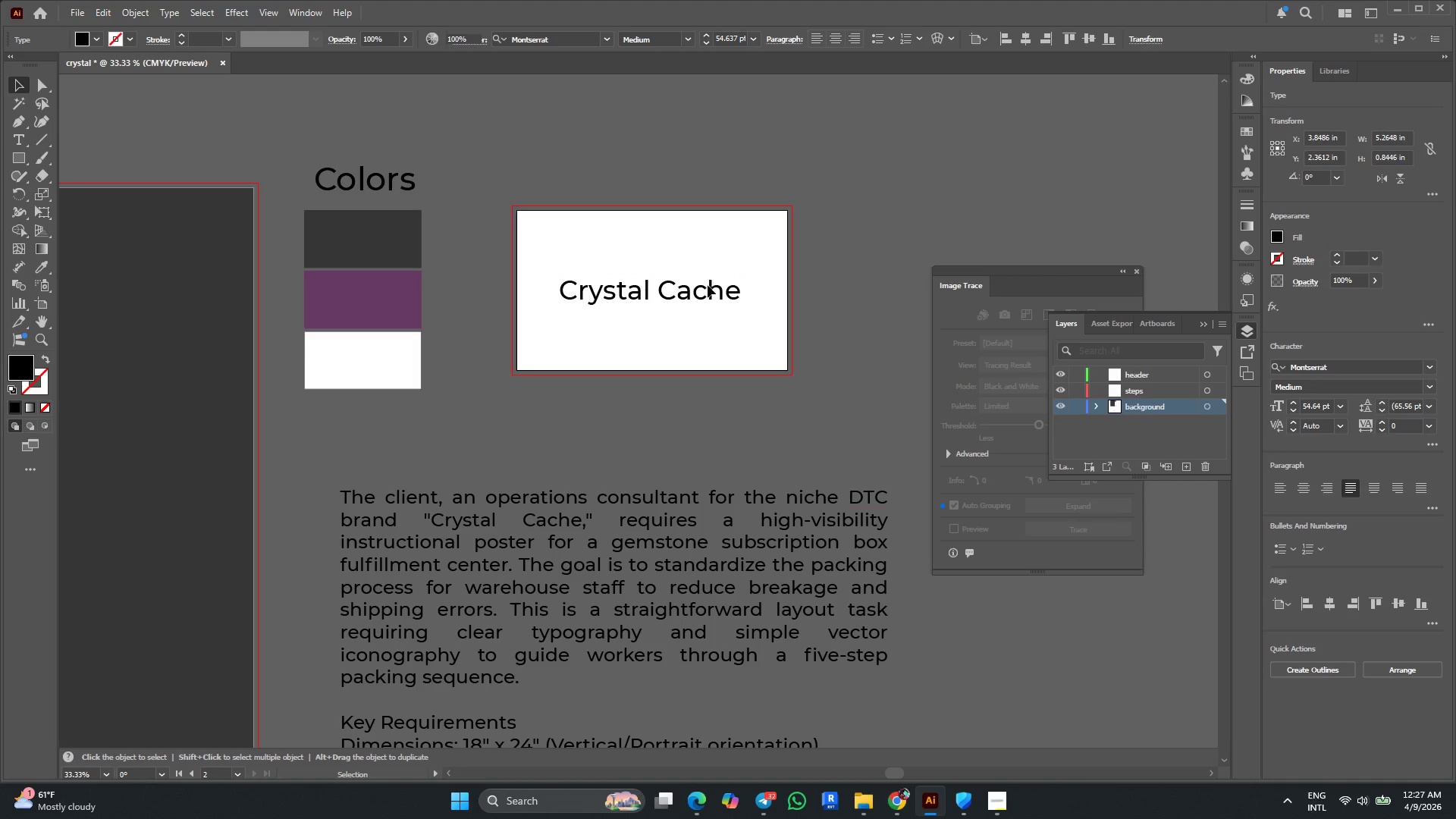 
left_click([708, 287])
 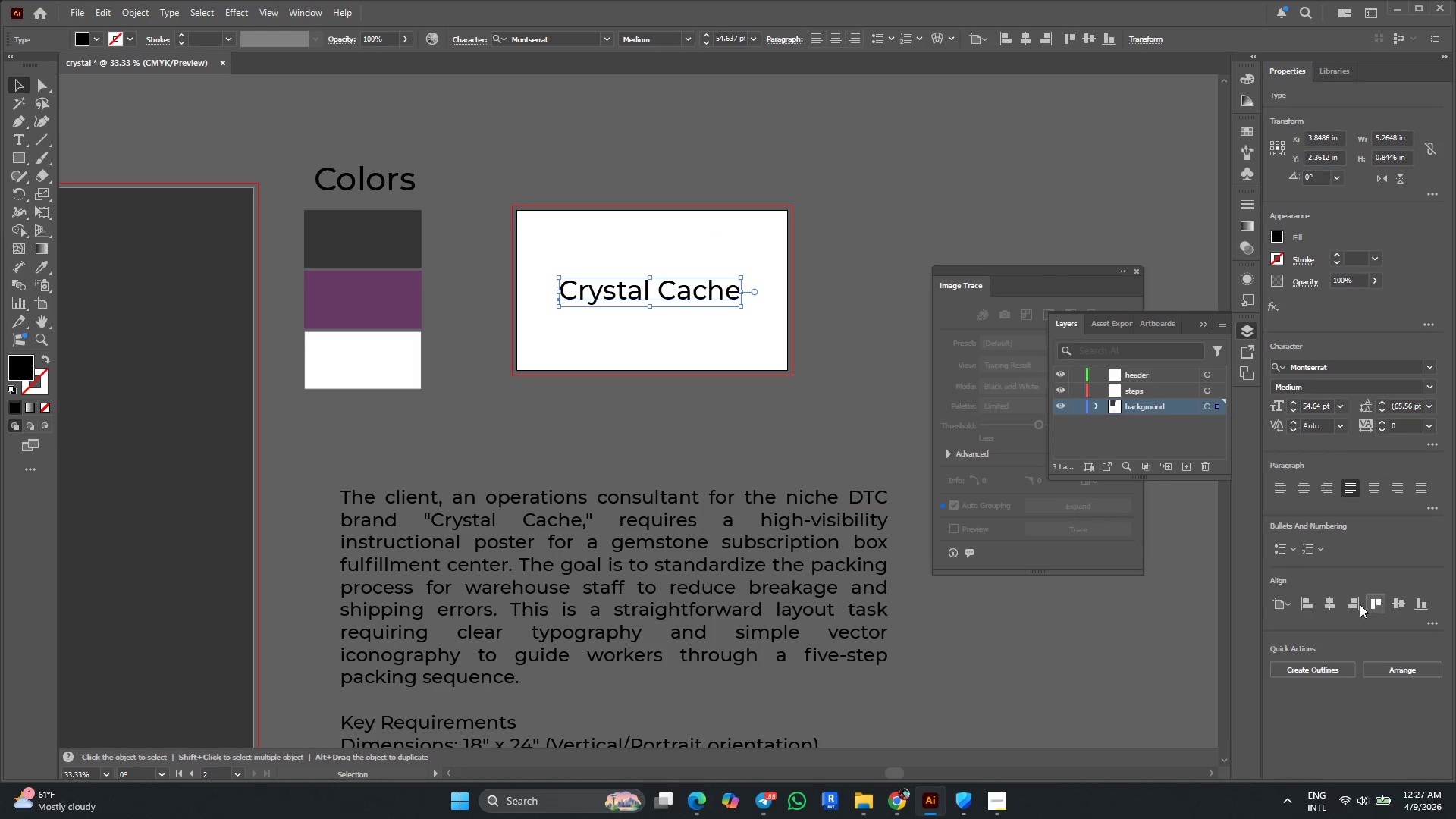 
left_click_drag(start_coordinate=[1326, 601], to_coordinate=[1333, 601])
 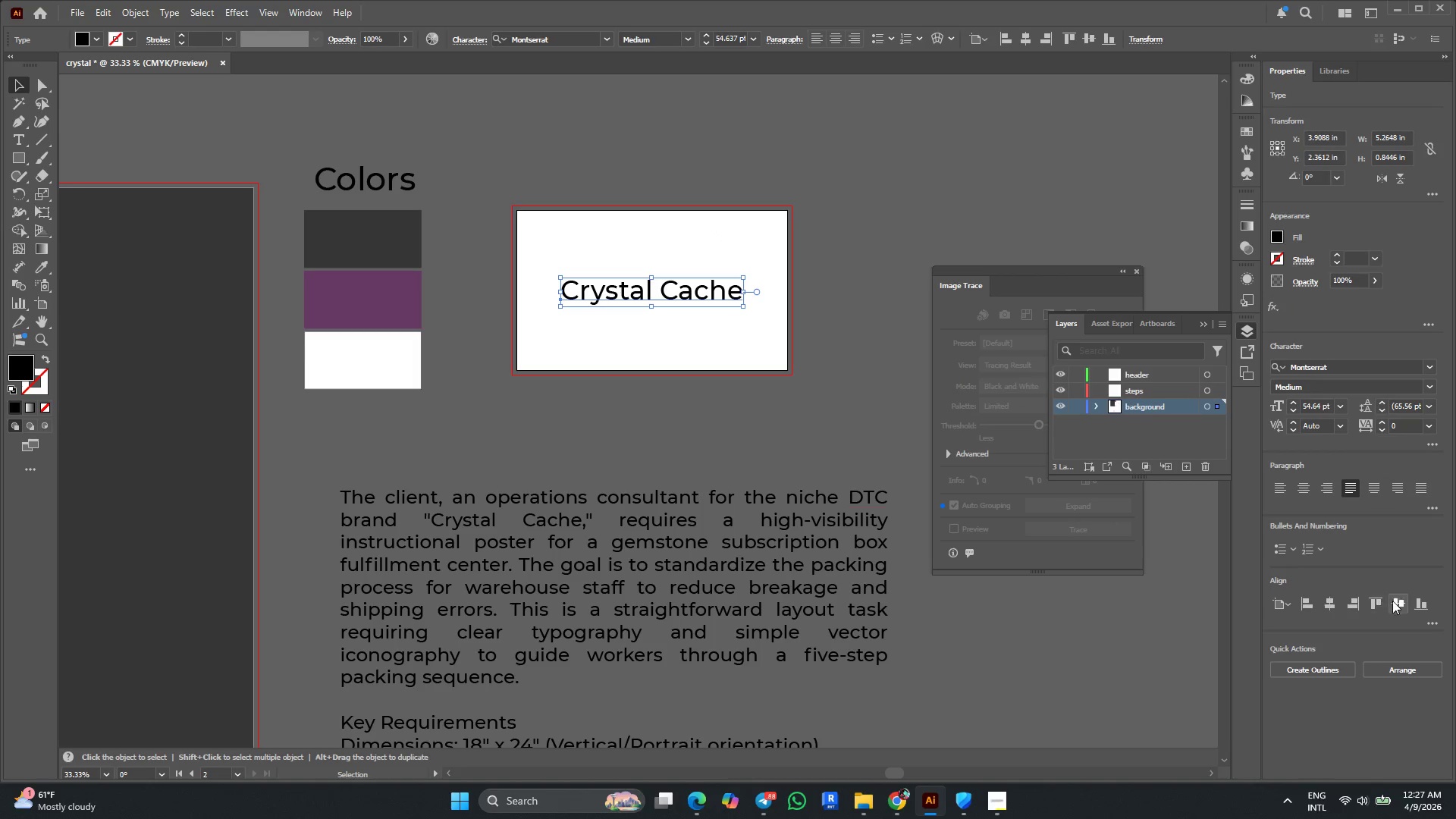 
left_click([1398, 600])
 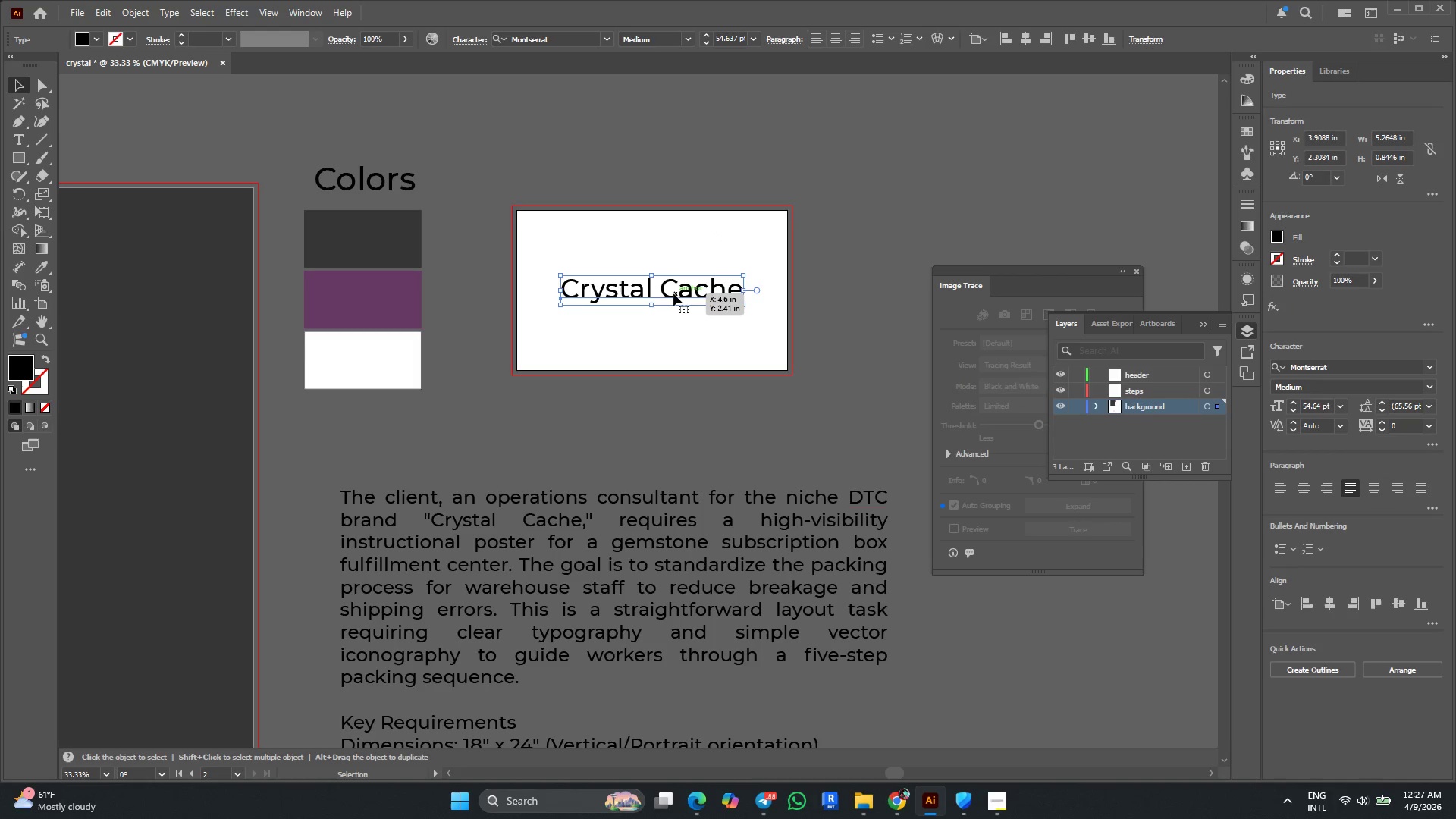 
left_click_drag(start_coordinate=[673, 293], to_coordinate=[673, 263])
 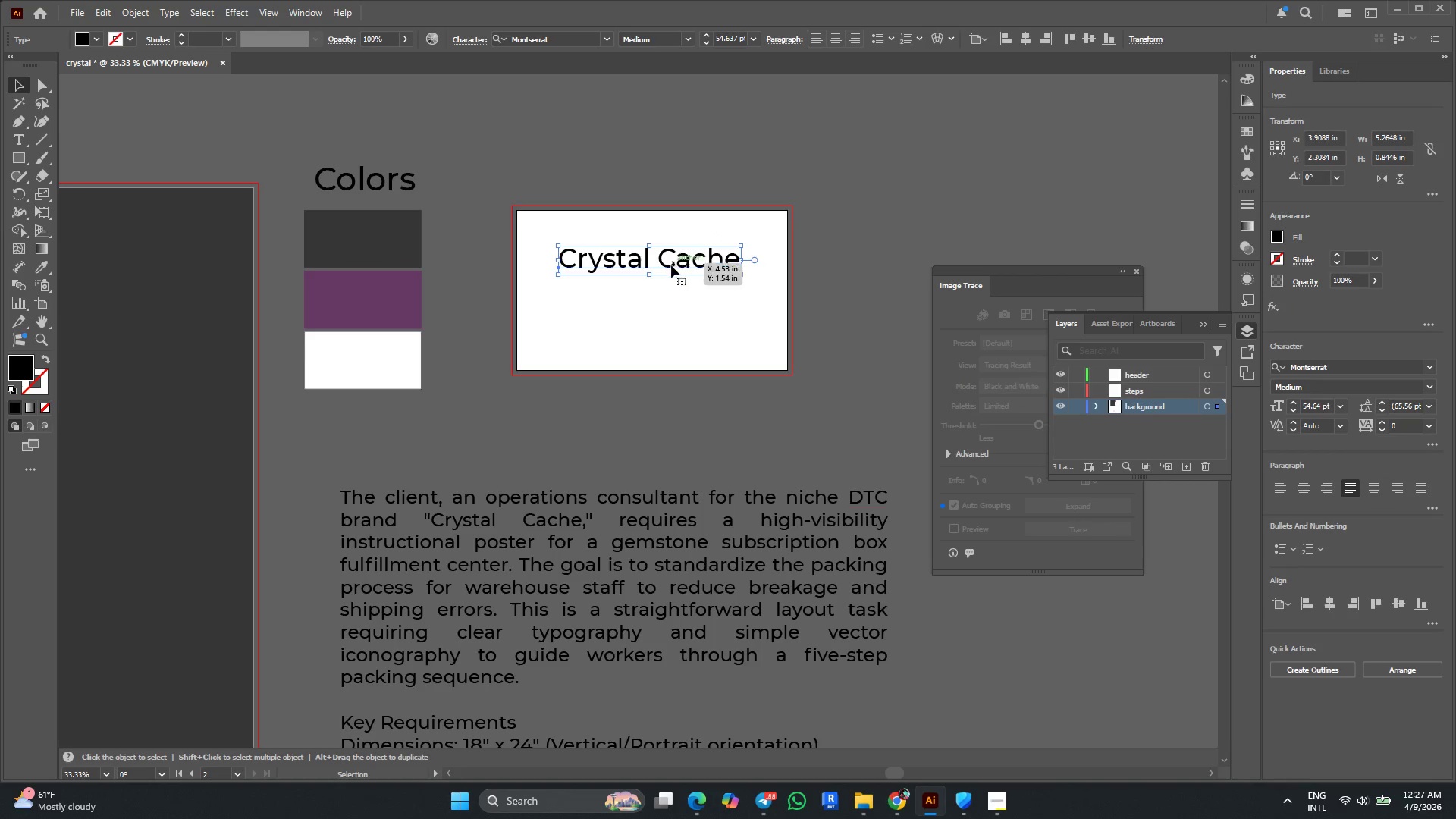 
hold_key(key=AltLeft, duration=1.42)
left_click_drag(start_coordinate=[670, 266], to_coordinate=[669, 303])
 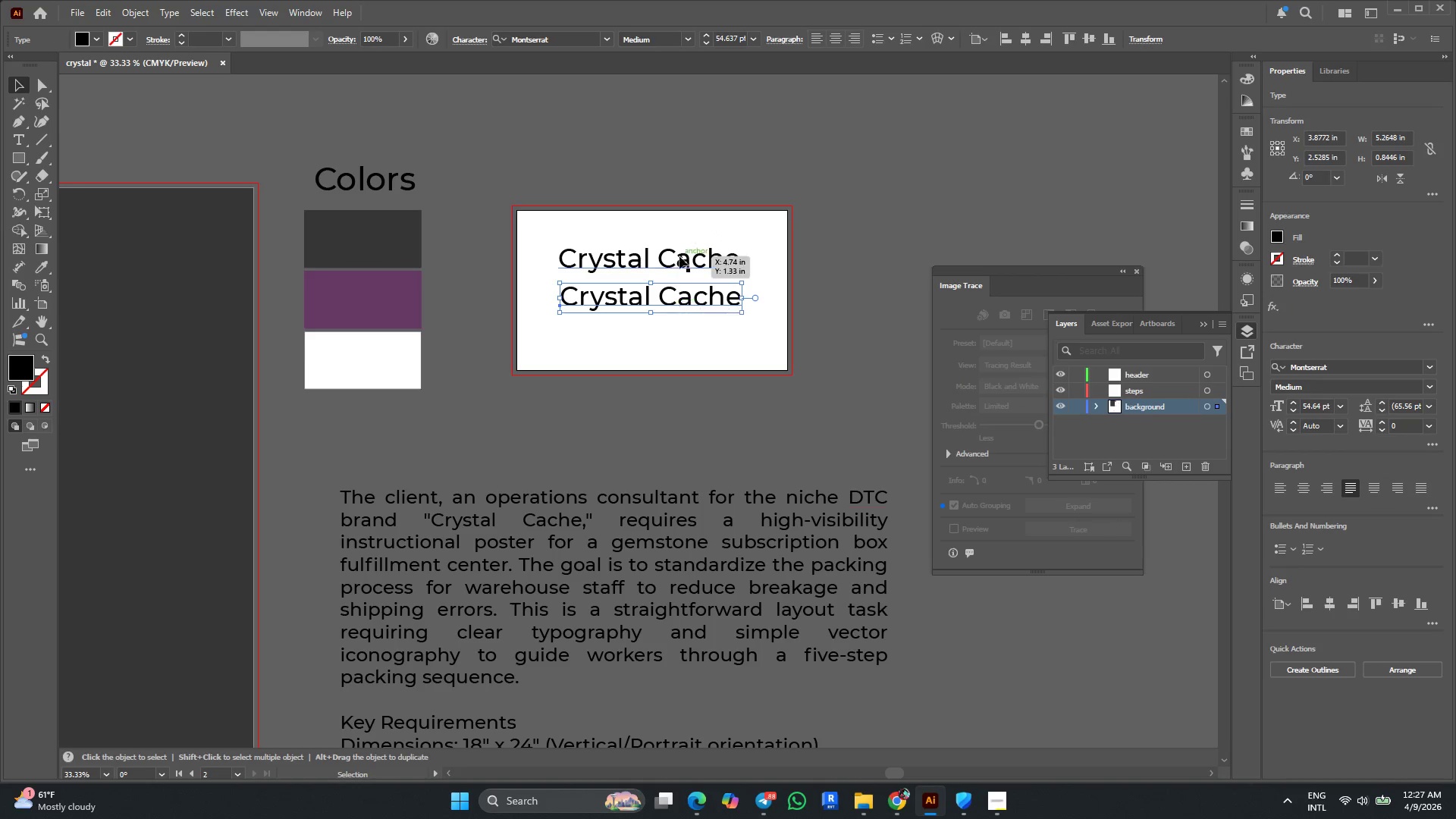 
left_click([679, 256])
 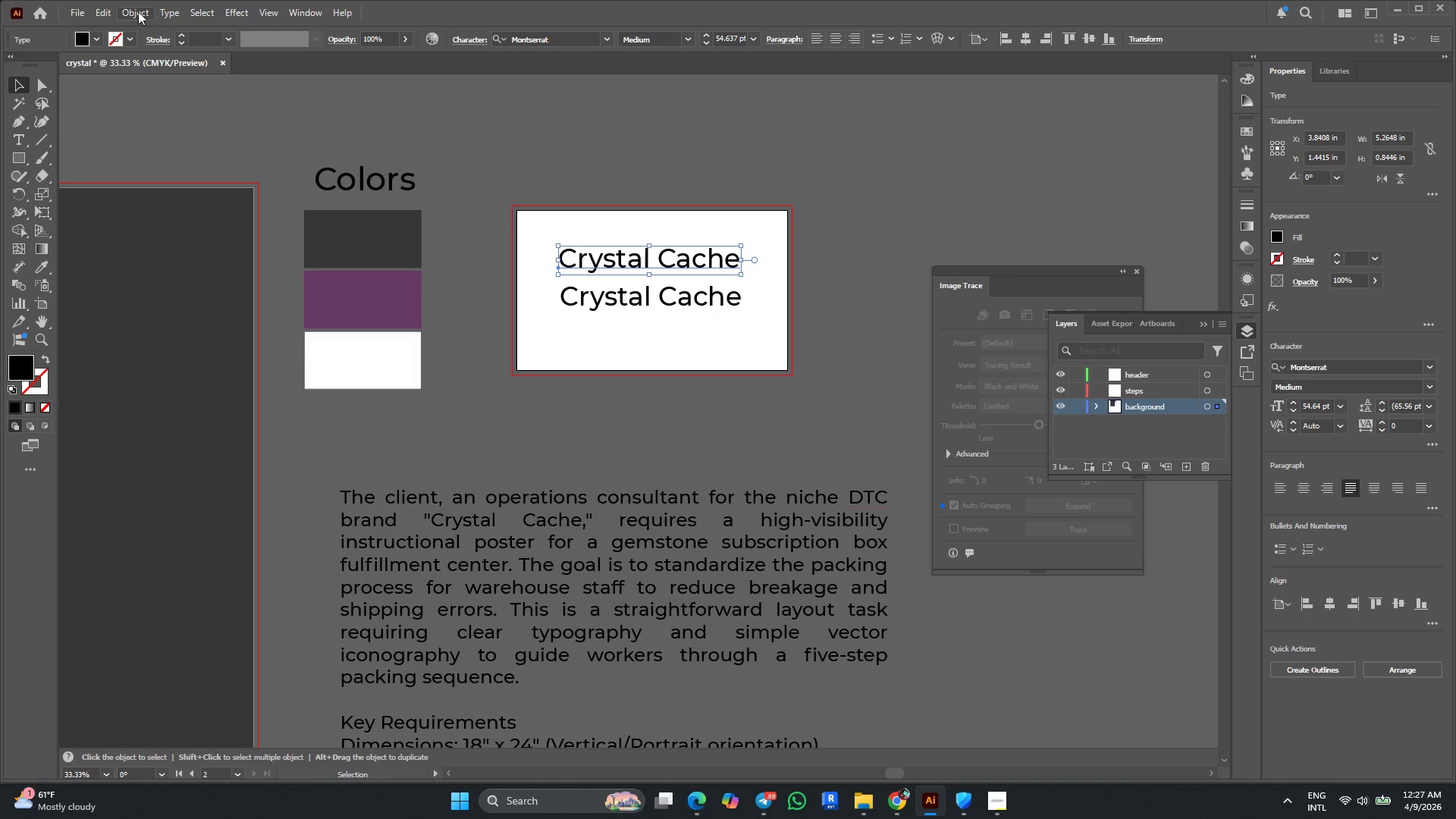 
left_click([168, 9])
 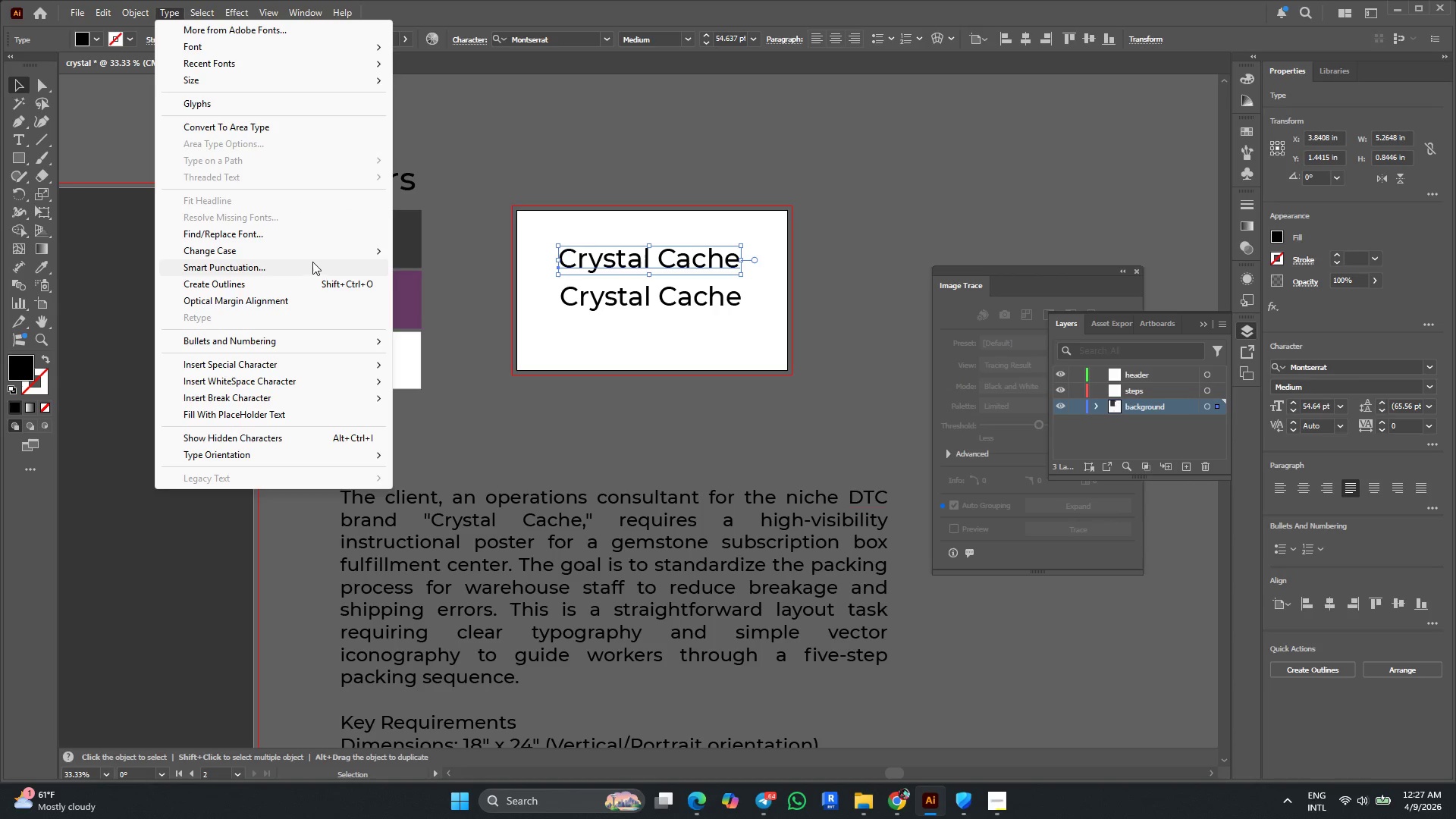 
left_click([312, 257])
 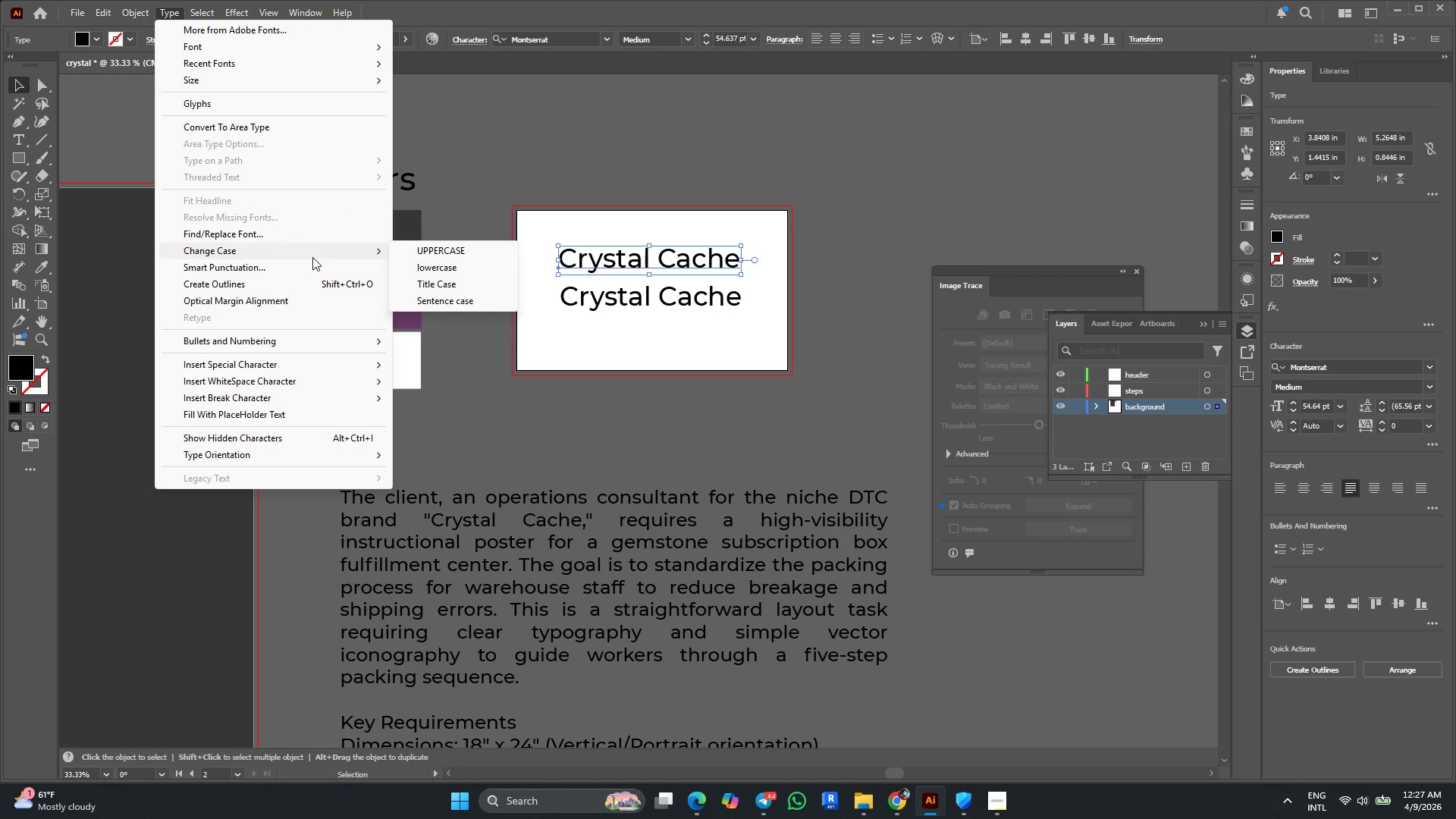 
mouse_move([426, 245])
 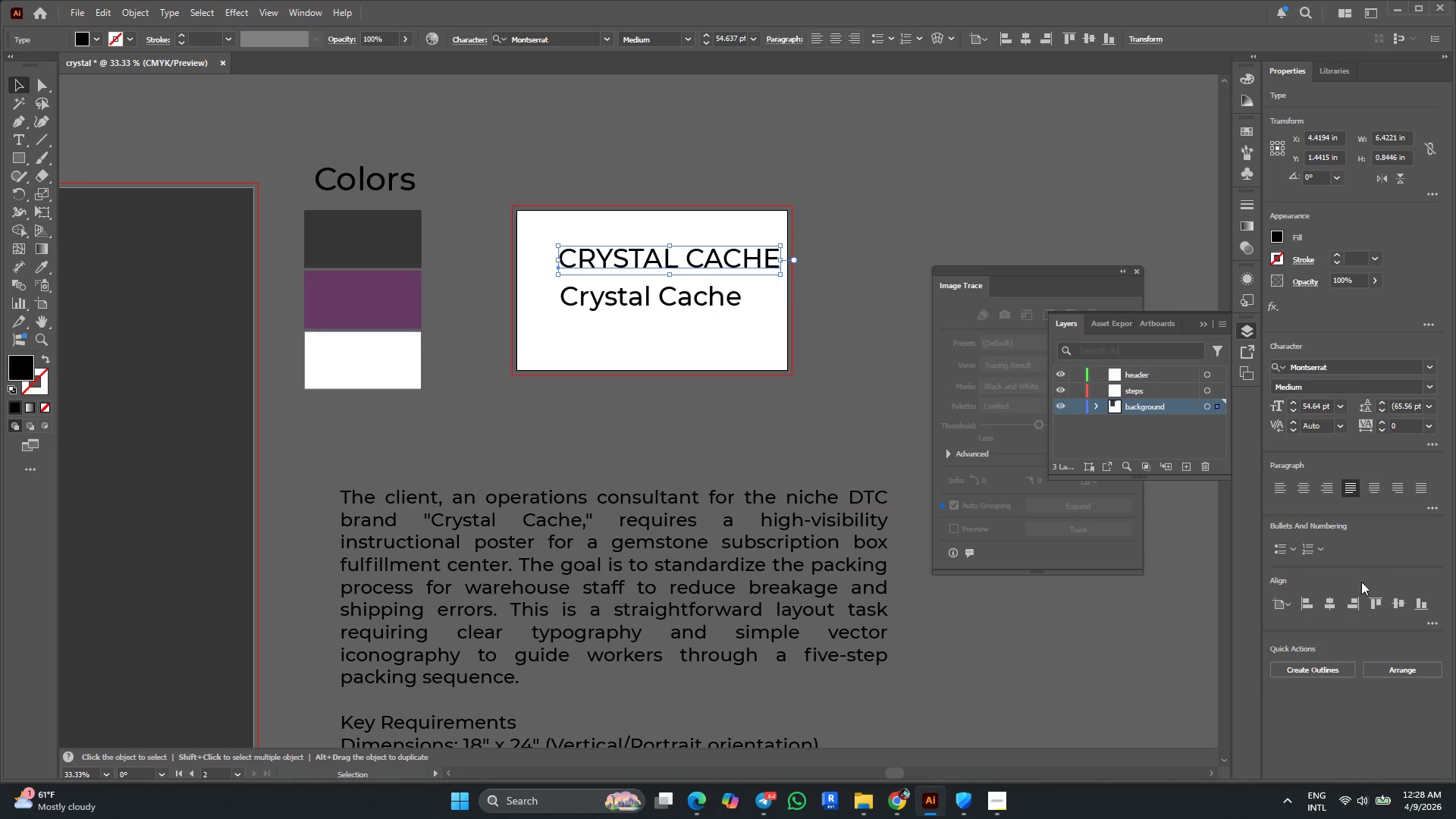 
left_click([1333, 600])
 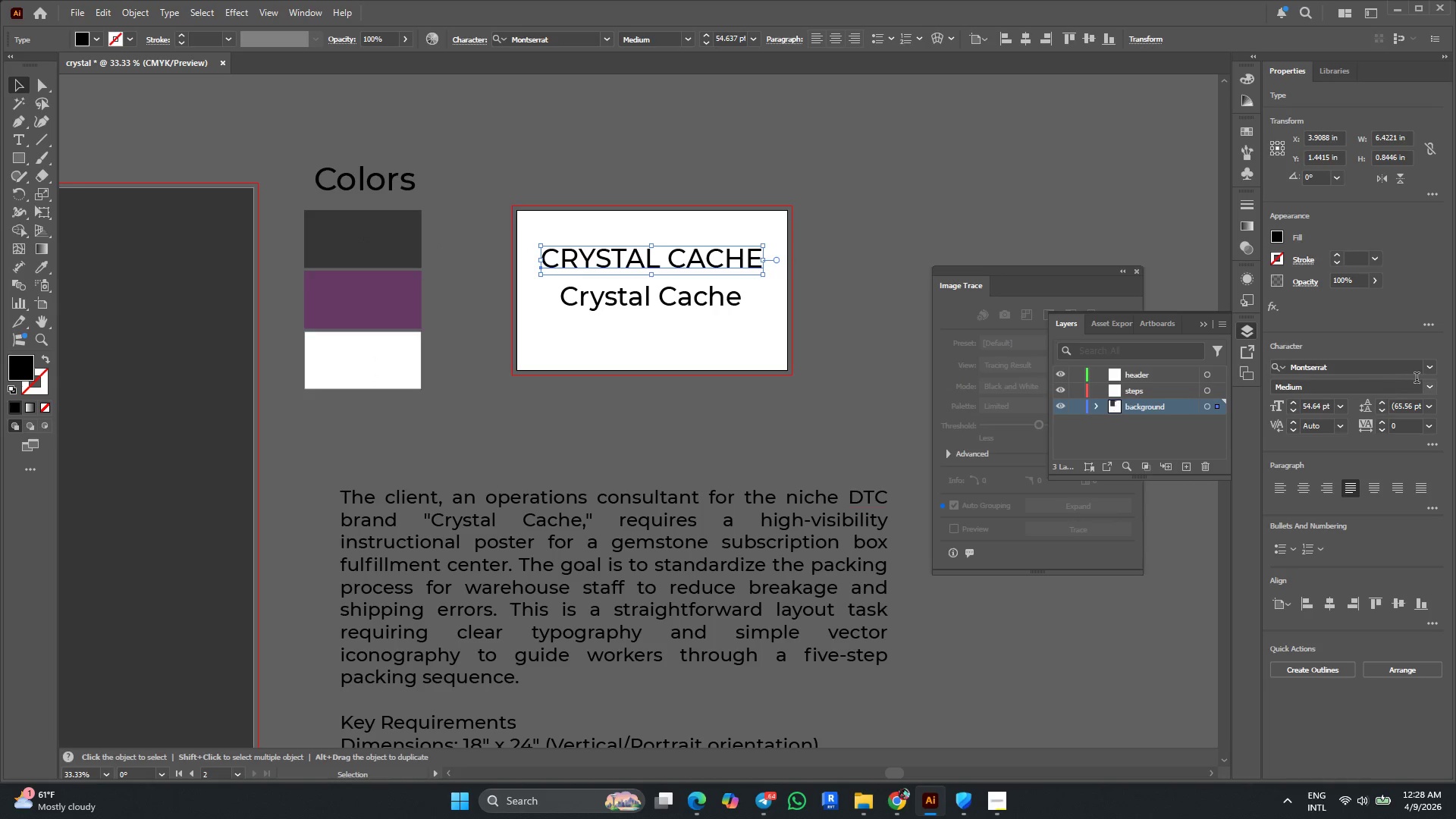 
left_click([1429, 386])
 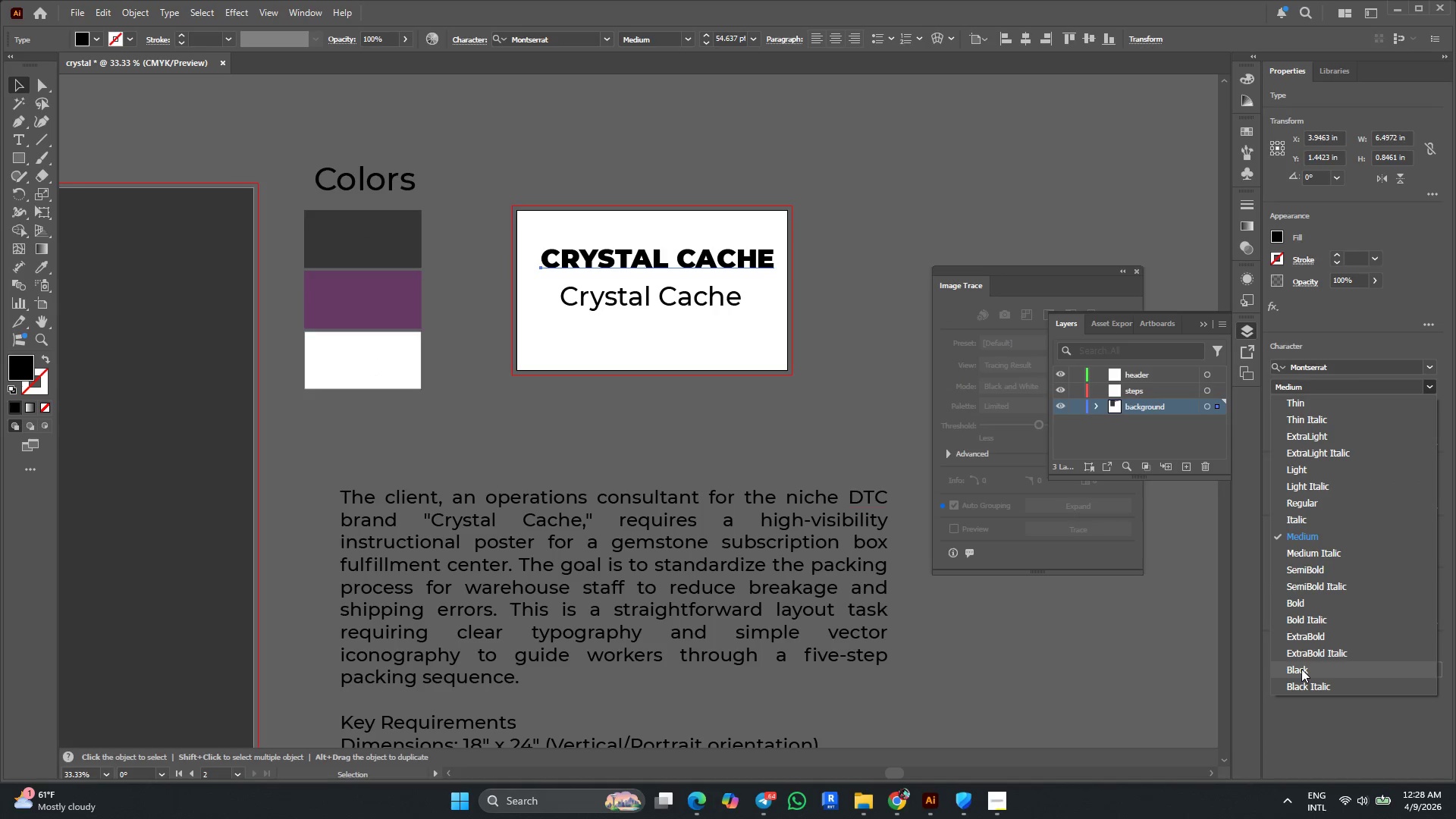 
left_click([1301, 669])
 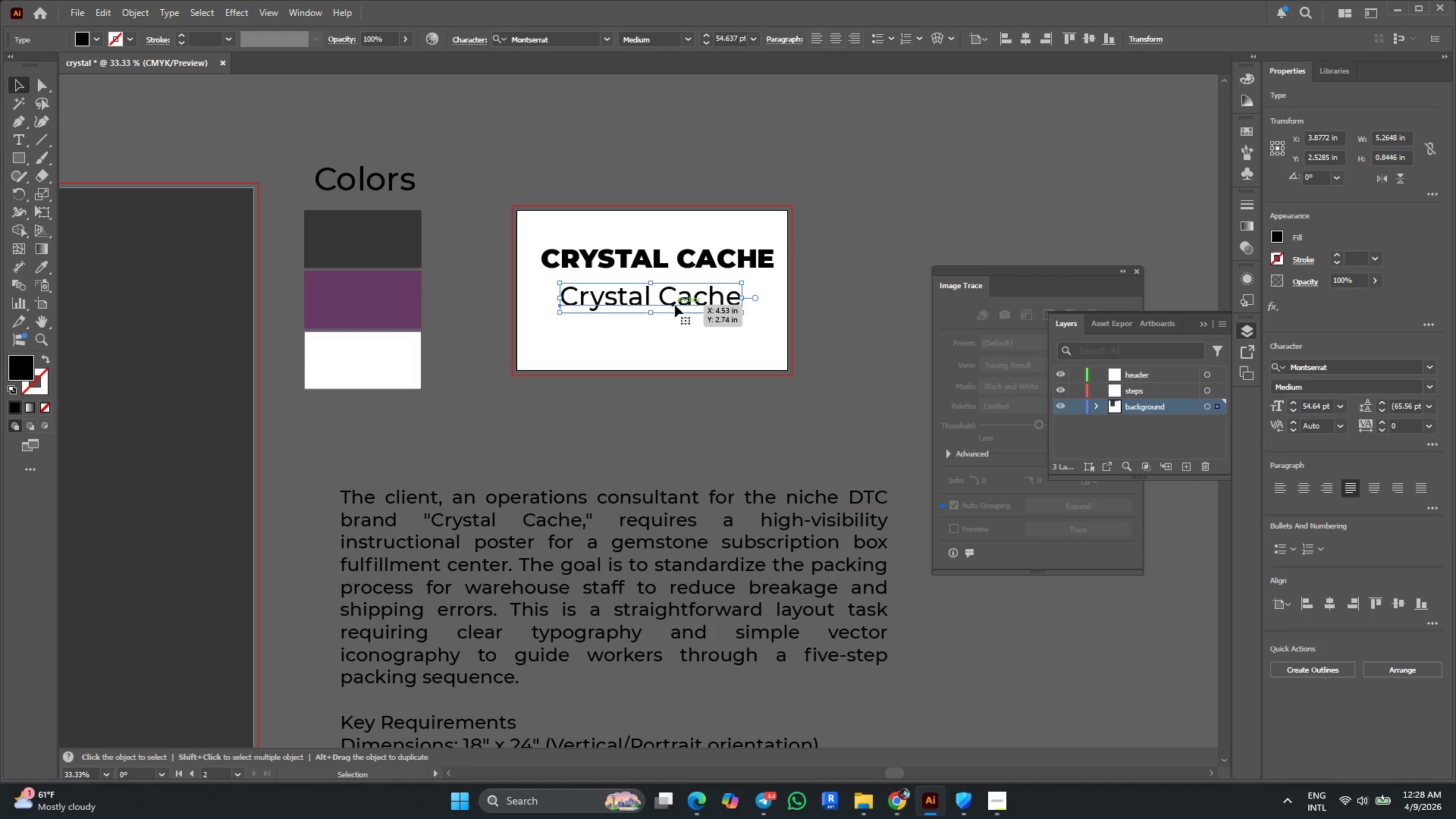 
key(I)
 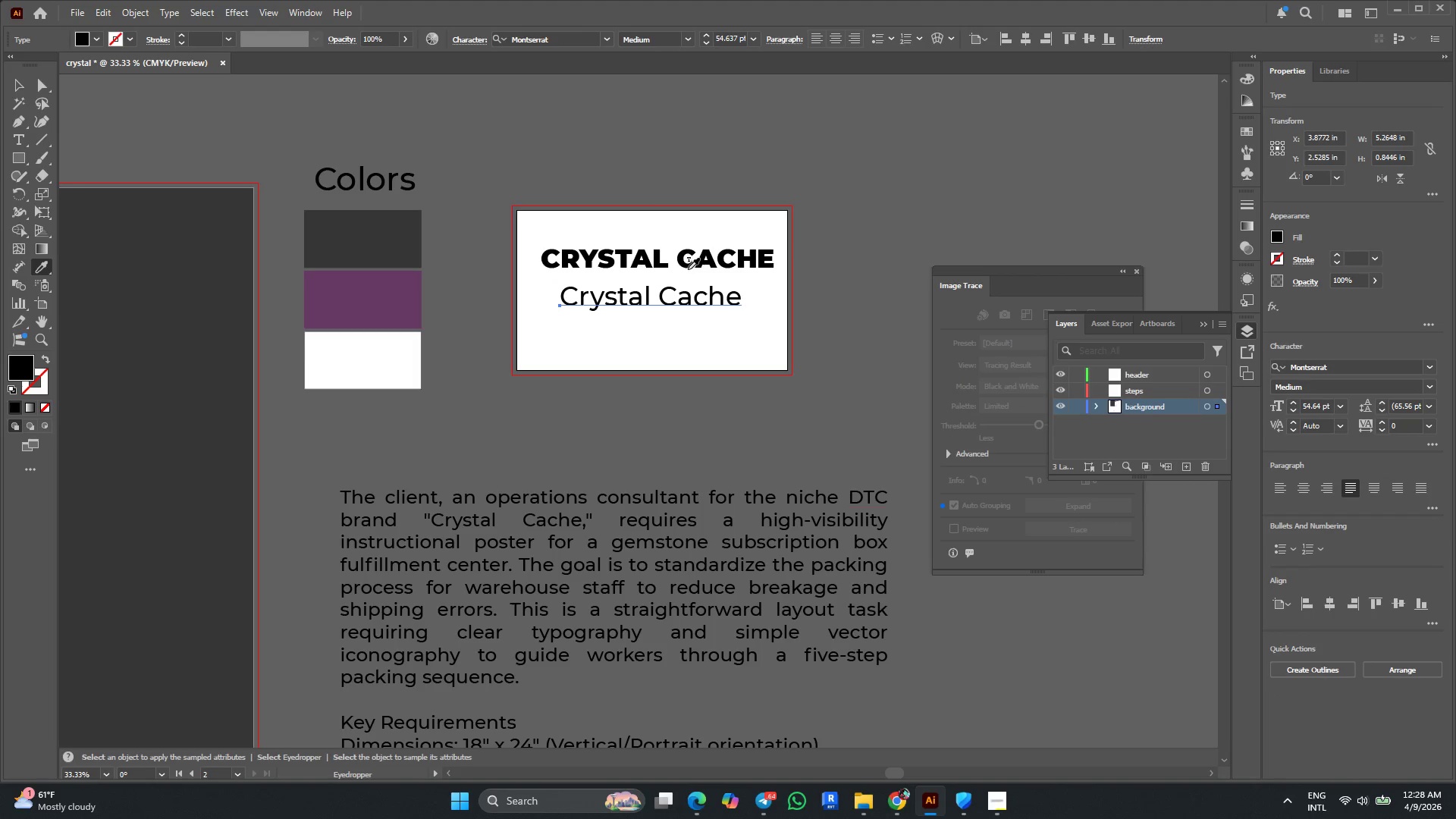 
left_click([688, 269])
 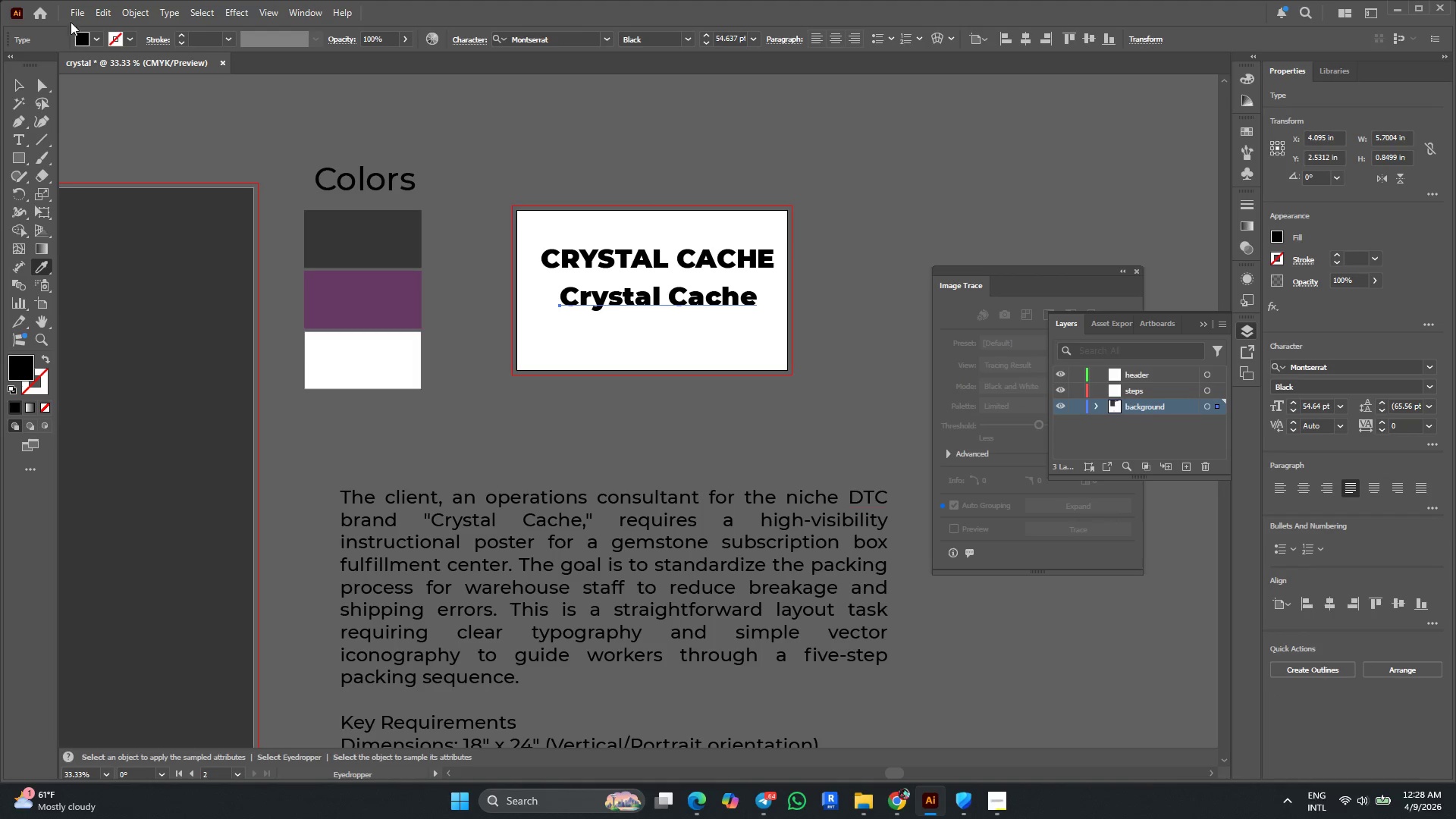 
left_click([71, 11])
 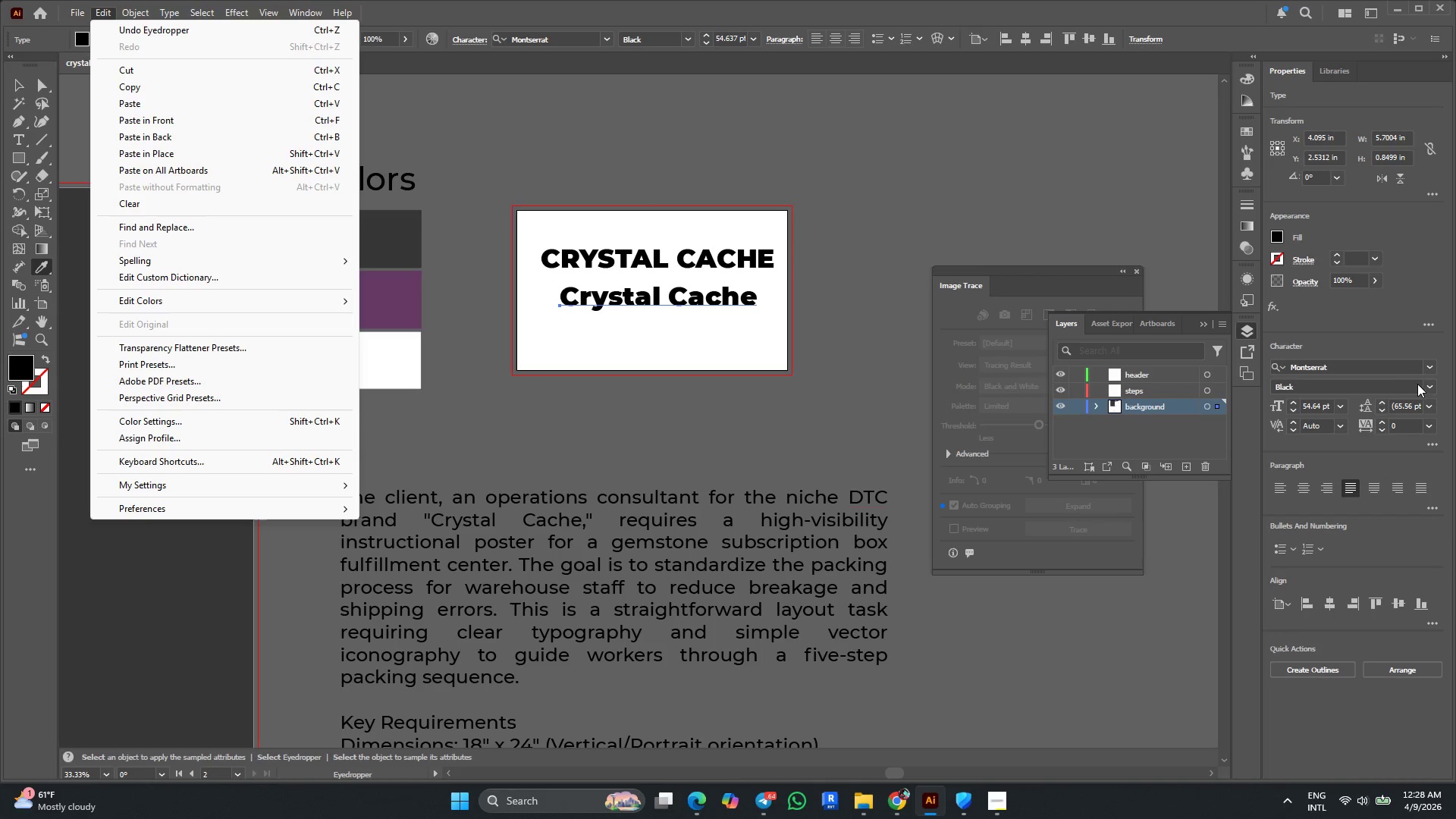 
left_click([1426, 381])
 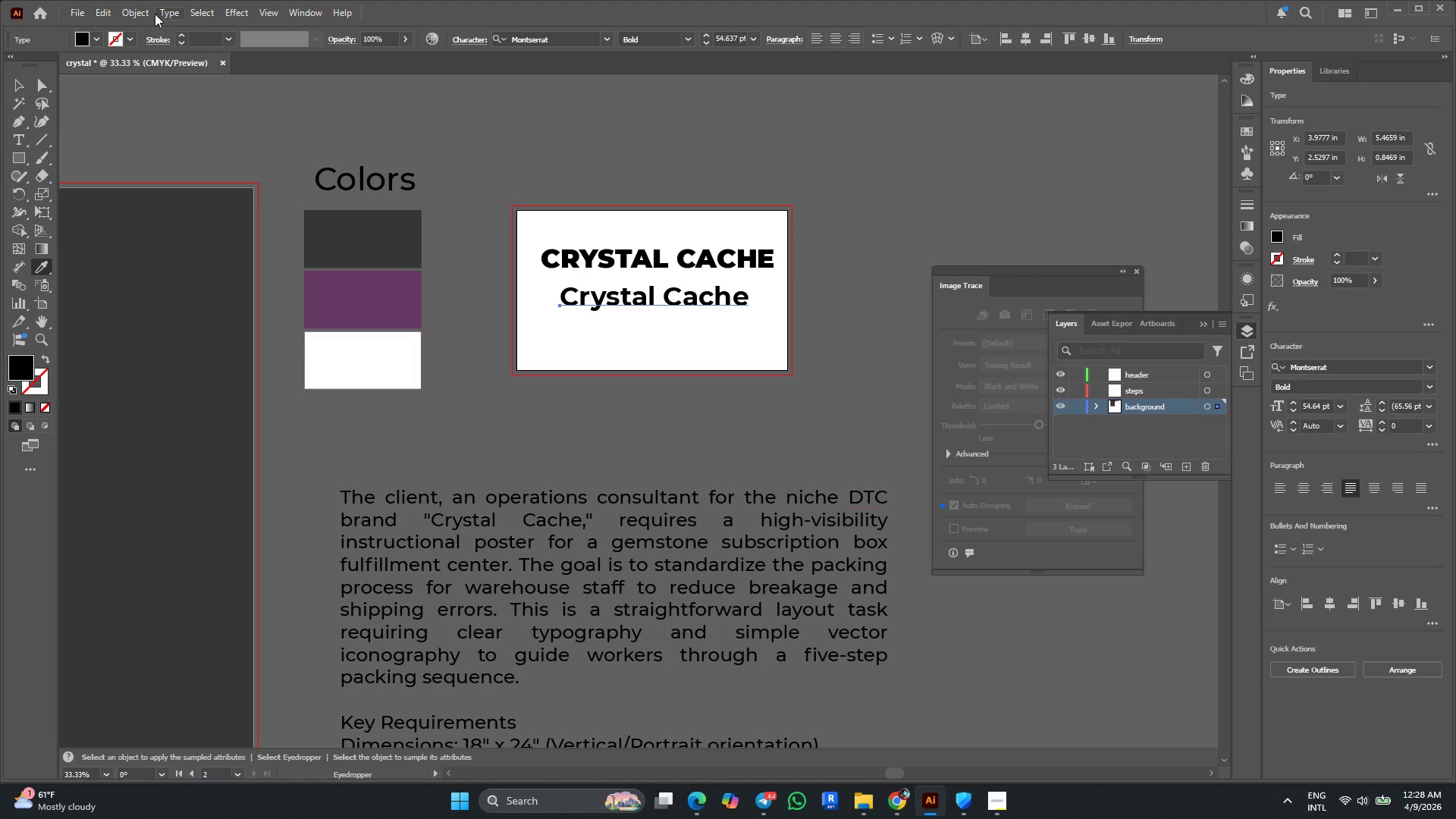 
left_click_drag(start_coordinate=[12, 86], to_coordinate=[17, 86])
 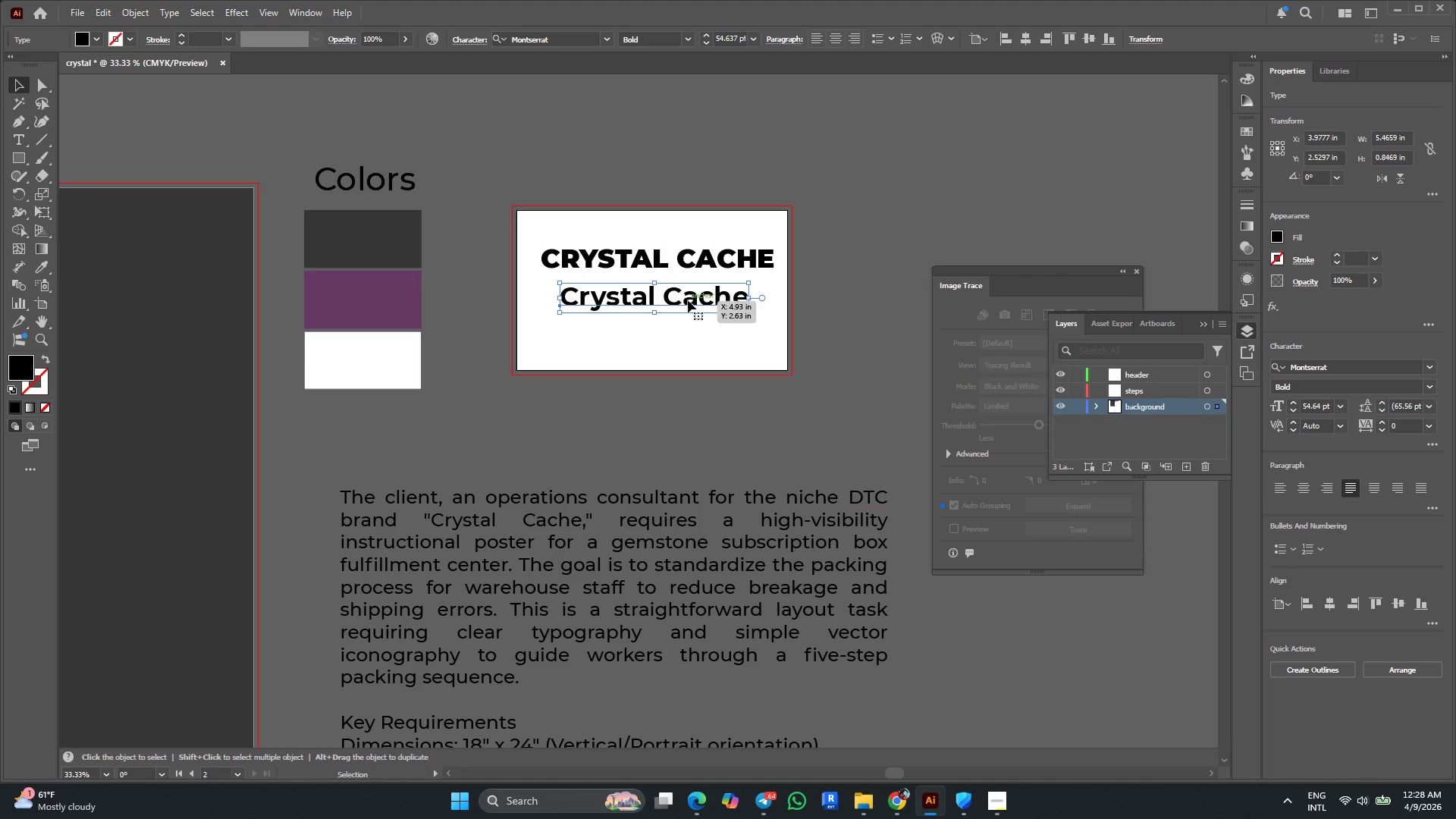 
left_click_drag(start_coordinate=[687, 300], to_coordinate=[689, 315])
 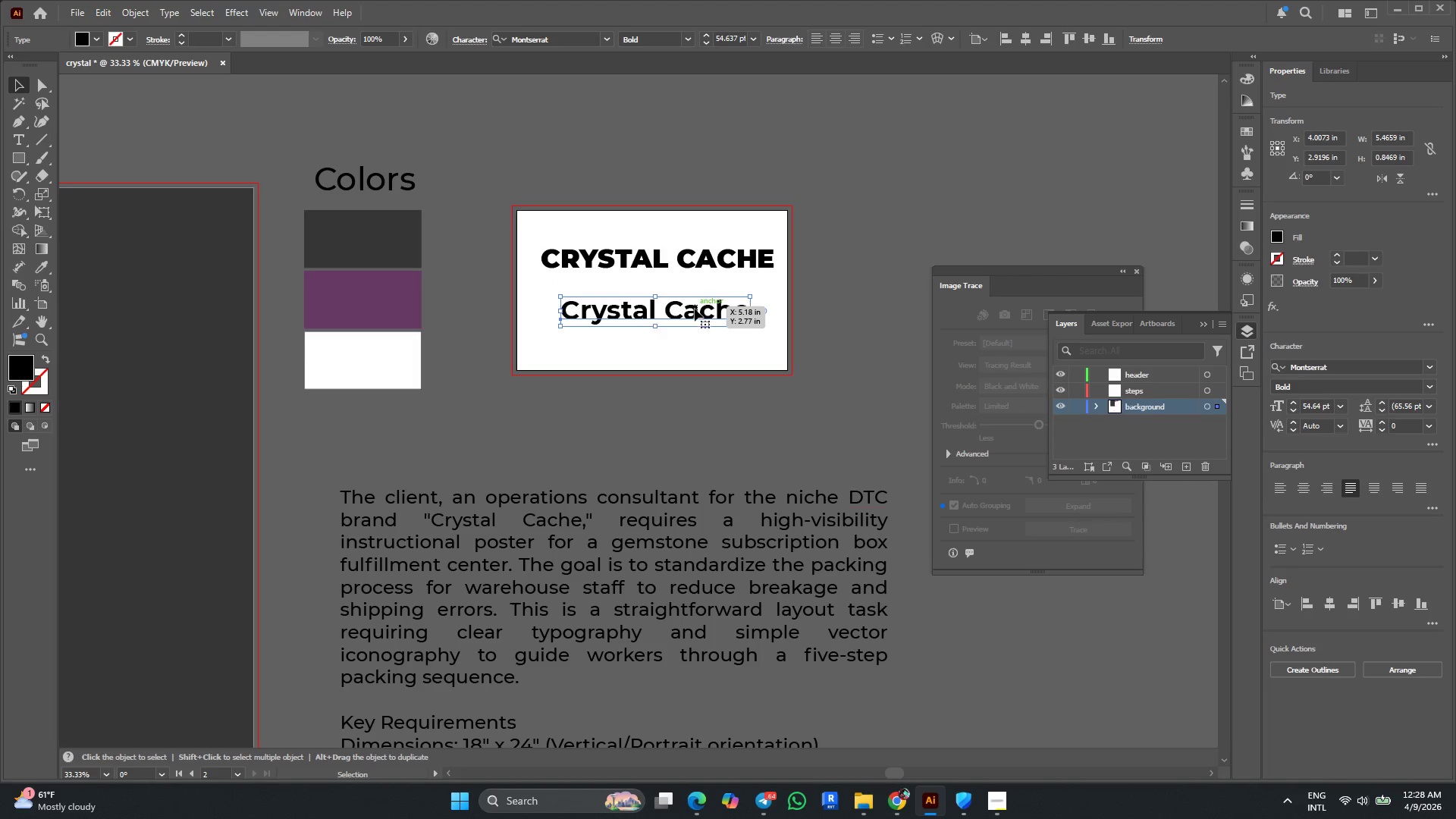 
left_click_drag(start_coordinate=[694, 309], to_coordinate=[692, 300])
 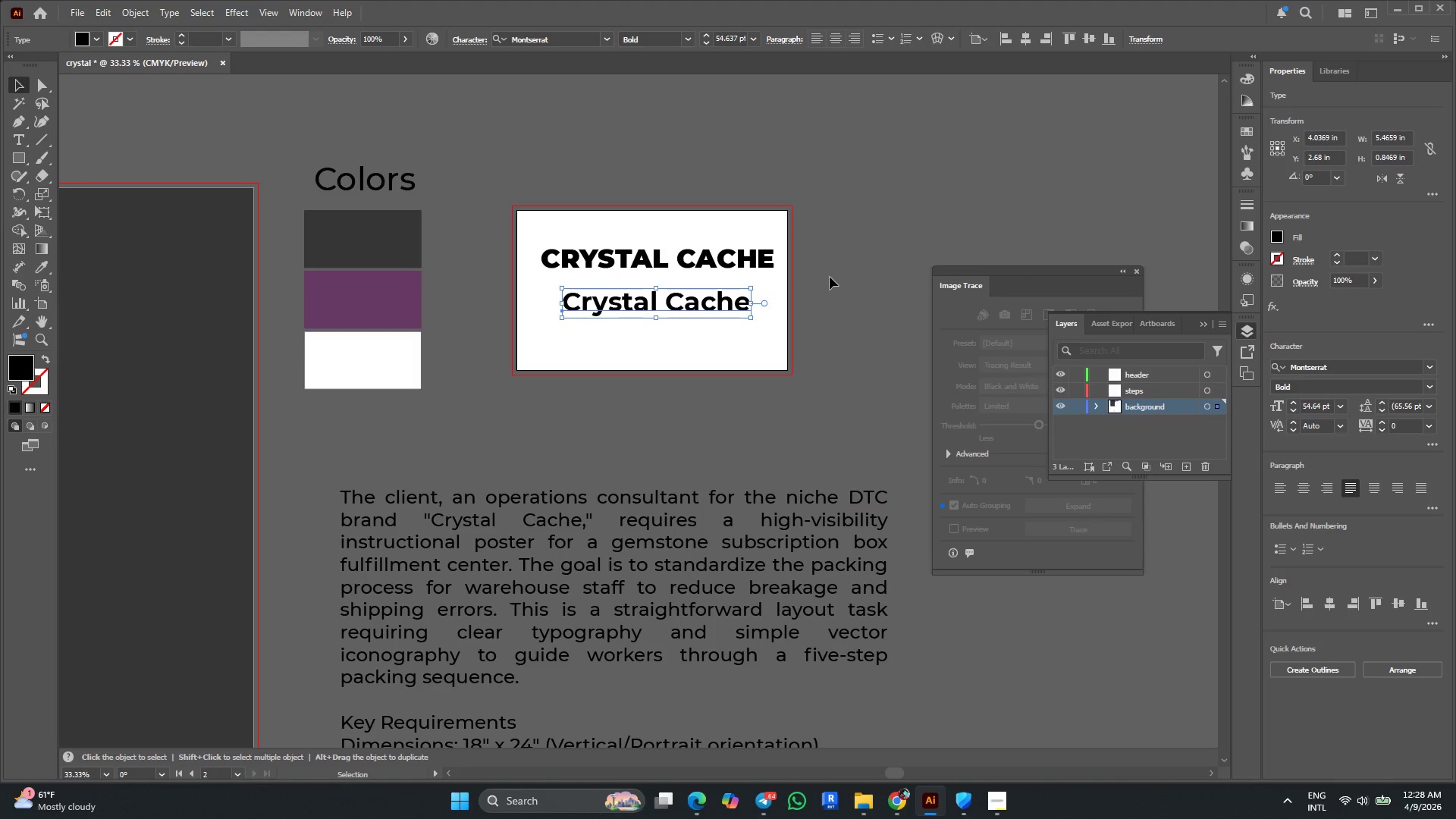 
left_click([830, 275])
 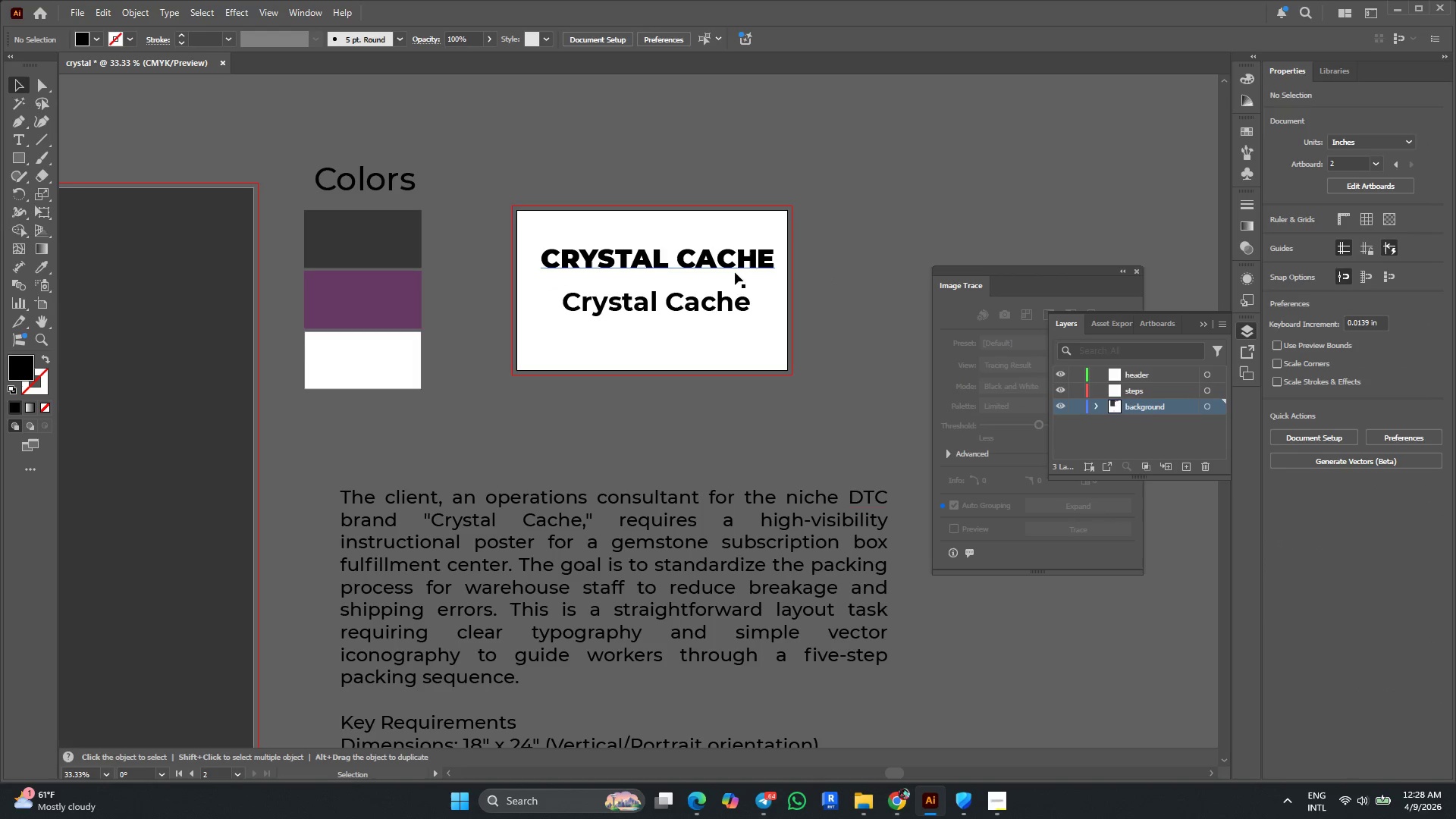 
left_click_drag(start_coordinate=[719, 267], to_coordinate=[714, 273])
 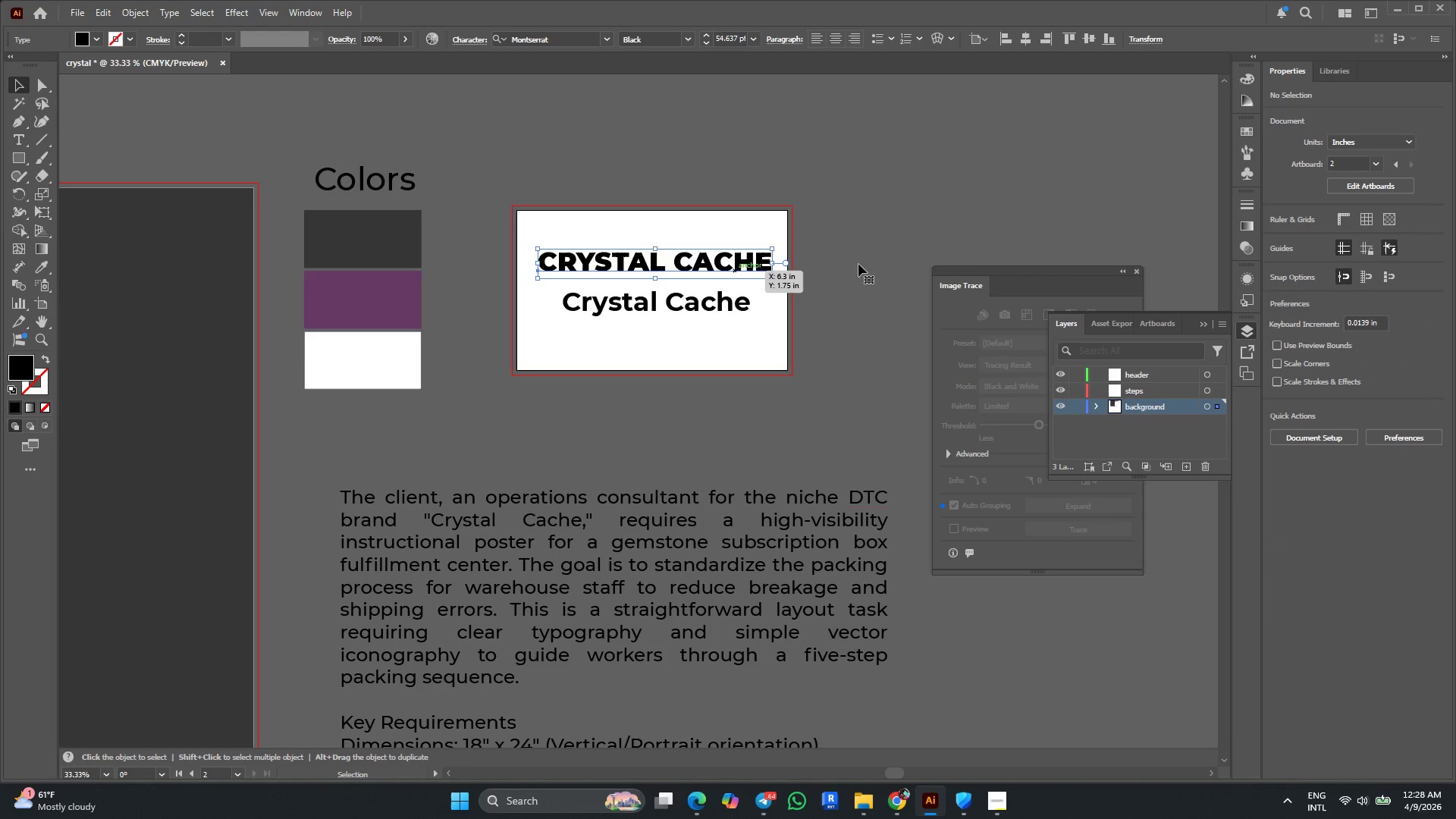 
key(Alt+AltLeft)
 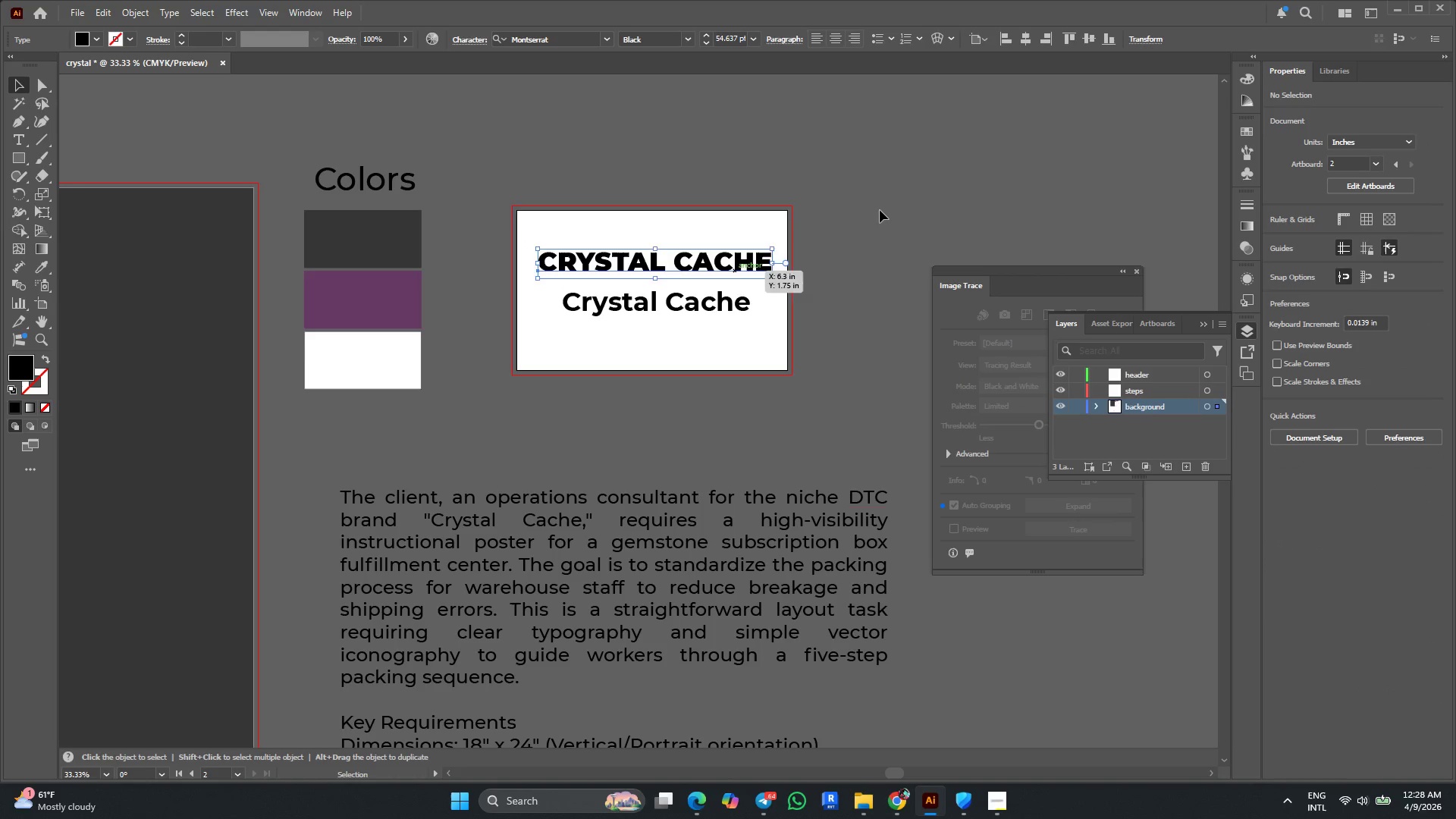 
scroll: coordinate [880, 210], scroll_direction: down, amount: 2.0
 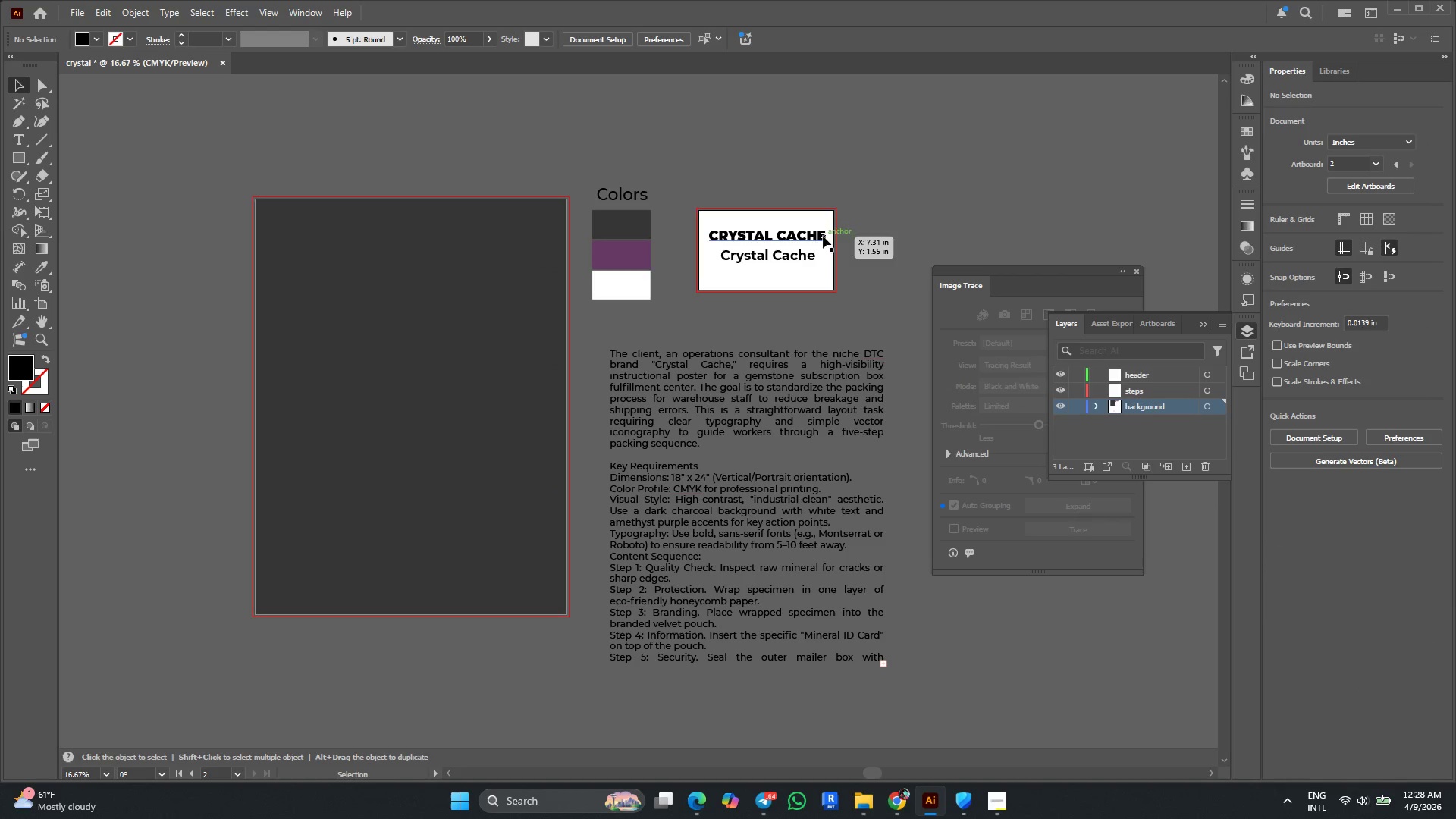 
hold_key(key=AltLeft, duration=0.91)
left_click_drag(start_coordinate=[789, 231], to_coordinate=[438, 246])
 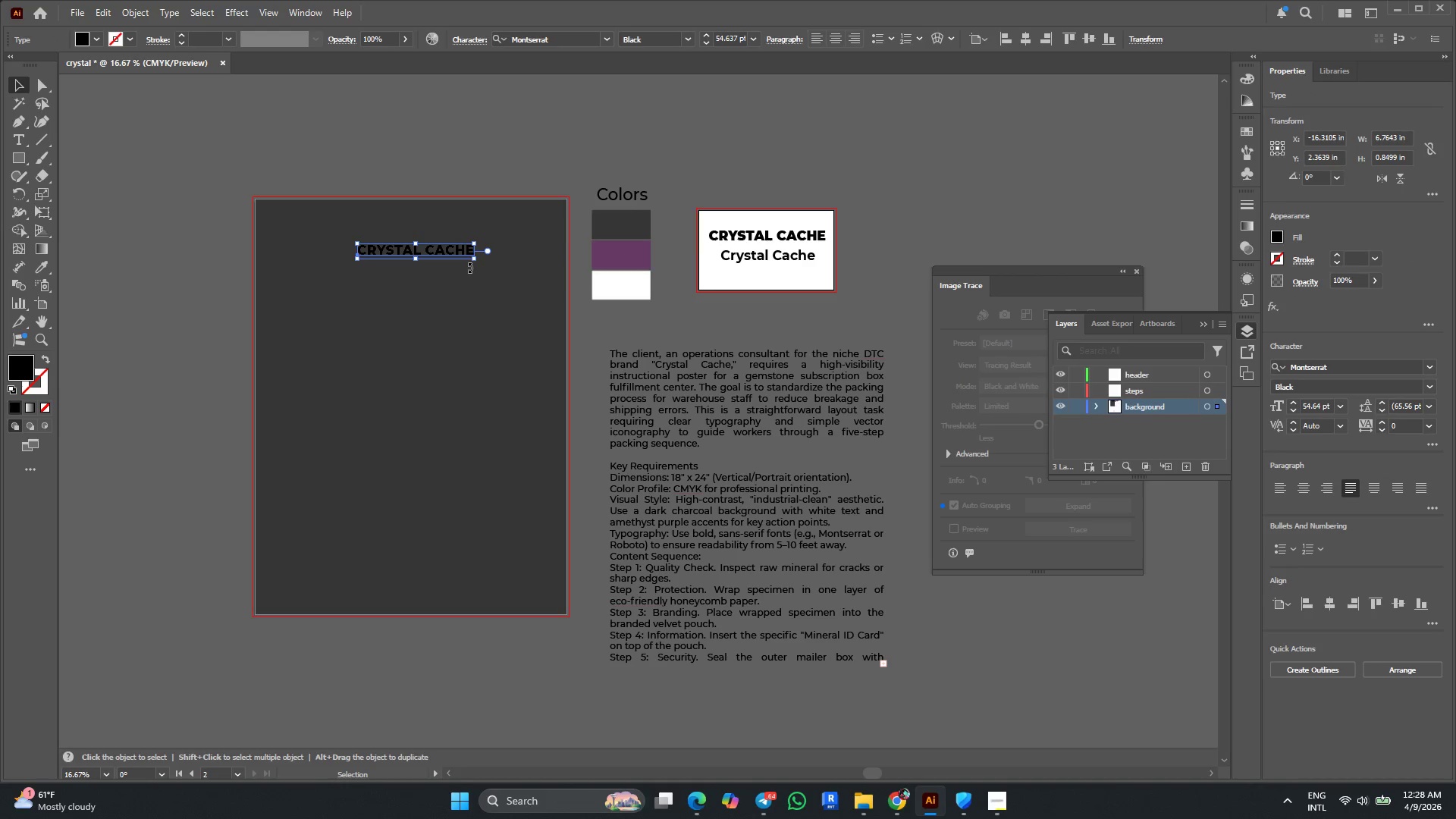 
key(I)
 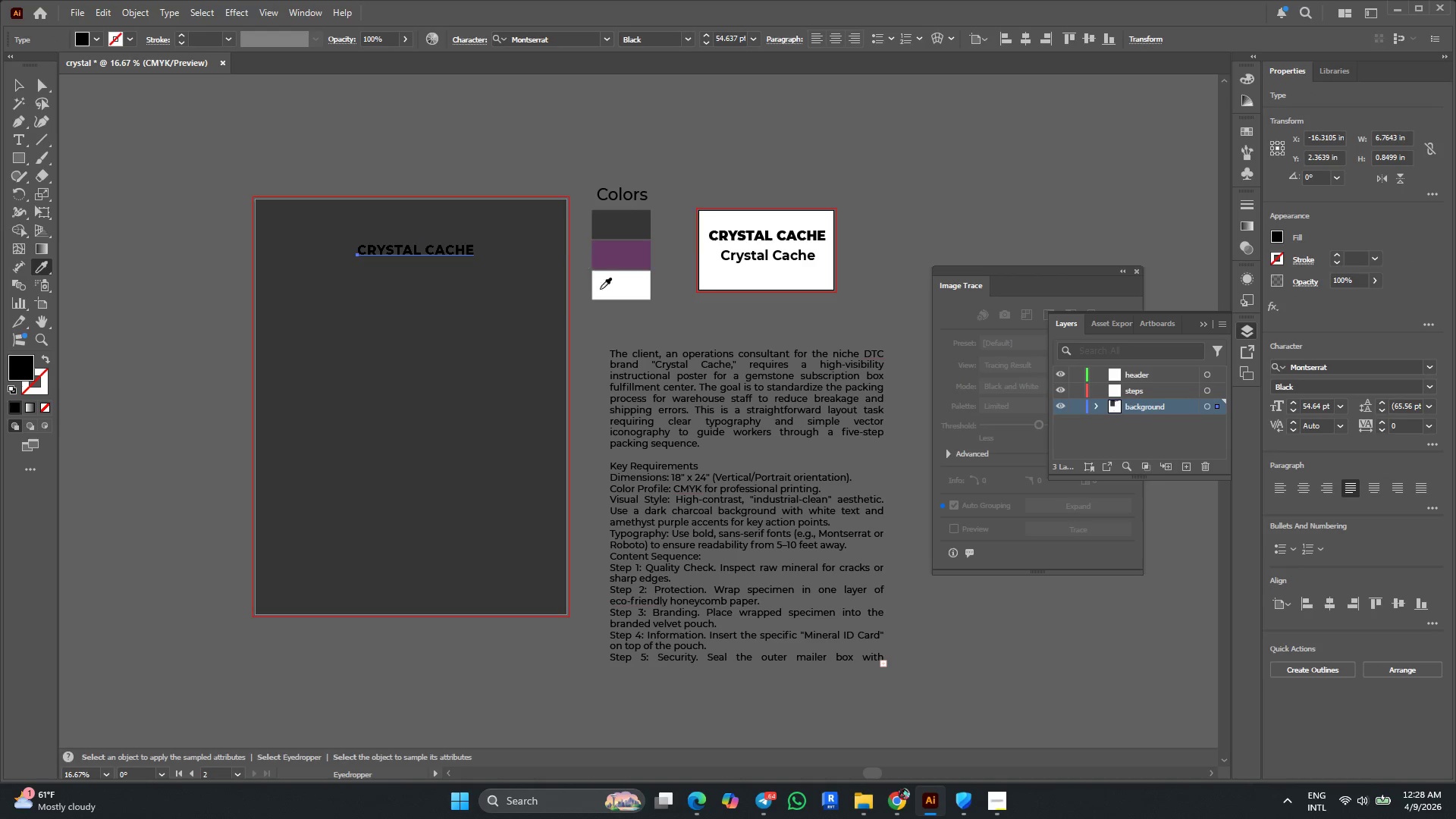 
left_click_drag(start_coordinate=[617, 289], to_coordinate=[18, 86])
 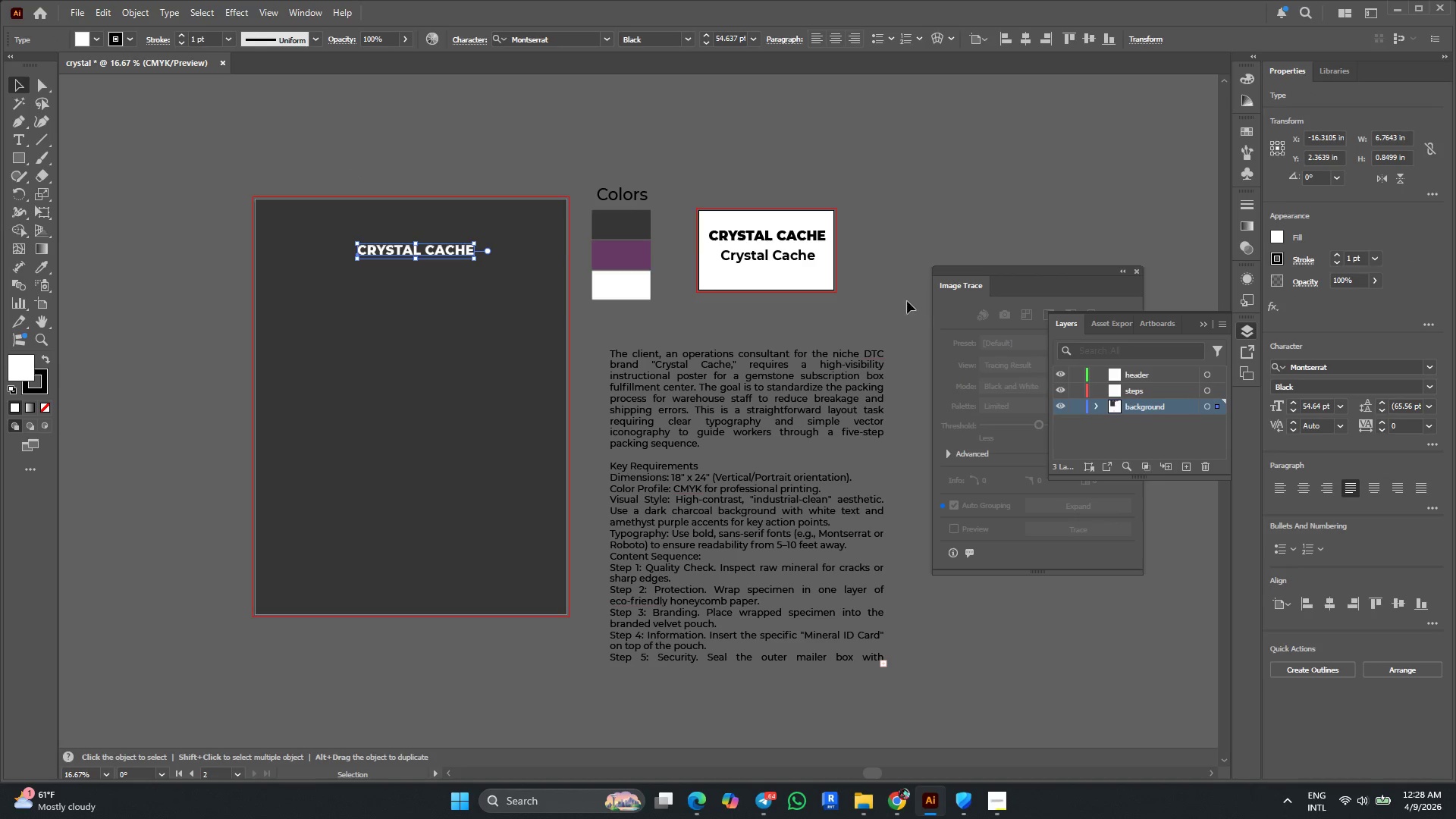 
left_click([18, 86])
 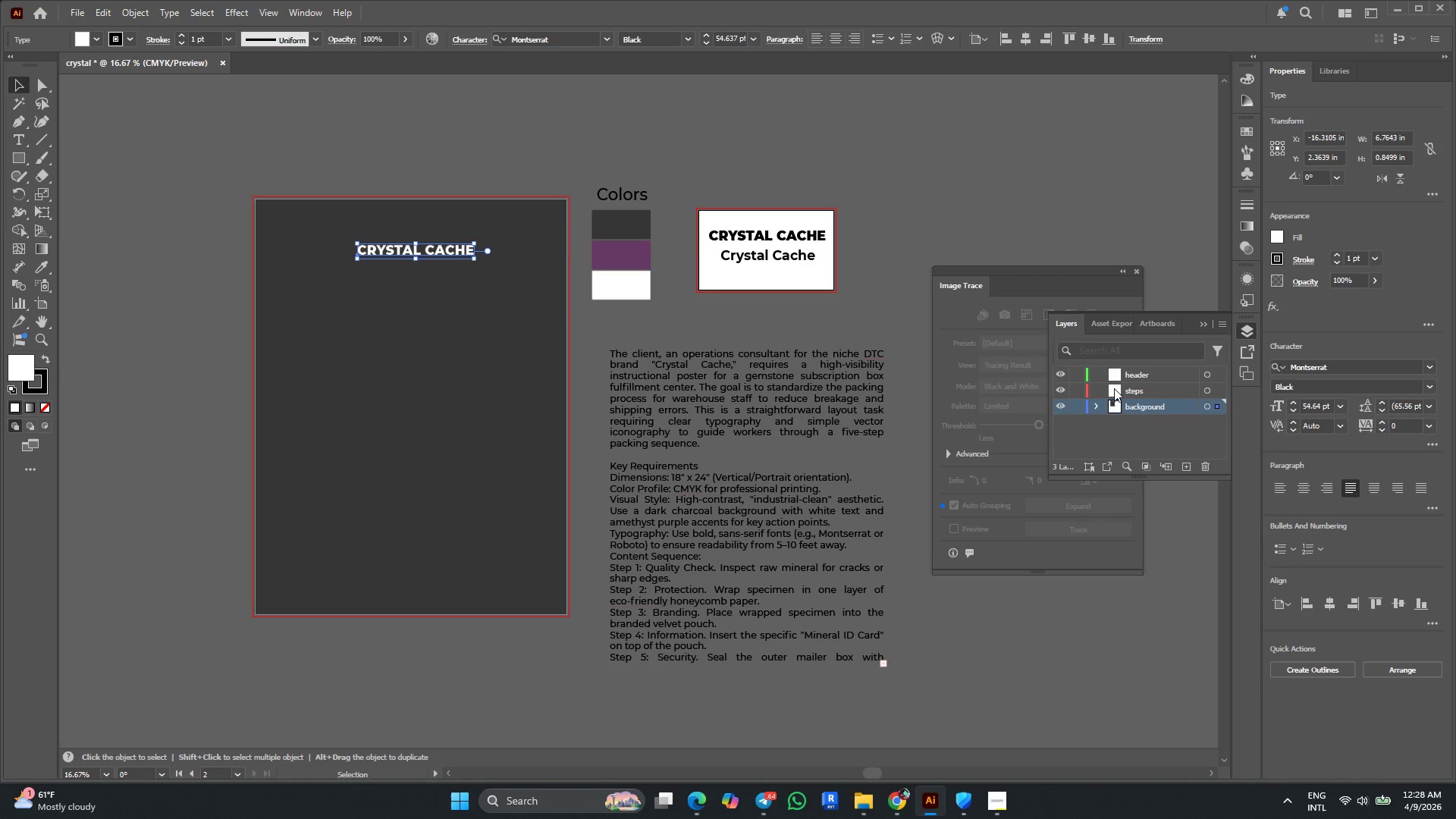 
hold_key(key=ShiftLeft, duration=3.81)
hold_key(key=AltLeft, duration=3.73)
left_click_drag(start_coordinate=[417, 261], to_coordinate=[419, 266])
 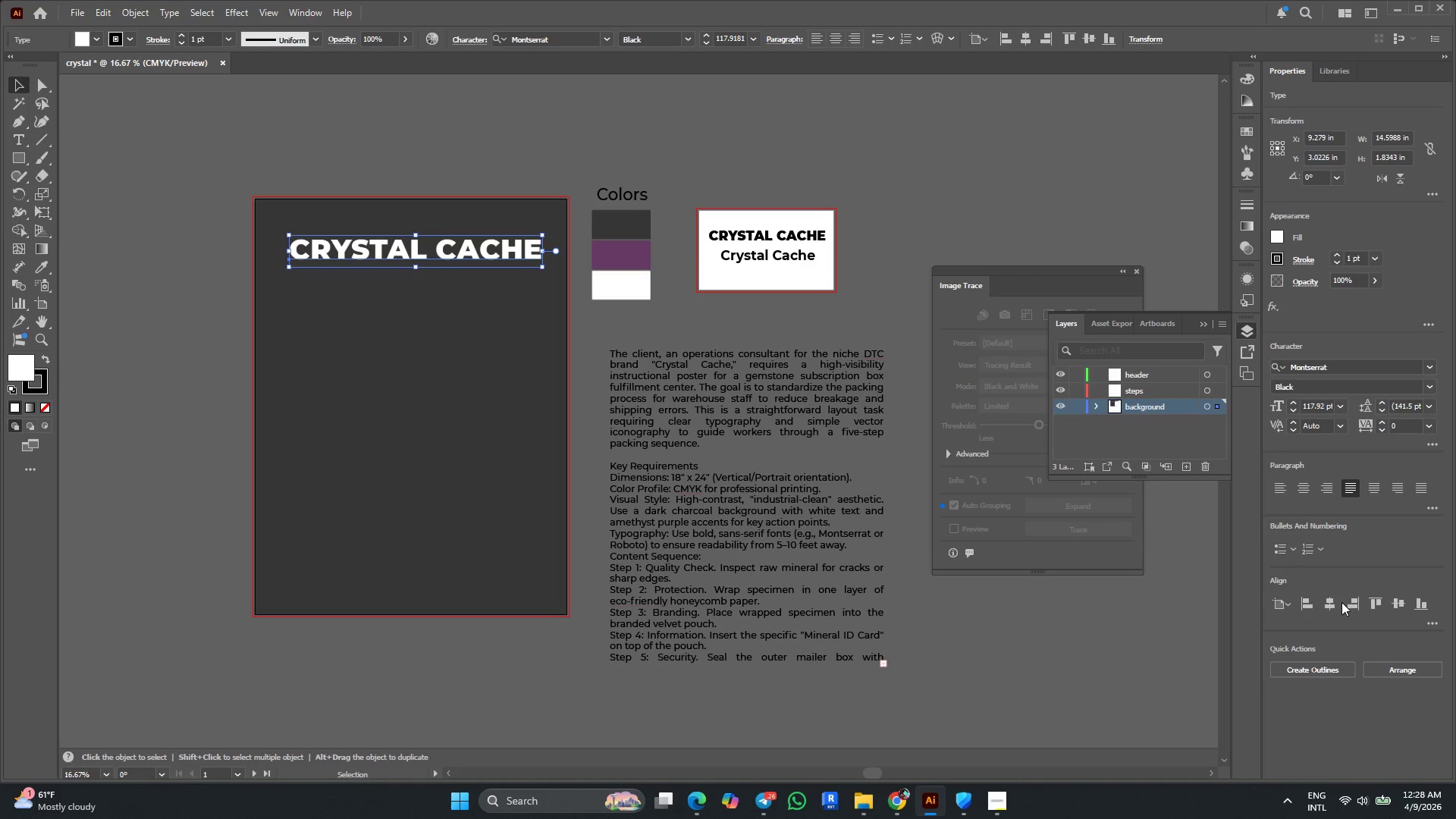 
left_click([1334, 603])
 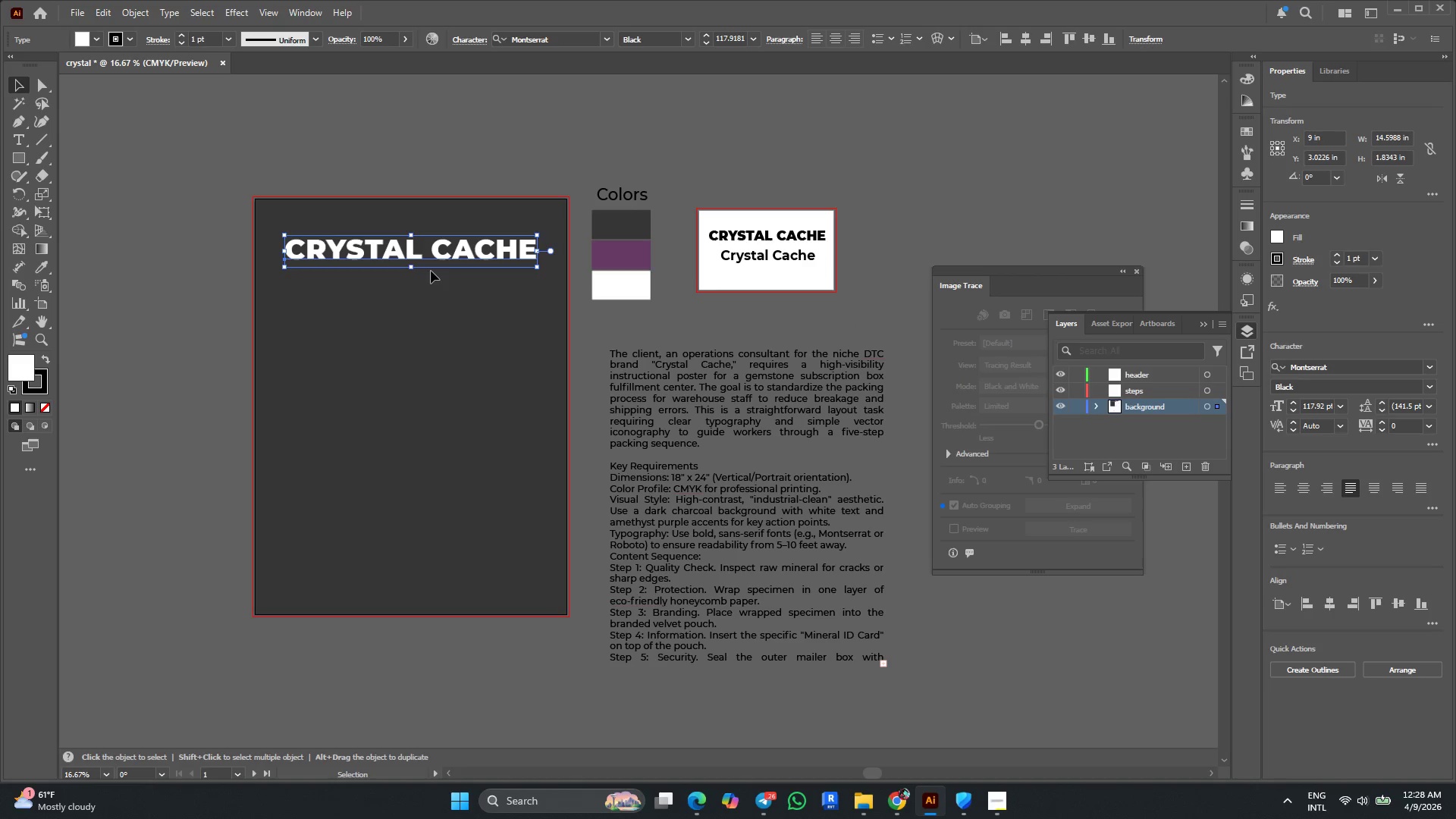 
left_click_drag(start_coordinate=[435, 257], to_coordinate=[435, 261])
 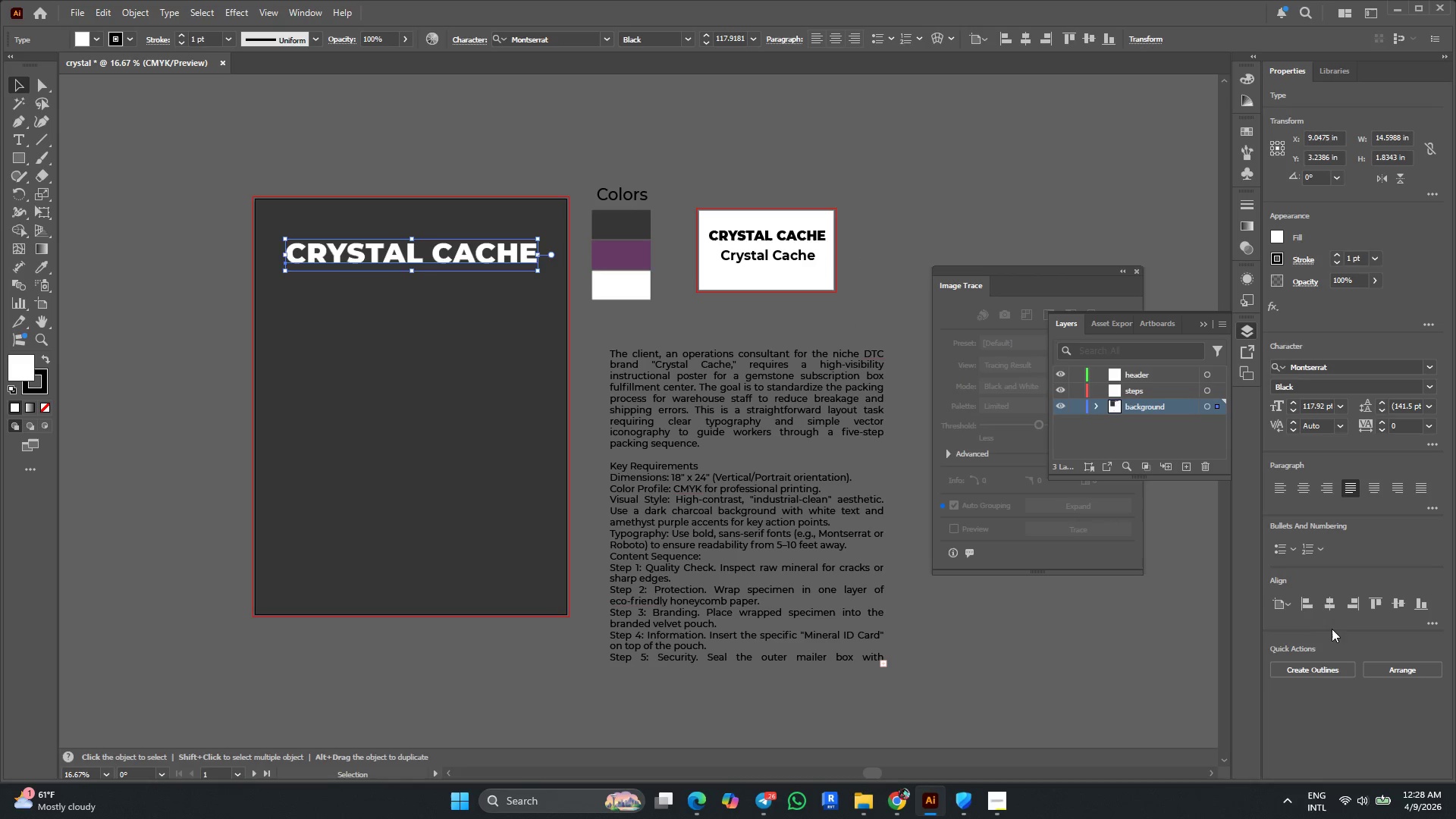 
left_click_drag(start_coordinate=[1326, 598], to_coordinate=[1325, 595])
 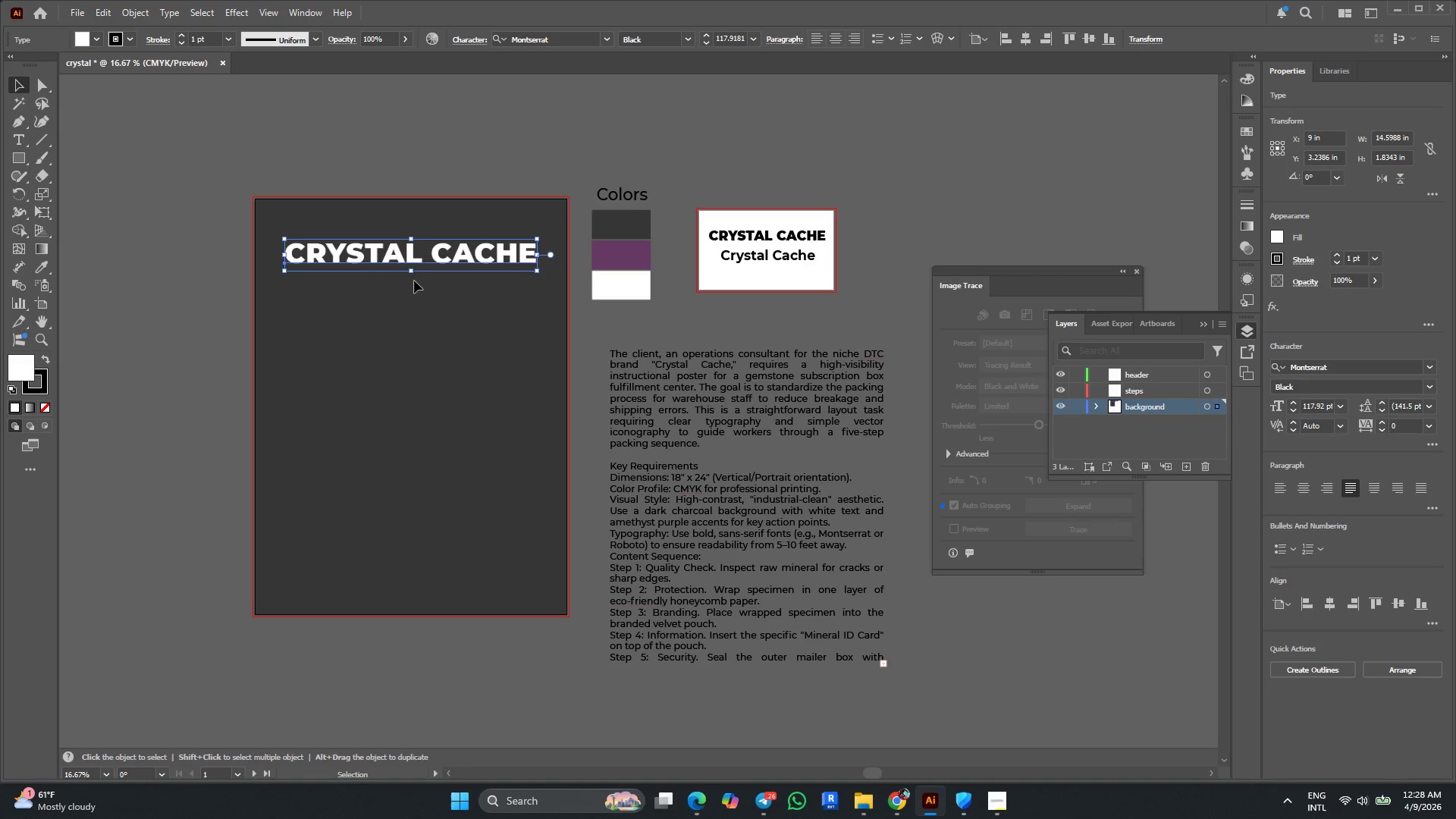 
key(Alt+AltLeft)
 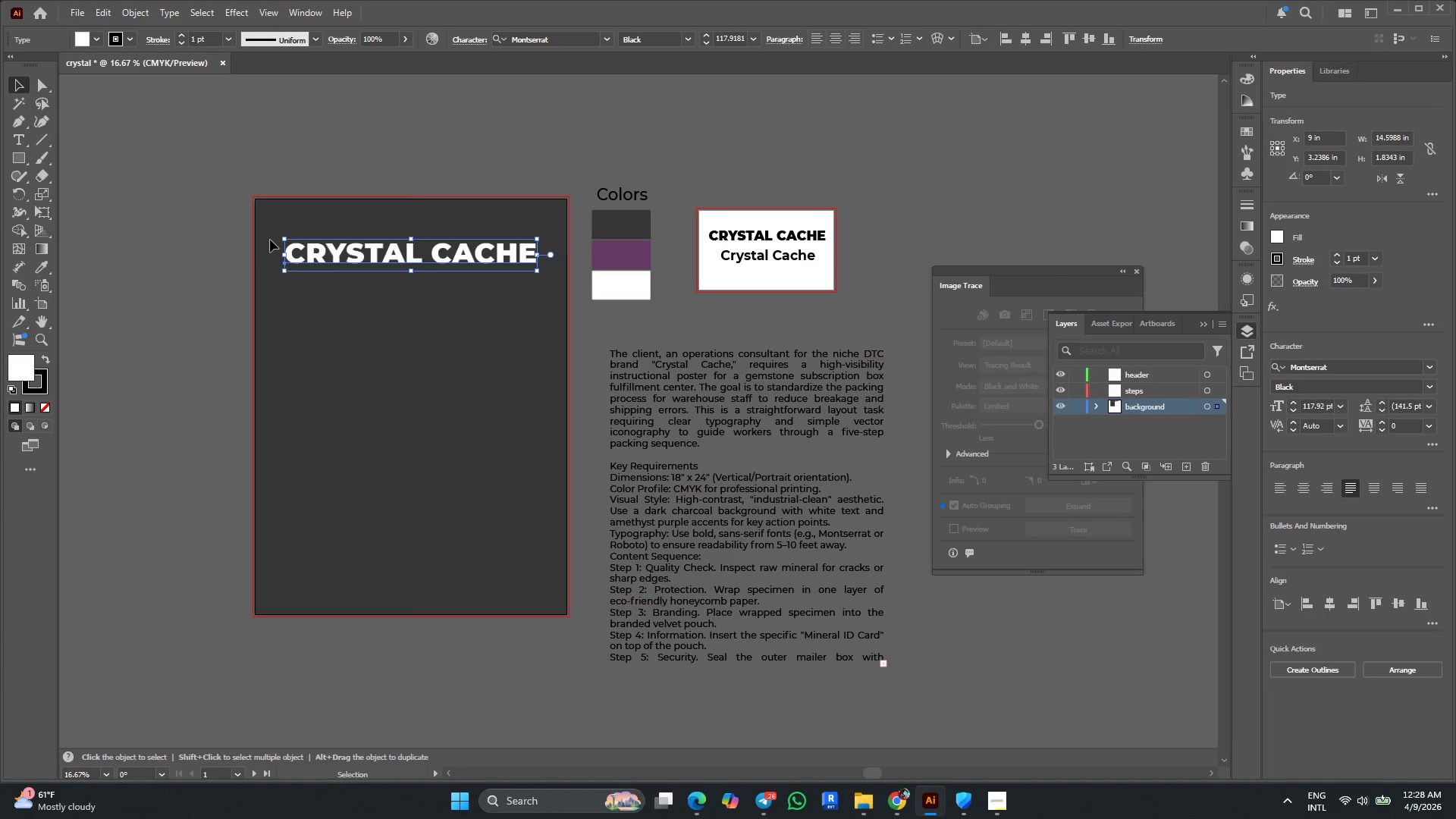 
scroll: coordinate [270, 240], scroll_direction: up, amount: 1.0
 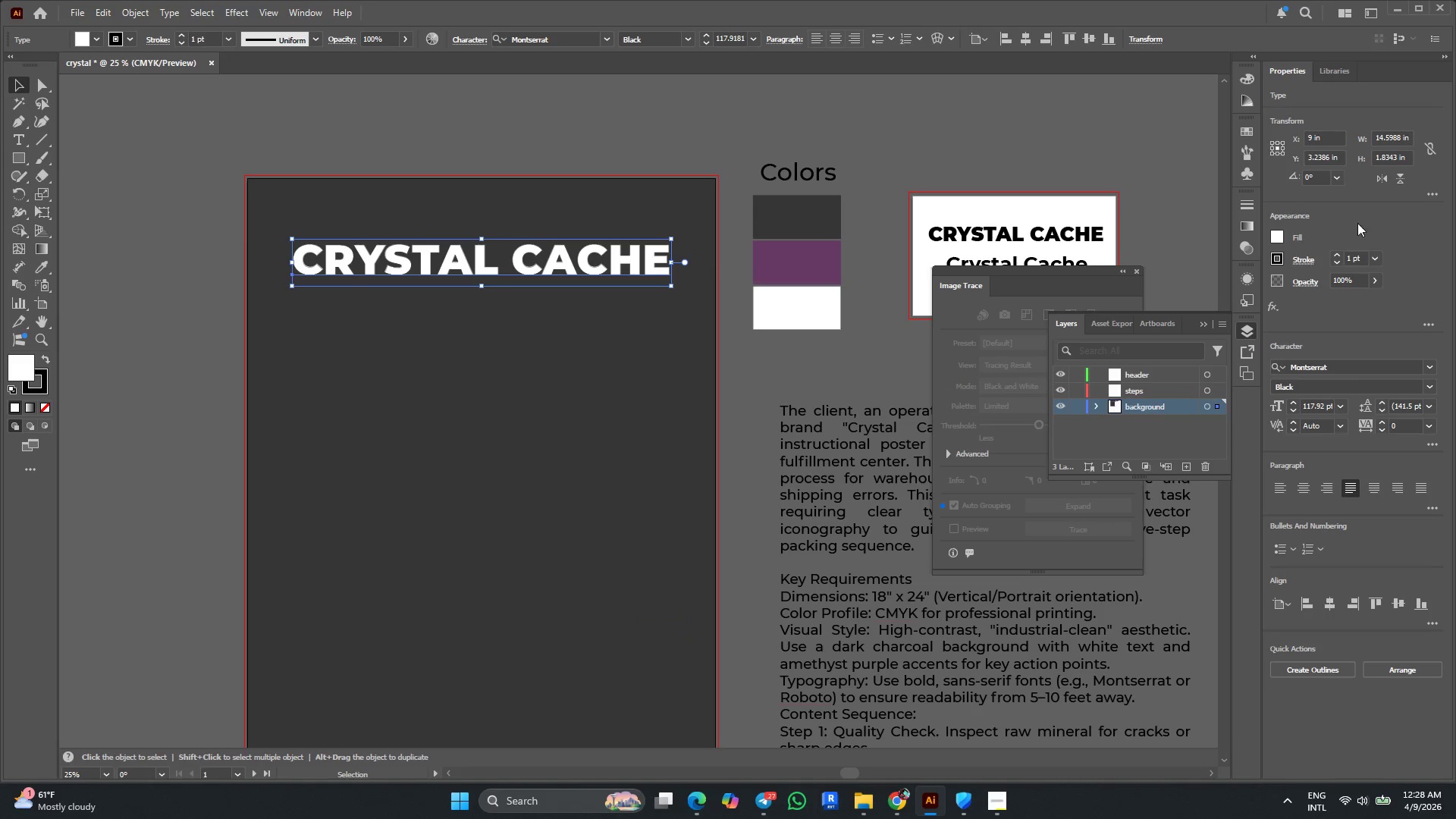 
left_click([868, 138])
 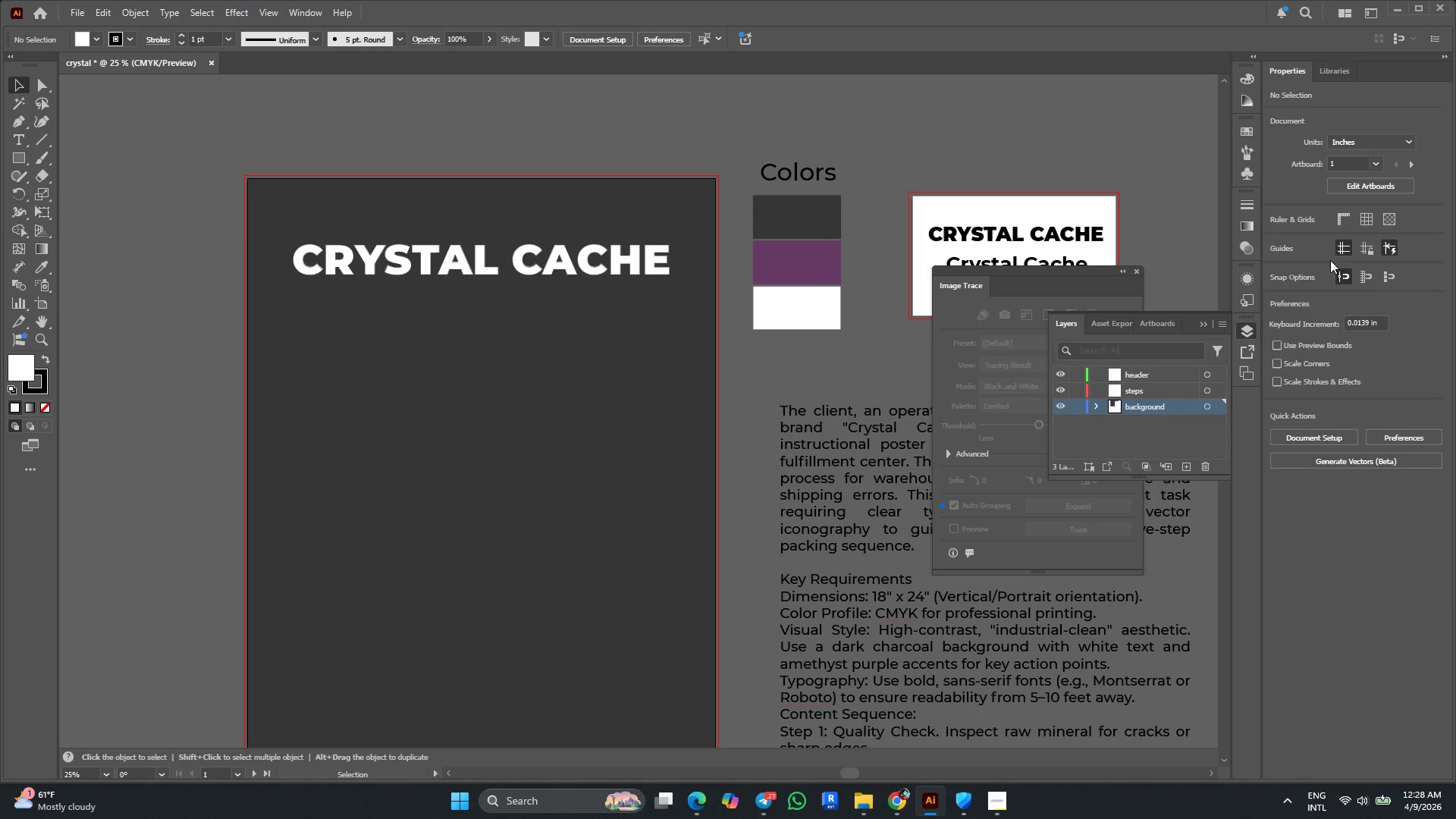 
left_click([1337, 243])
 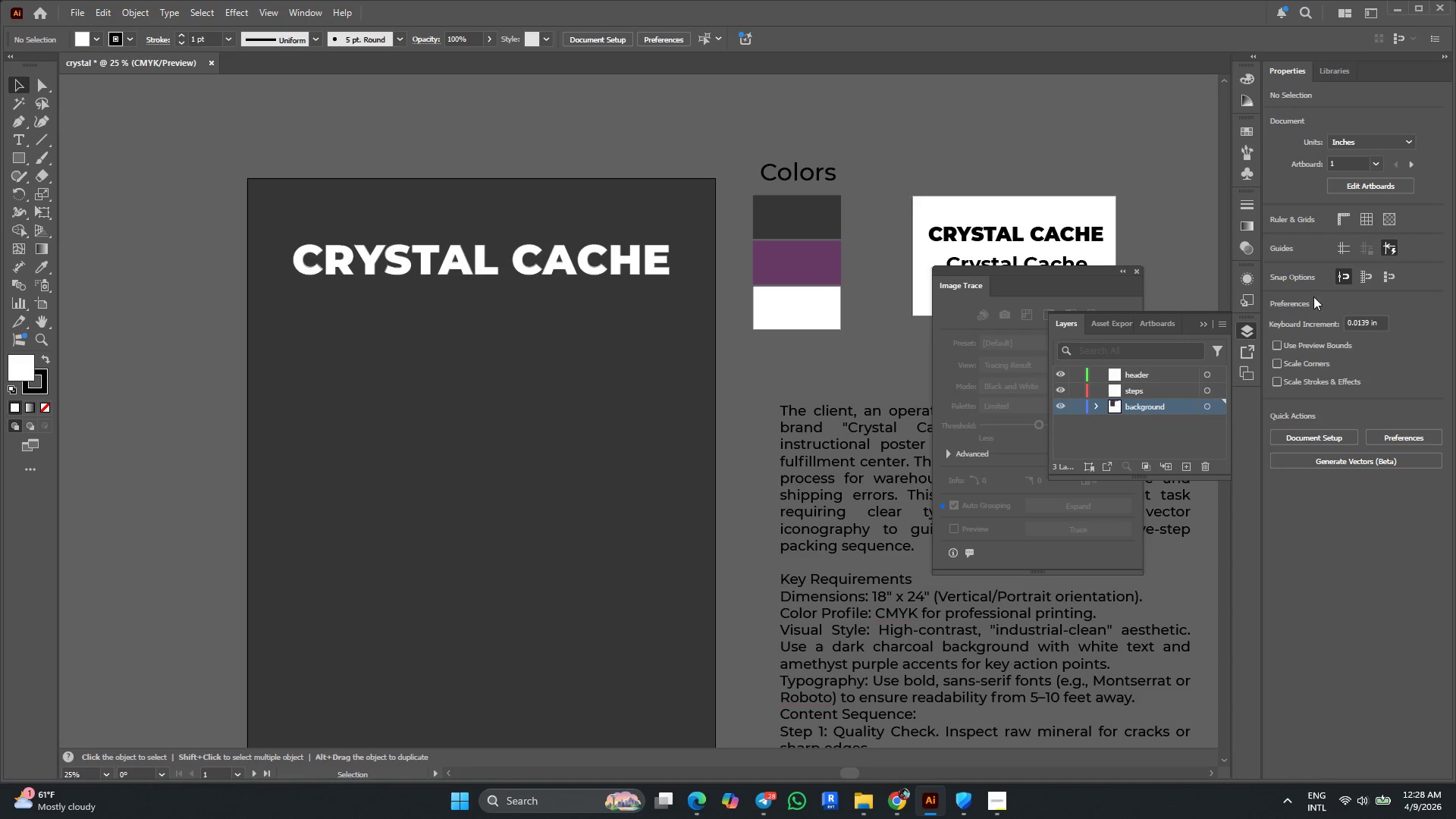 
left_click([1345, 246])
 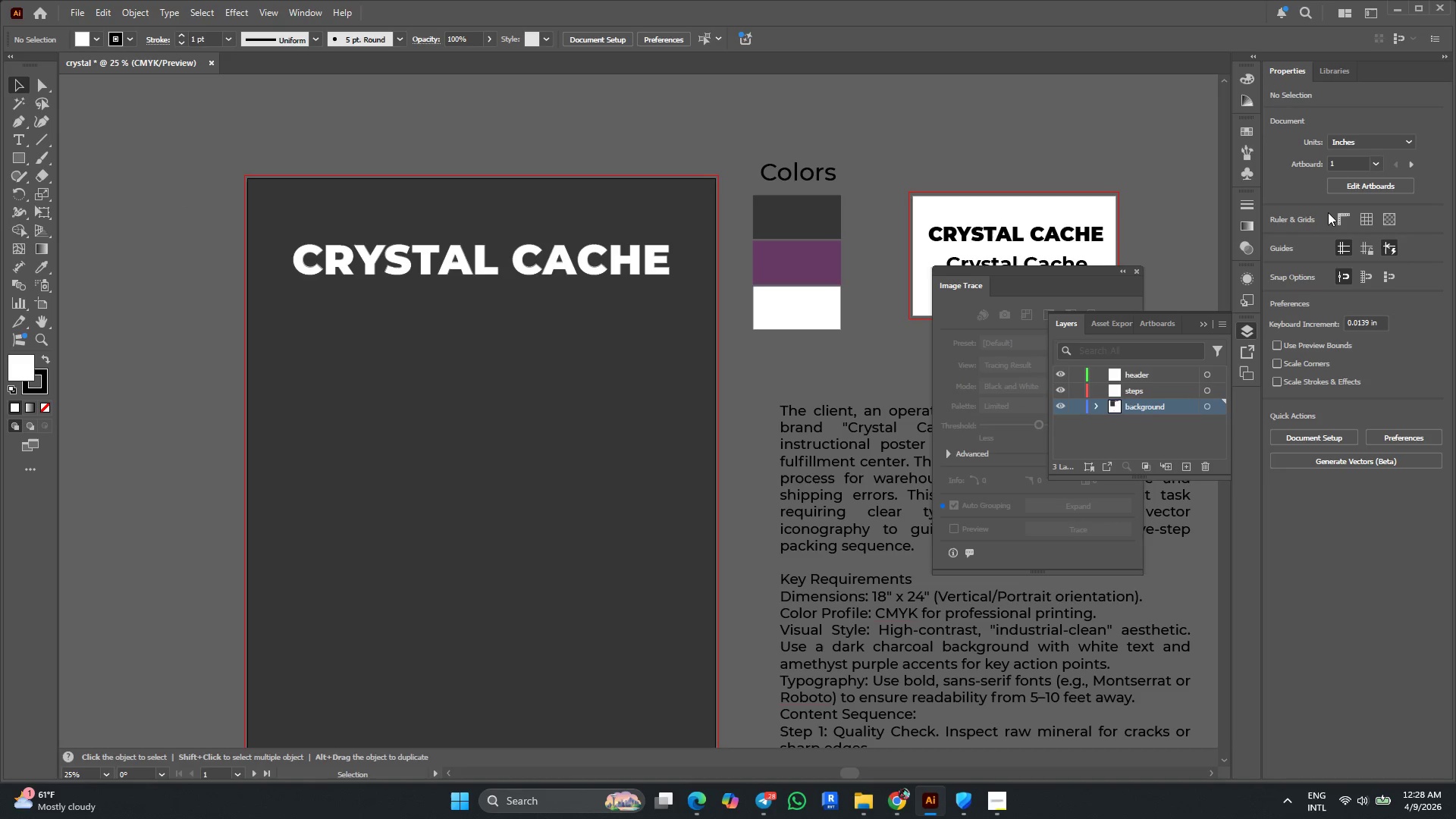 
left_click([1341, 215])
 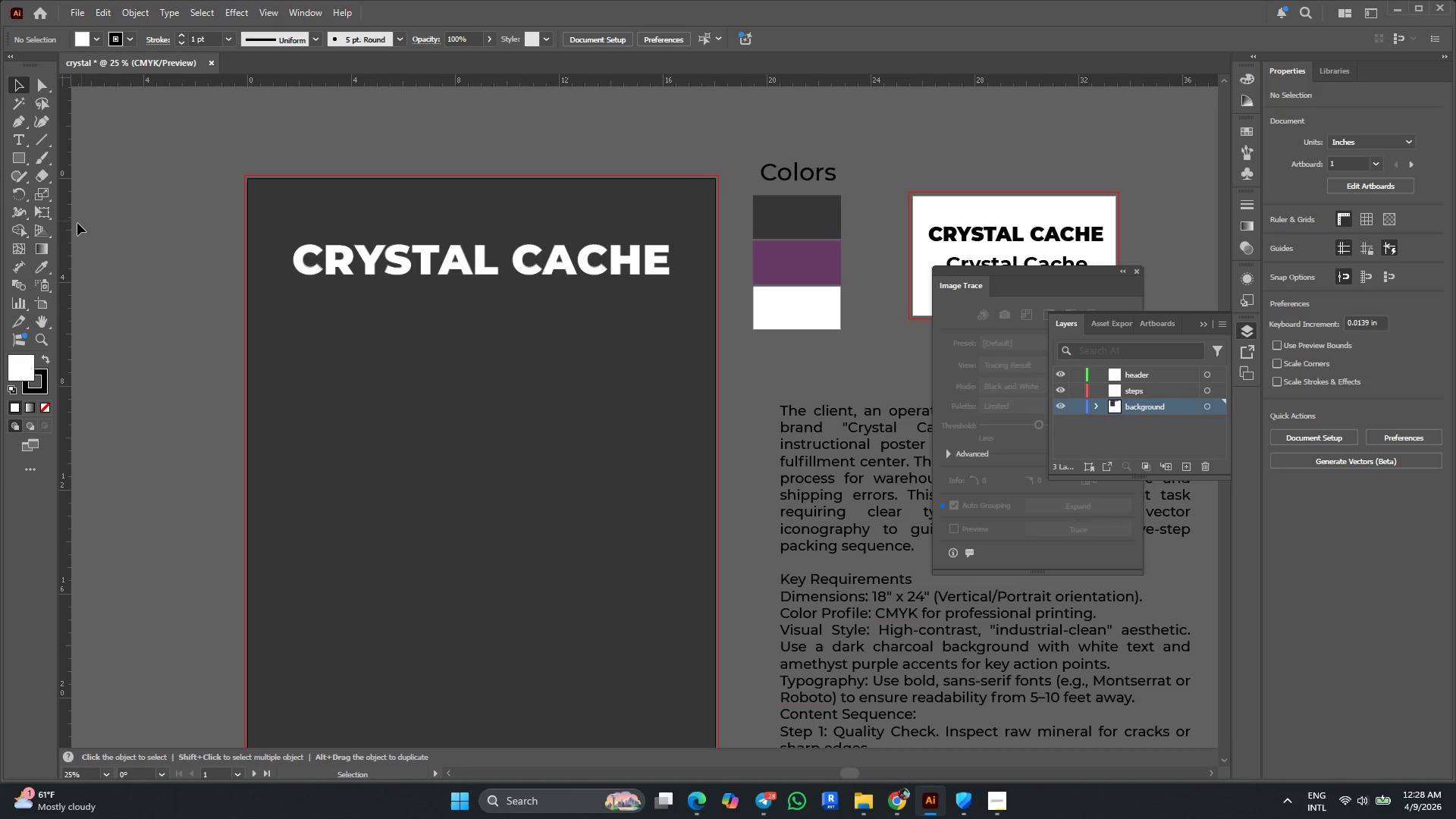 
left_click_drag(start_coordinate=[60, 236], to_coordinate=[294, 246])
 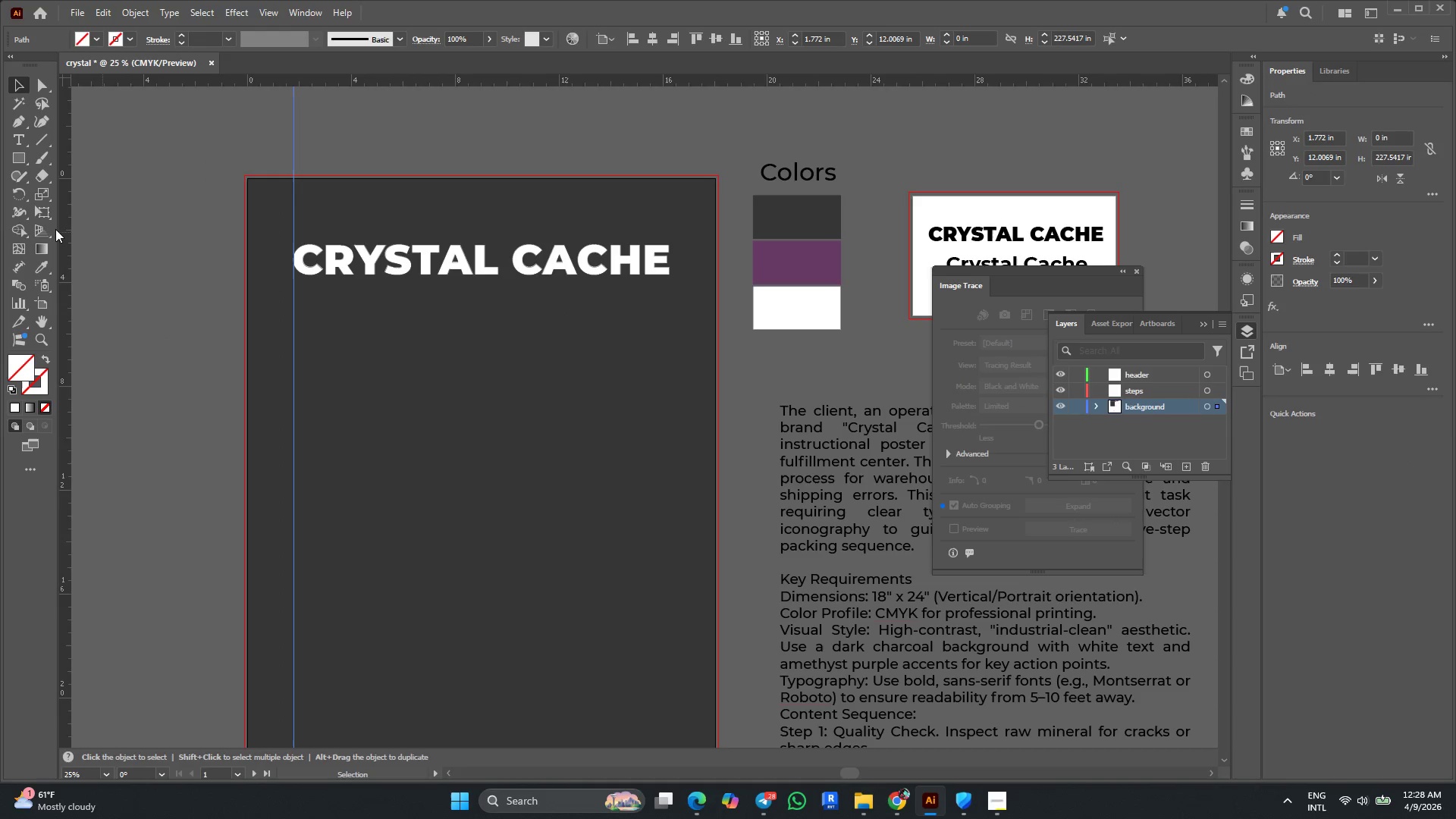 
left_click_drag(start_coordinate=[61, 228], to_coordinate=[670, 303])
 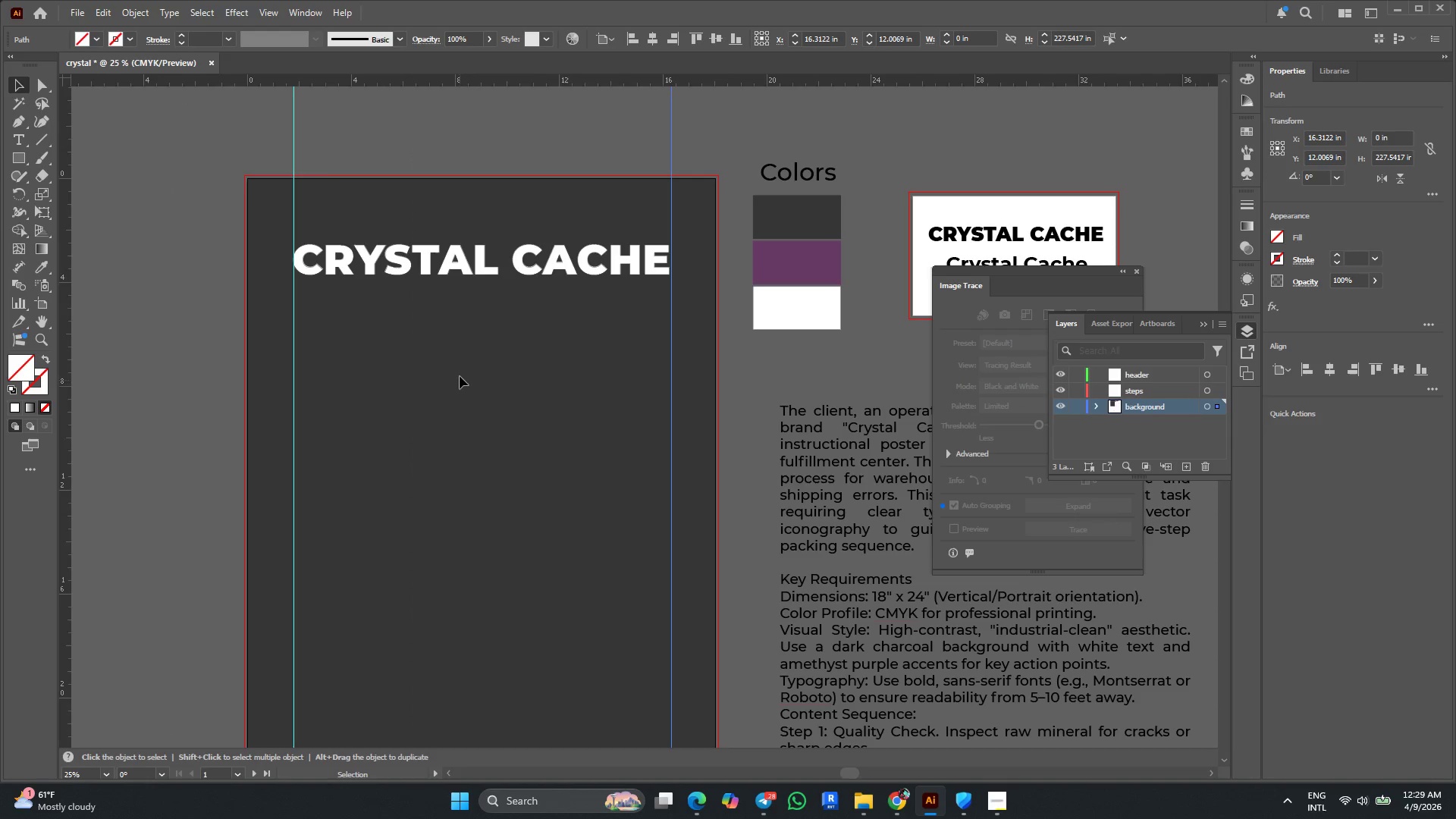 
key(Alt+AltLeft)
 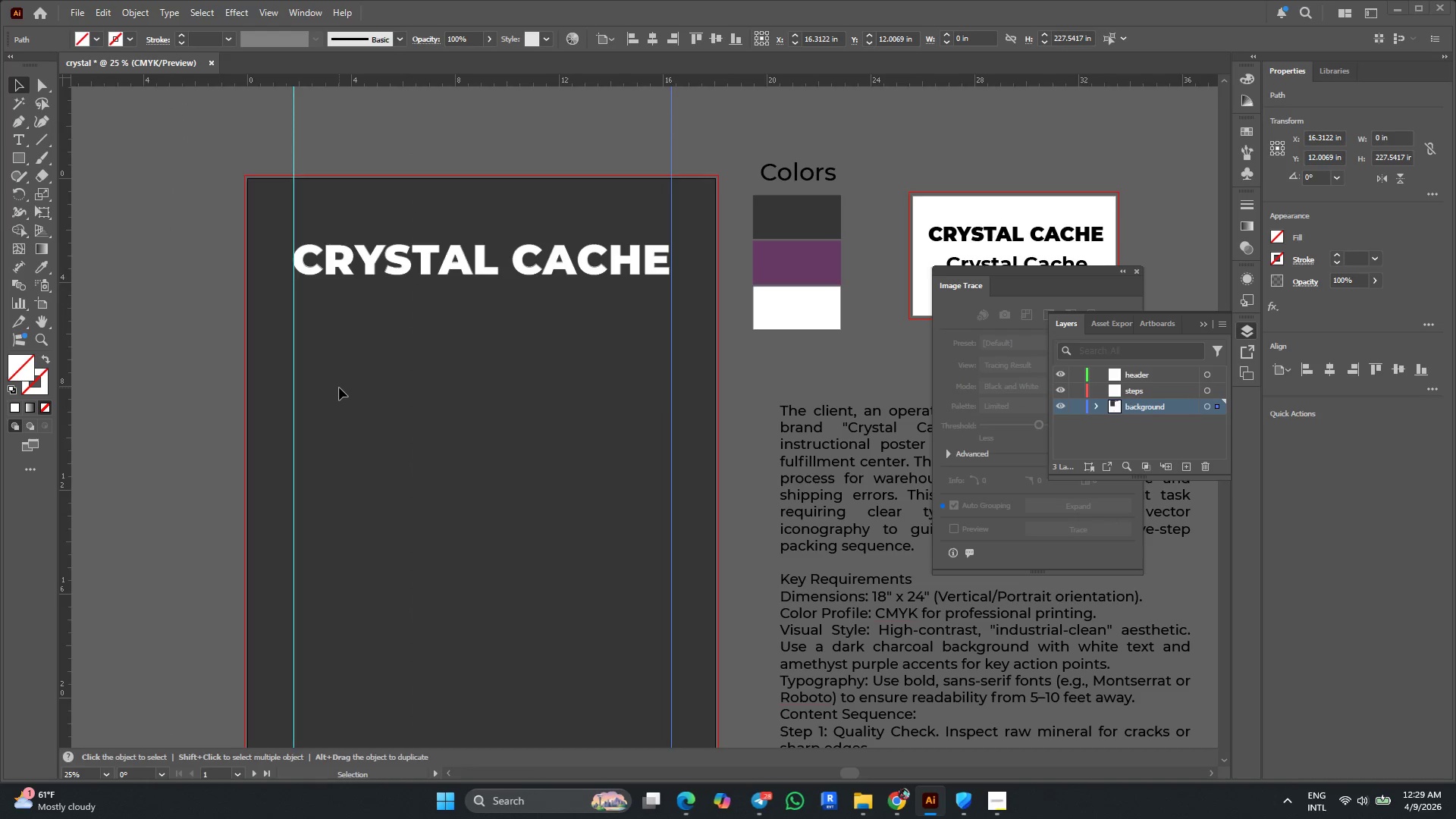 
scroll: coordinate [339, 388], scroll_direction: none, amount: 0.0
 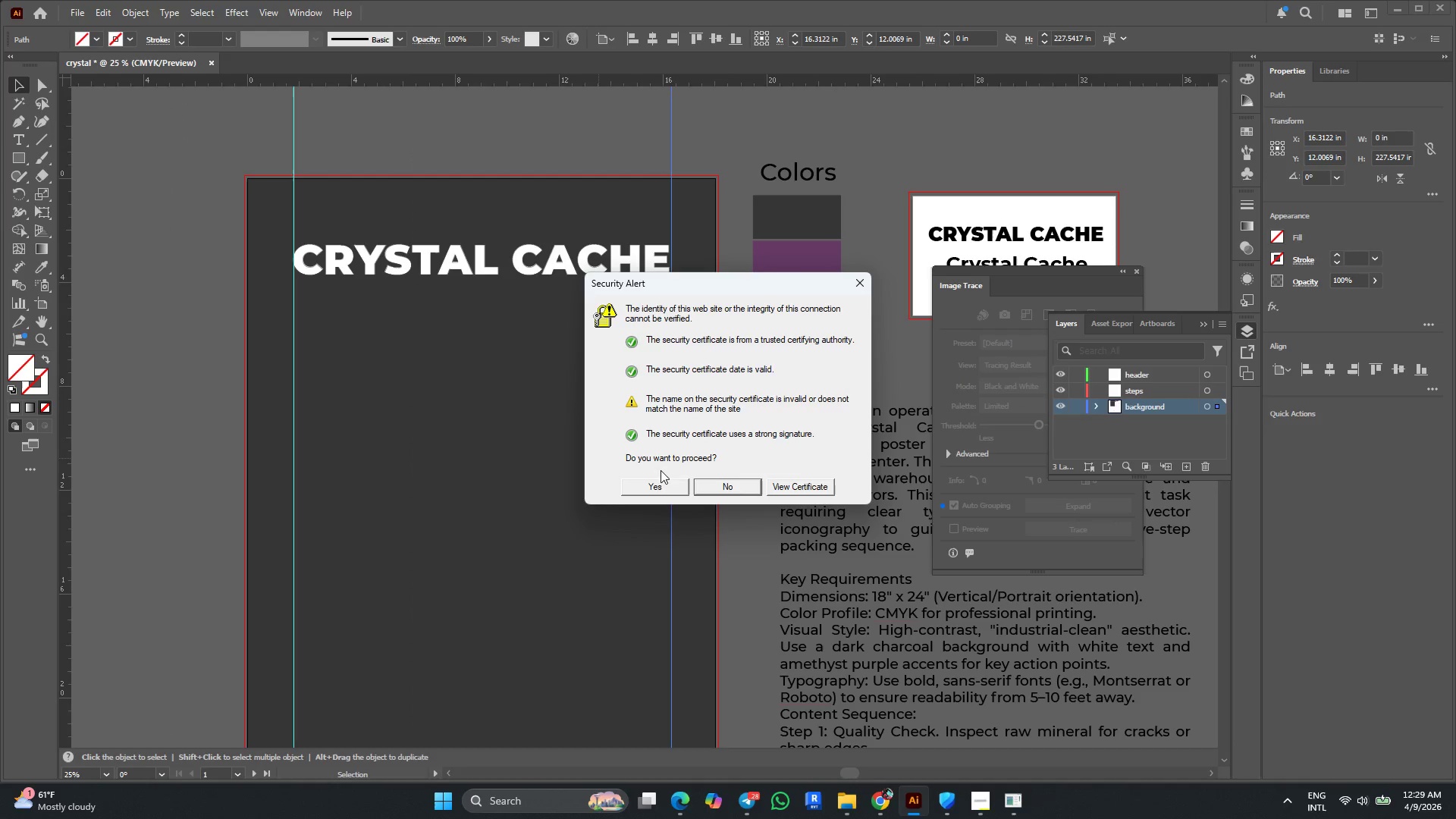 
left_click([655, 482])
 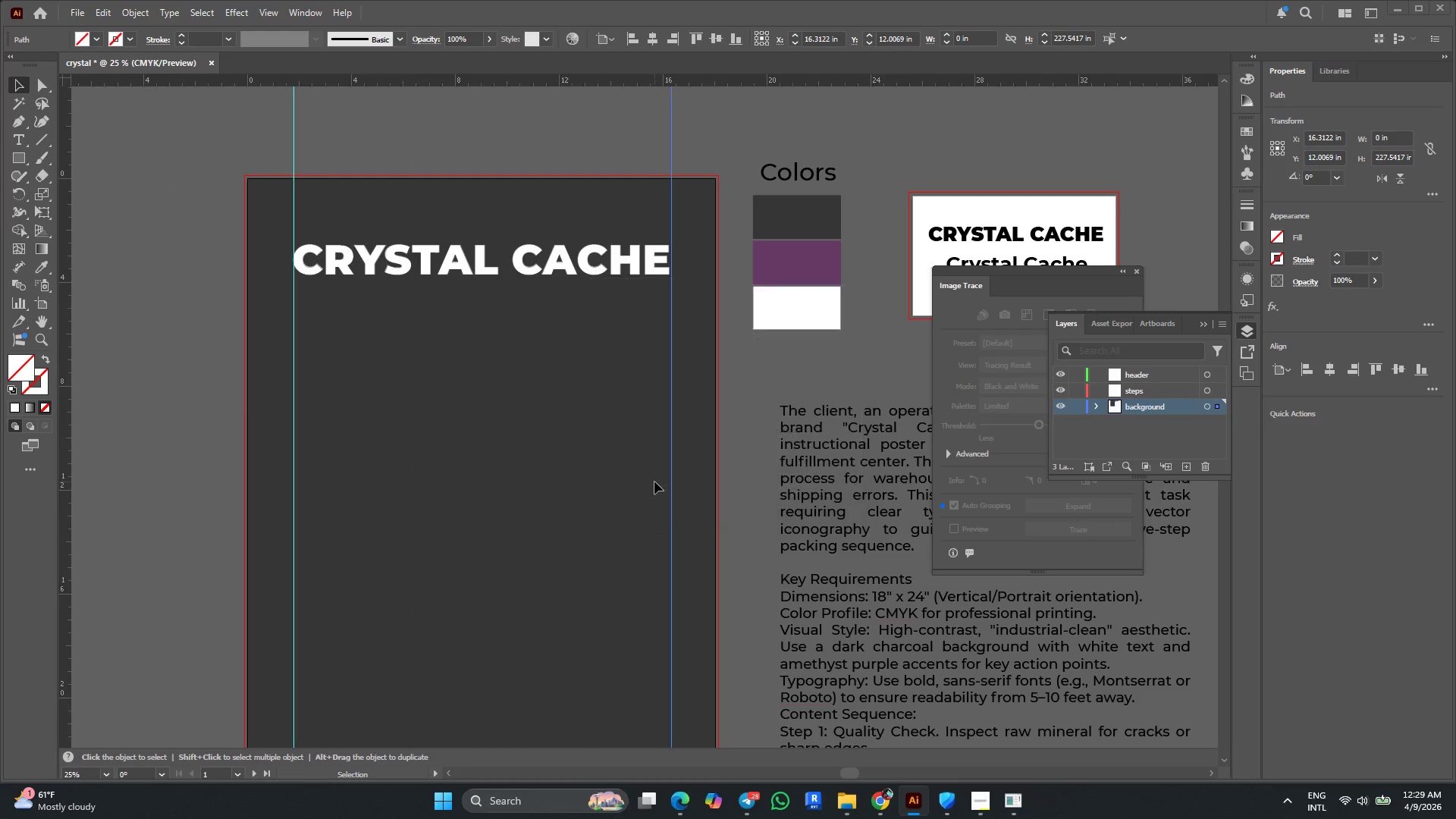 
hold_key(key=ControlLeft, duration=0.97)
scroll: coordinate [616, 497], scroll_direction: down, amount: 17.0
 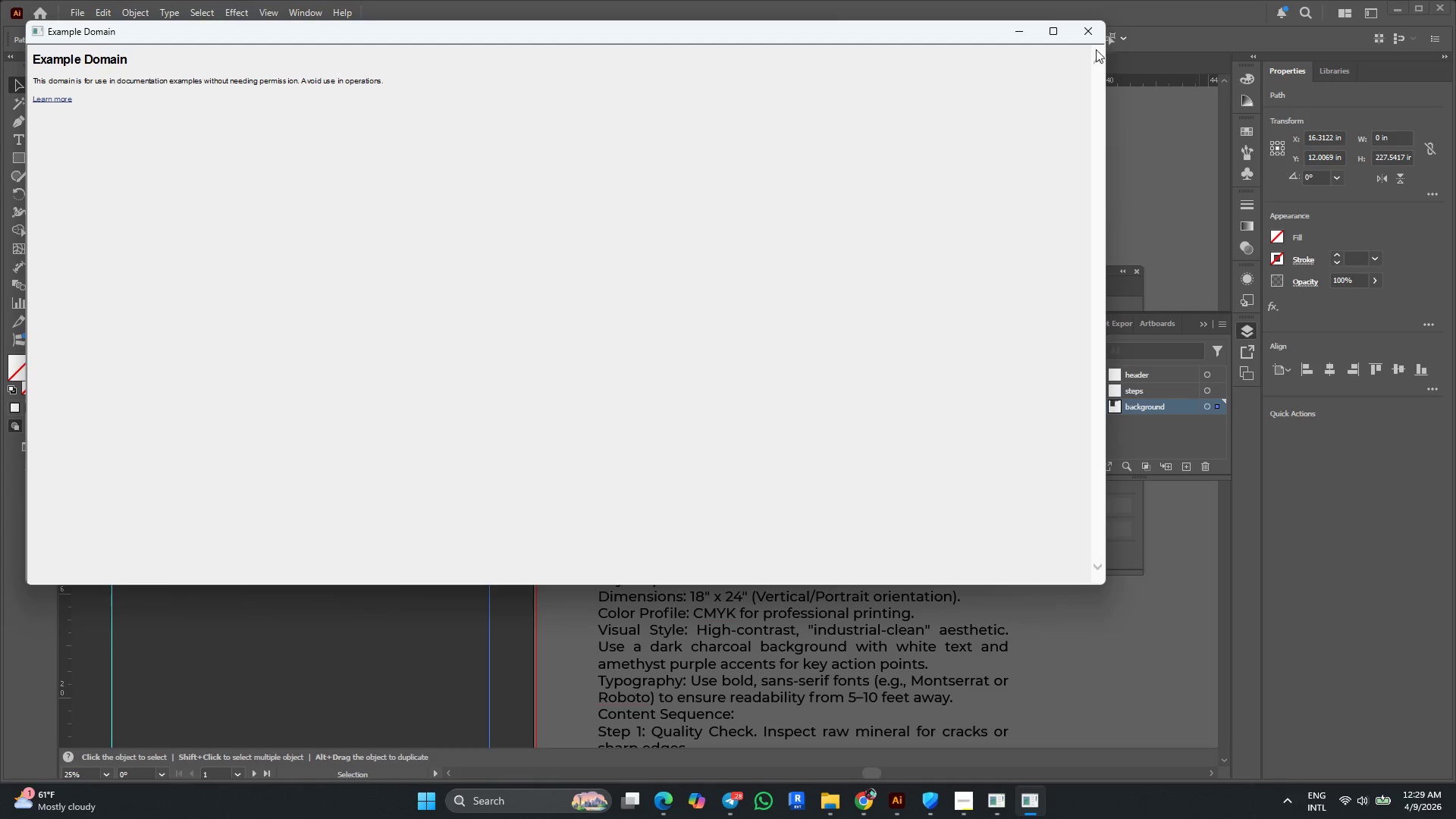 
left_click([1086, 26])
 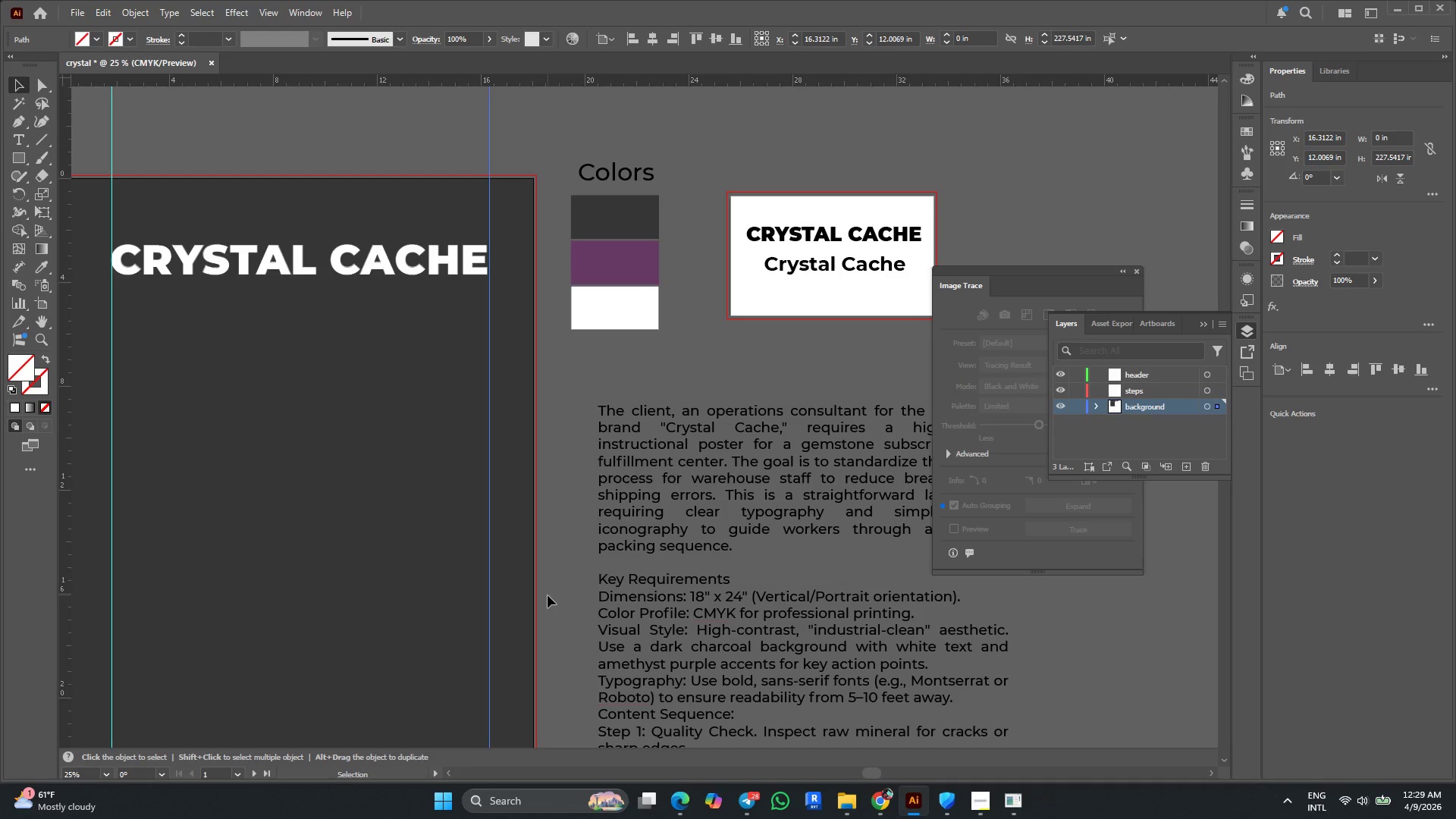 
hold_key(key=ControlLeft, duration=0.61)
scroll: coordinate [547, 595], scroll_direction: down, amount: 9.0
 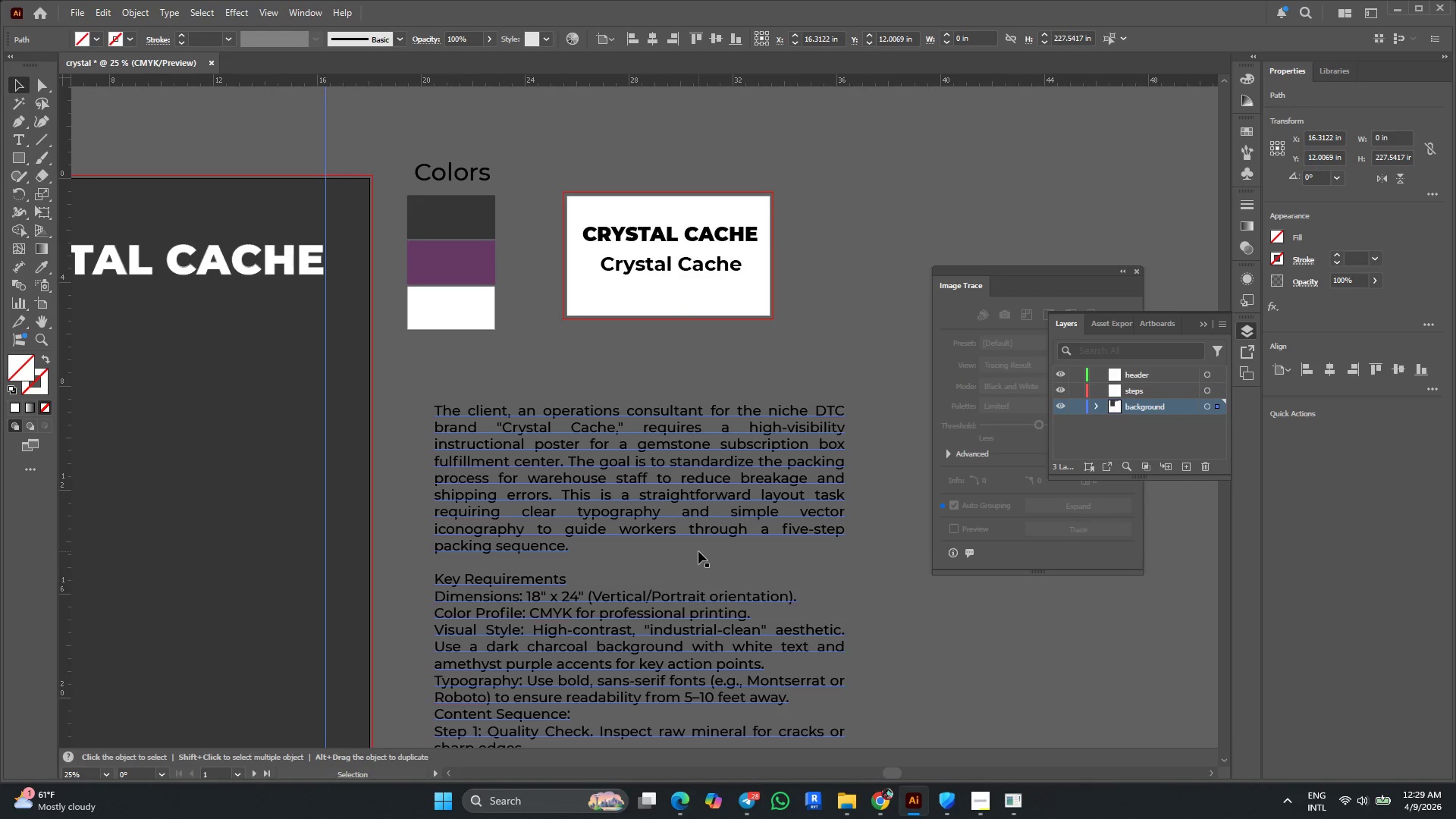 
key(T)
 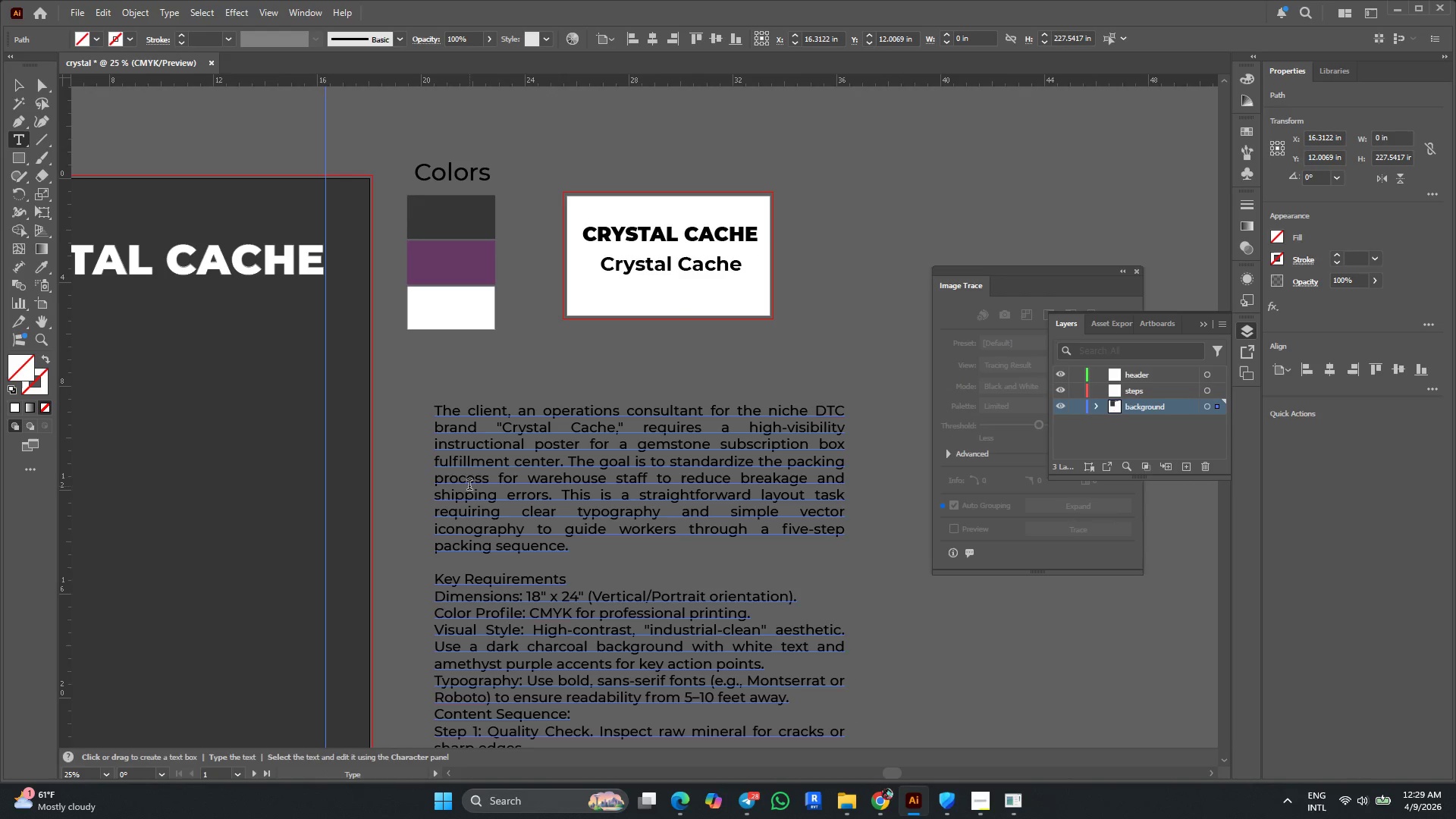 
wait(5.11)
 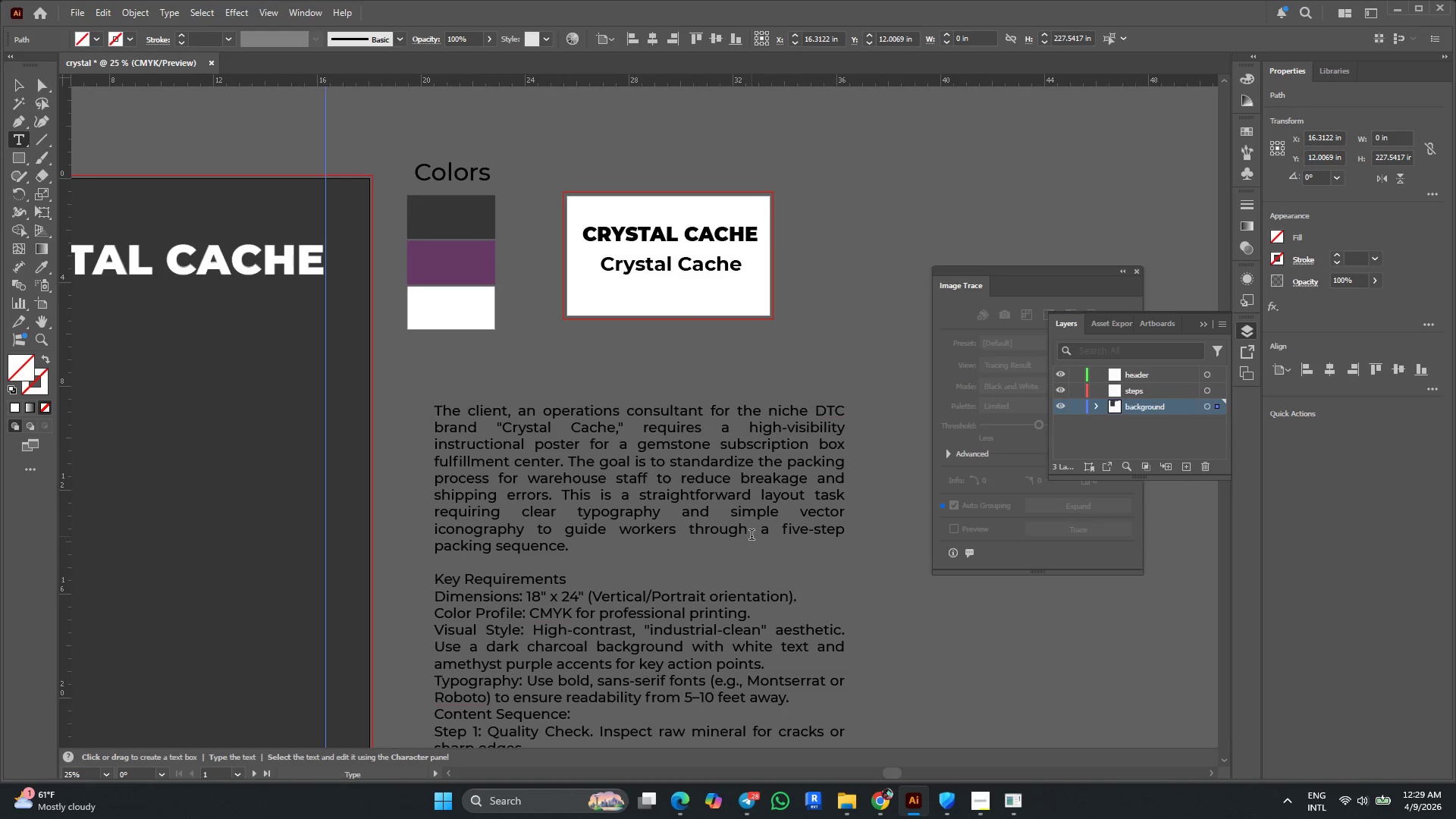 
left_click_drag(start_coordinate=[786, 463], to_coordinate=[493, 483])
 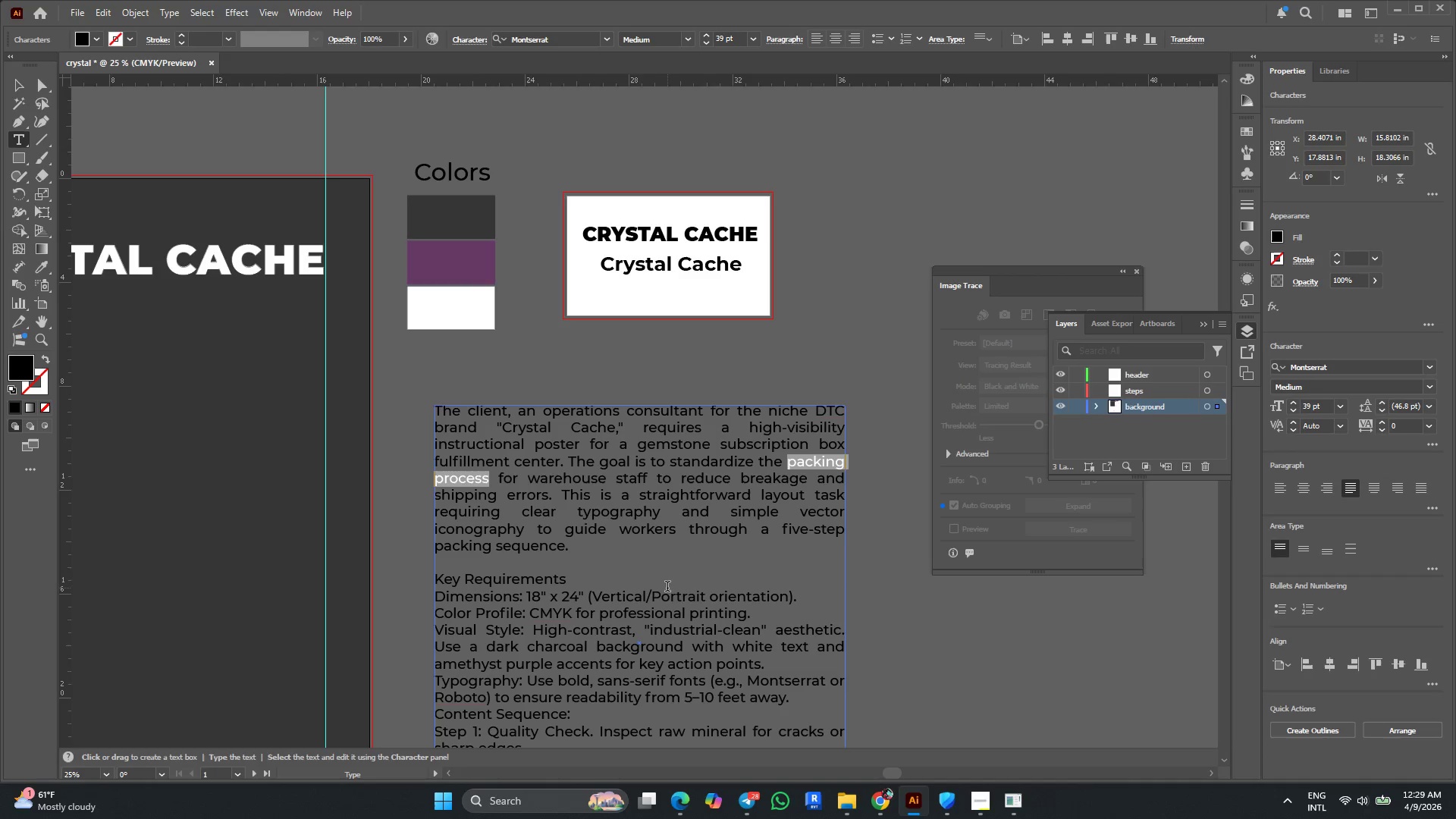 
key(Control+C)
 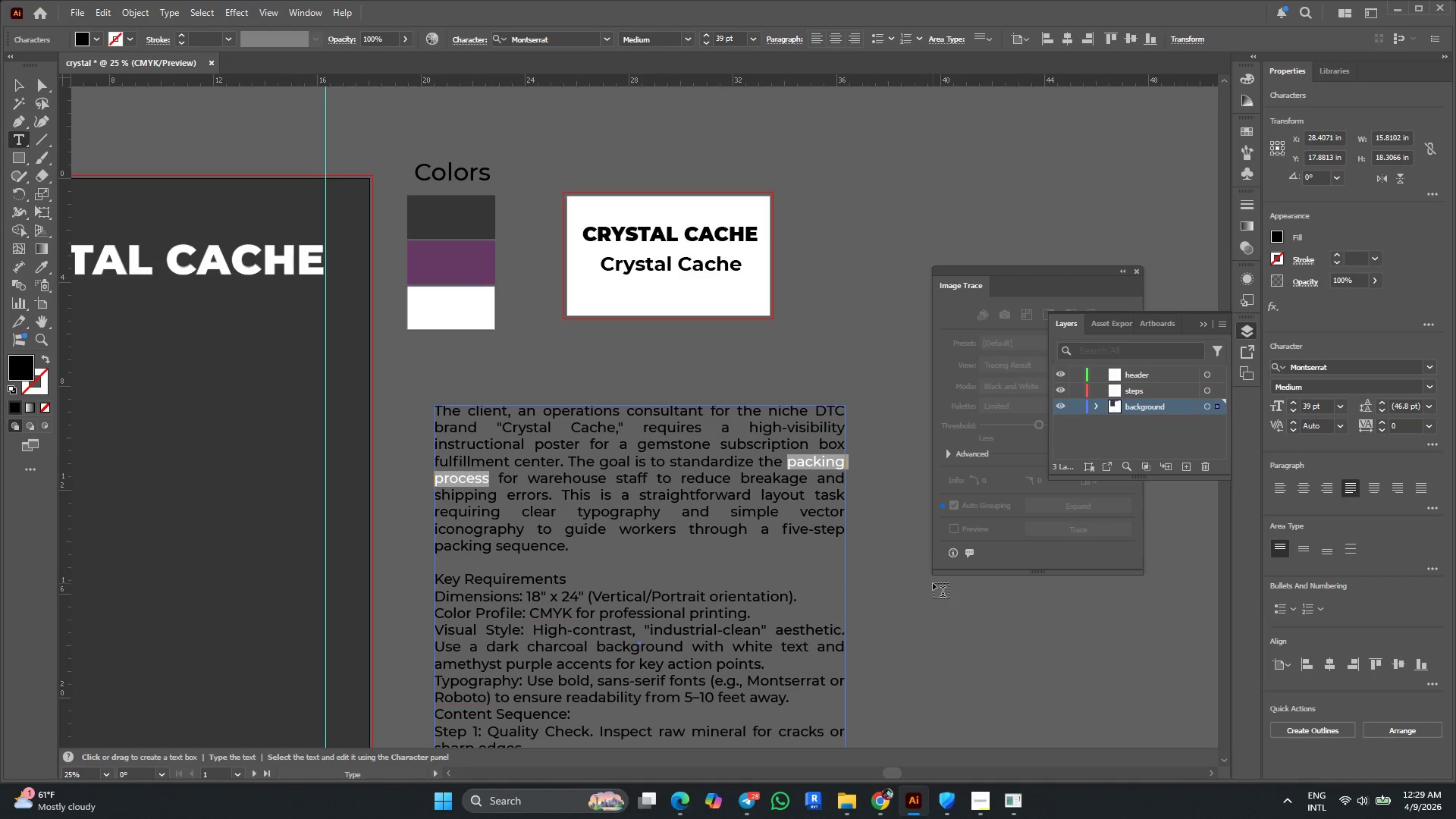 
wait(7.67)
 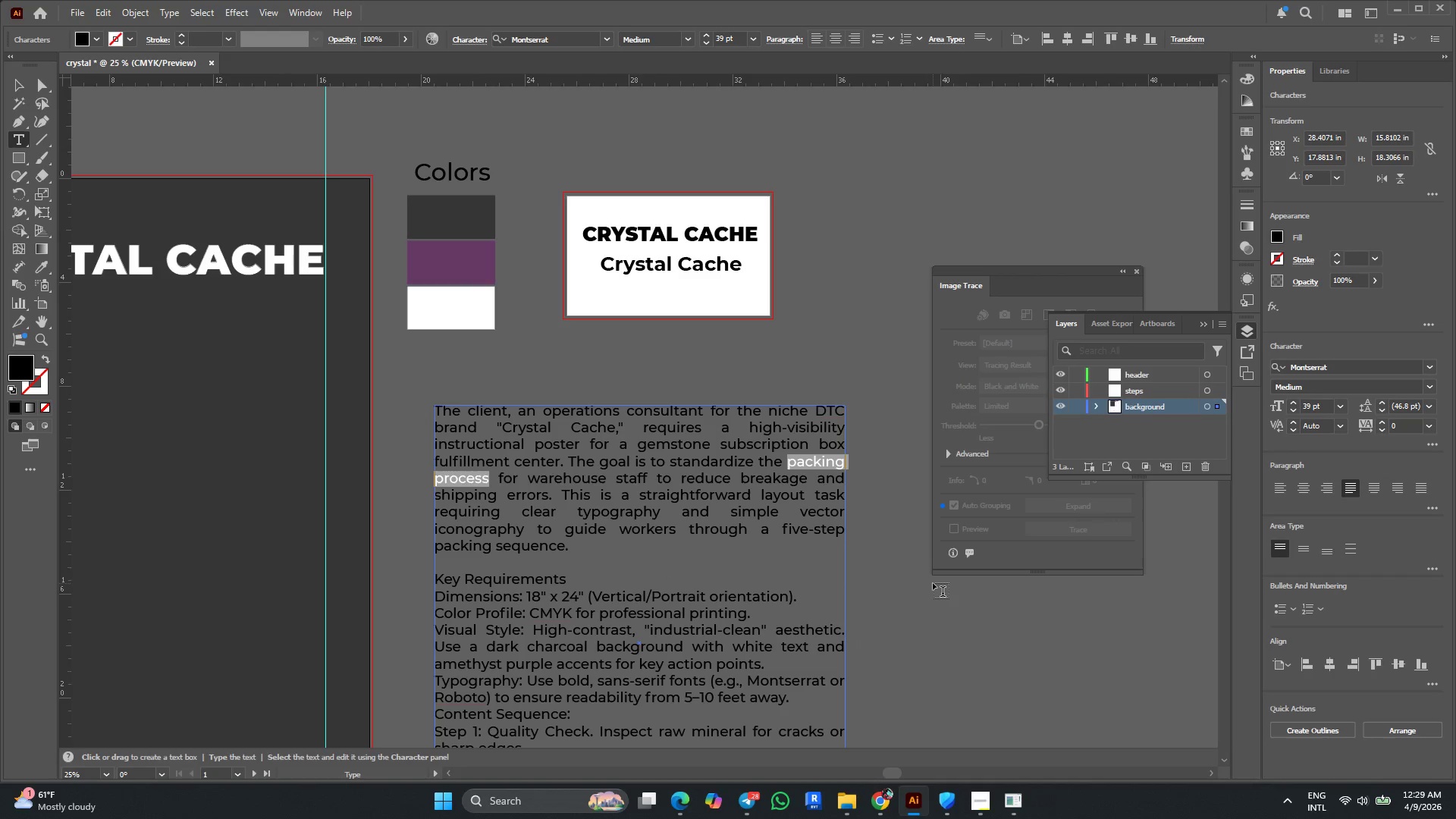 
key(Alt+AltLeft)
 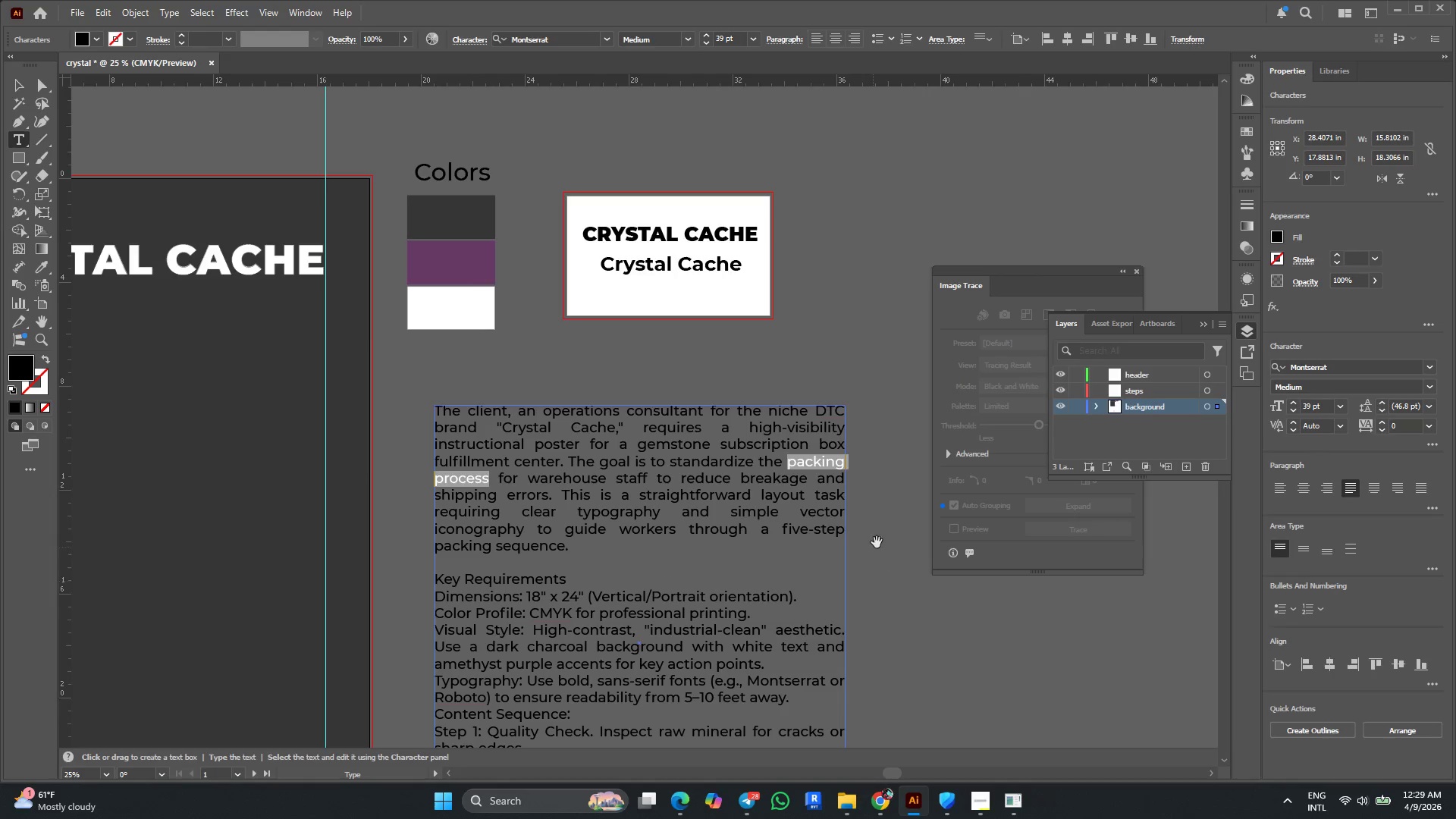 
scroll: coordinate [877, 542], scroll_direction: down, amount: 3.0
 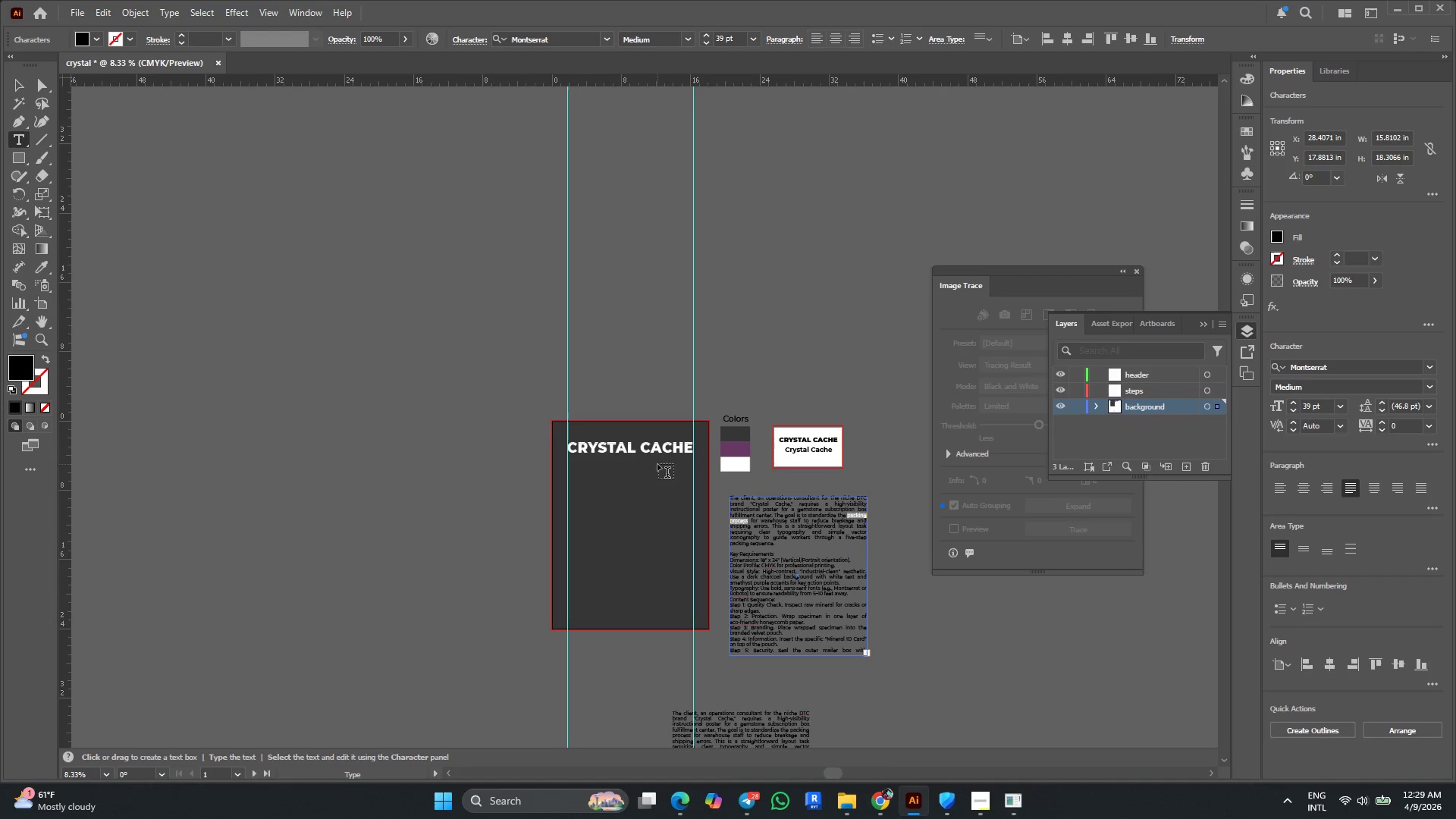 
hold_key(key=AltLeft, duration=0.39)
scroll: coordinate [648, 453], scroll_direction: up, amount: 3.0
 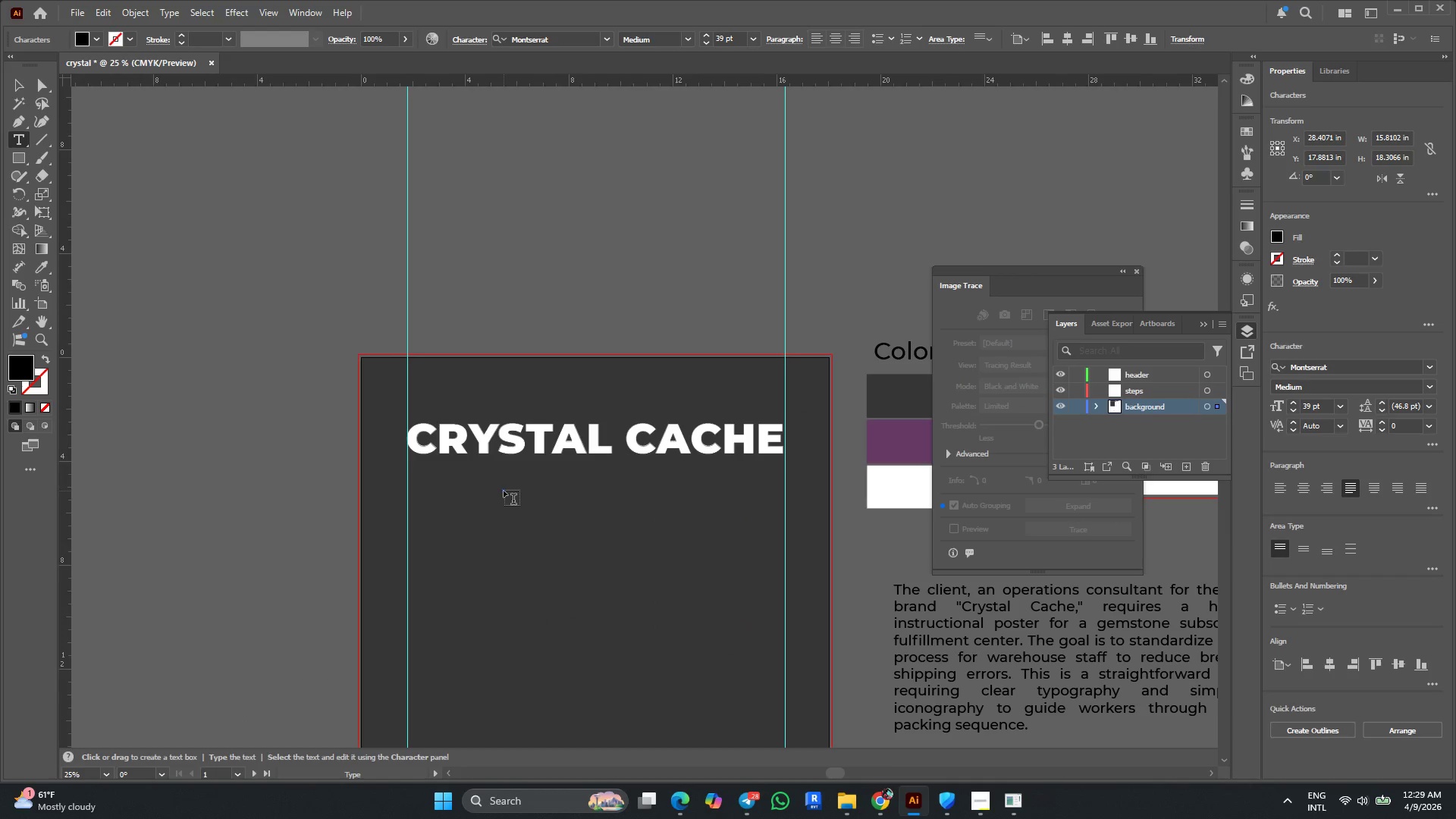 
double_click([504, 491])
 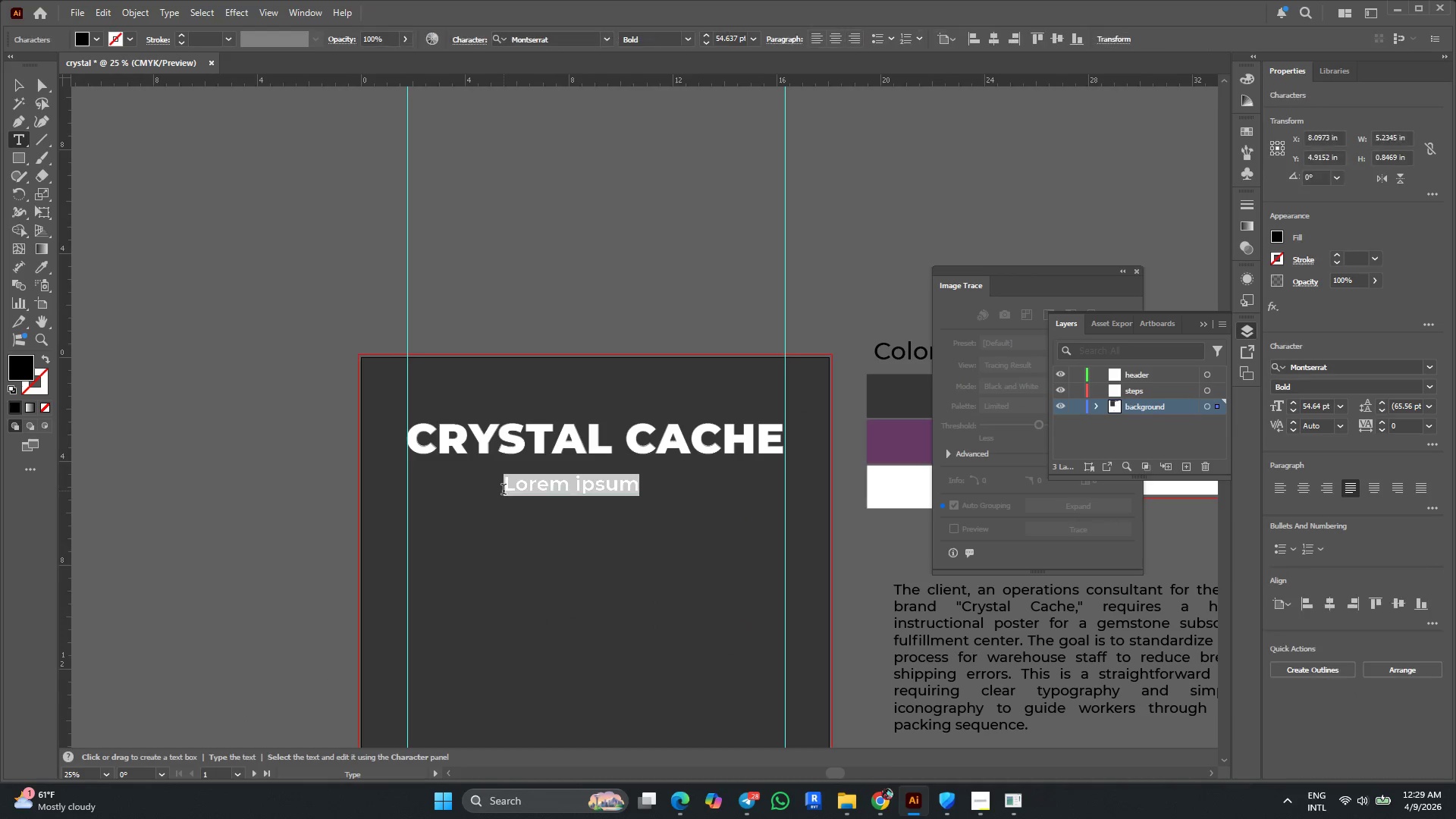 
key(Control+V)
 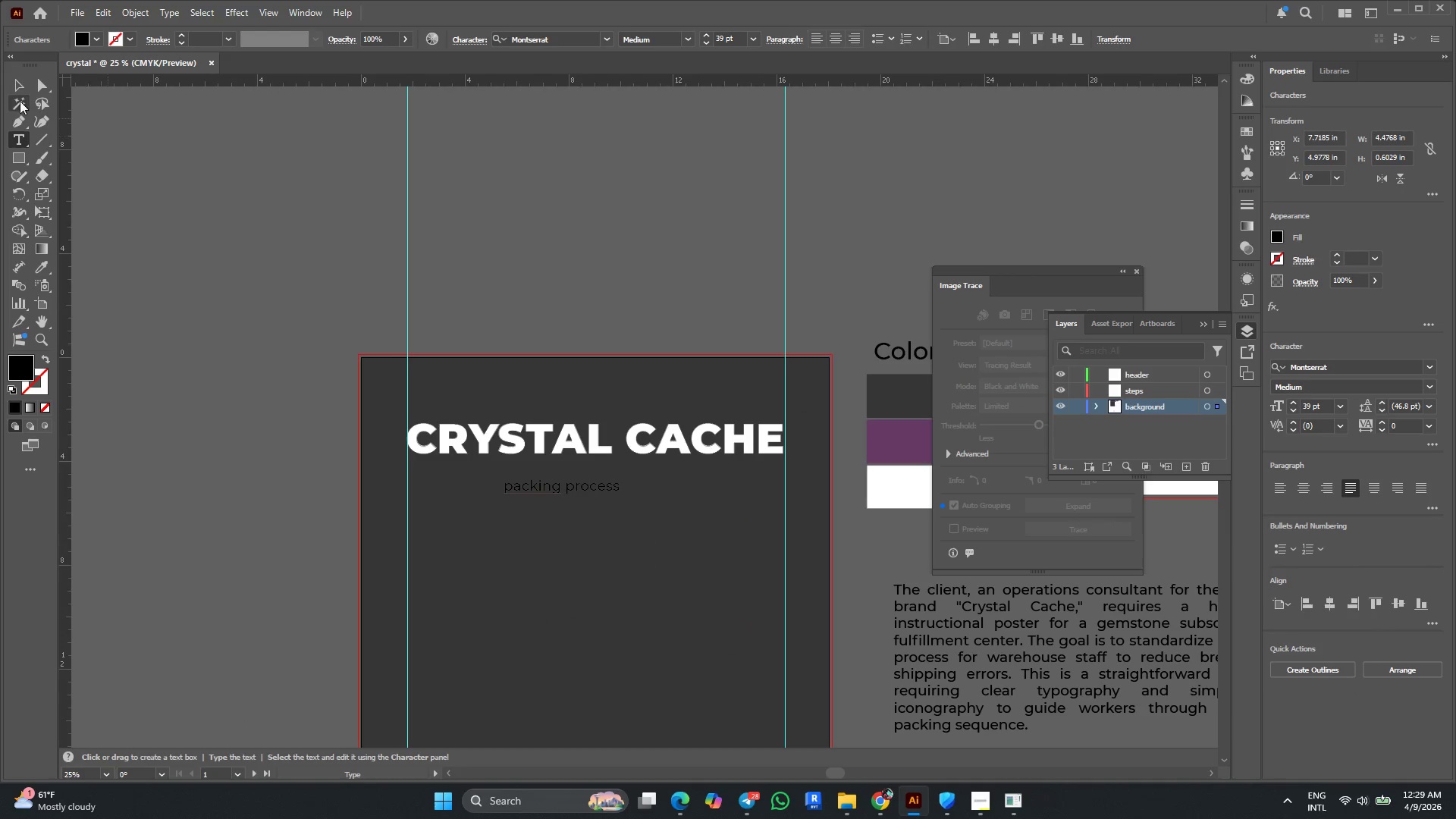 
left_click([20, 91])
 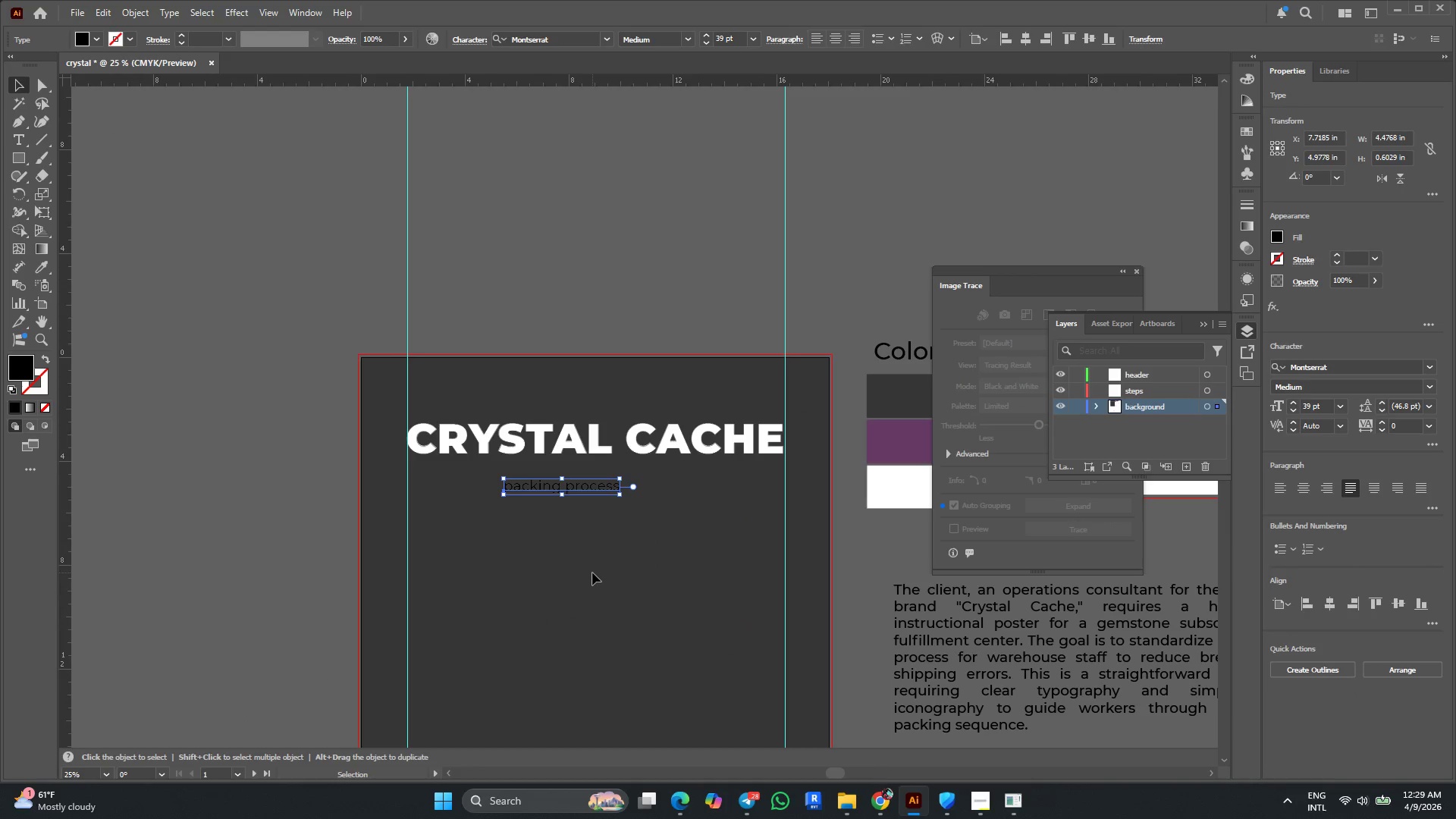 
key(I)
 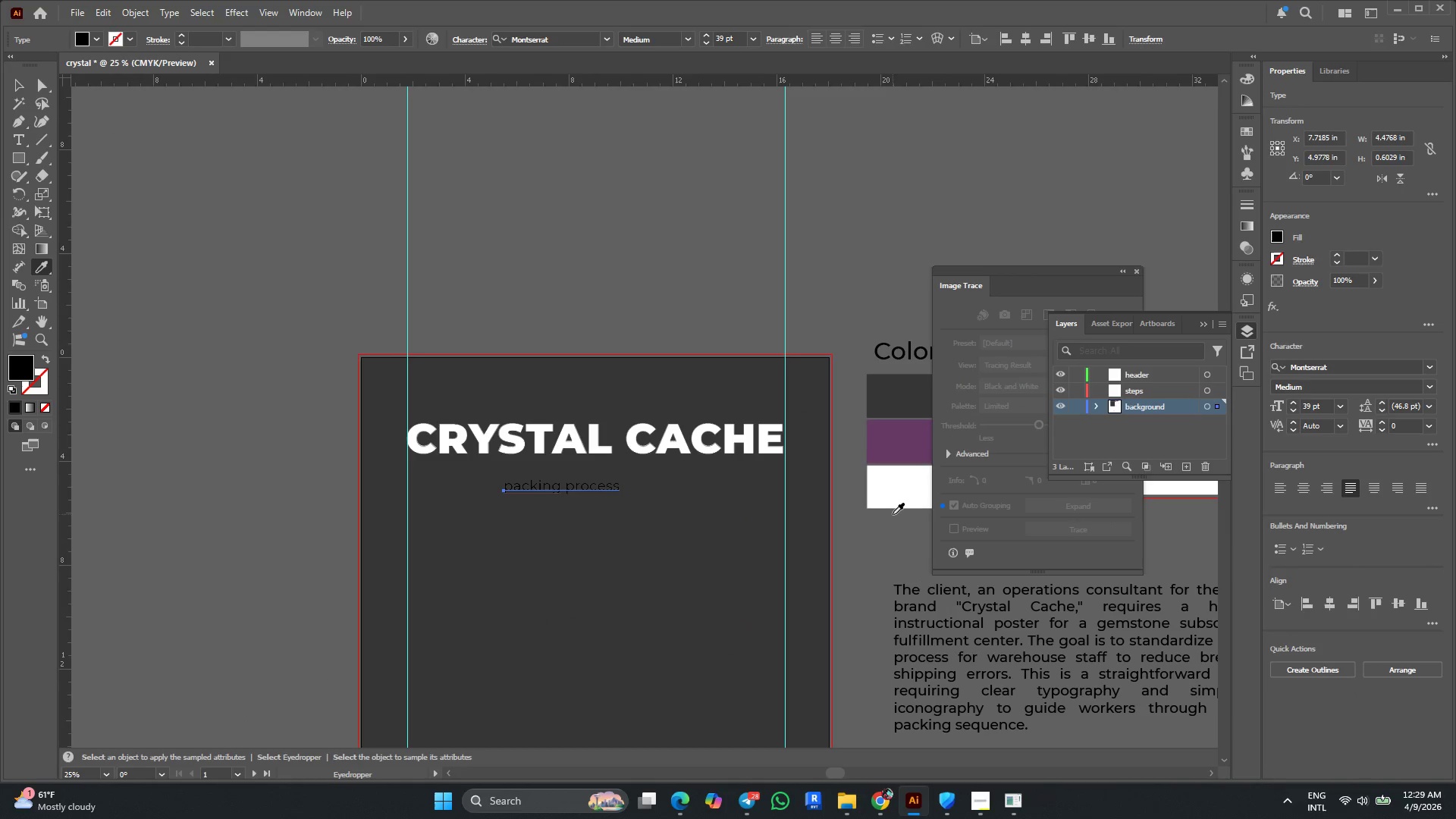 
left_click_drag(start_coordinate=[895, 496], to_coordinate=[25, 86])
 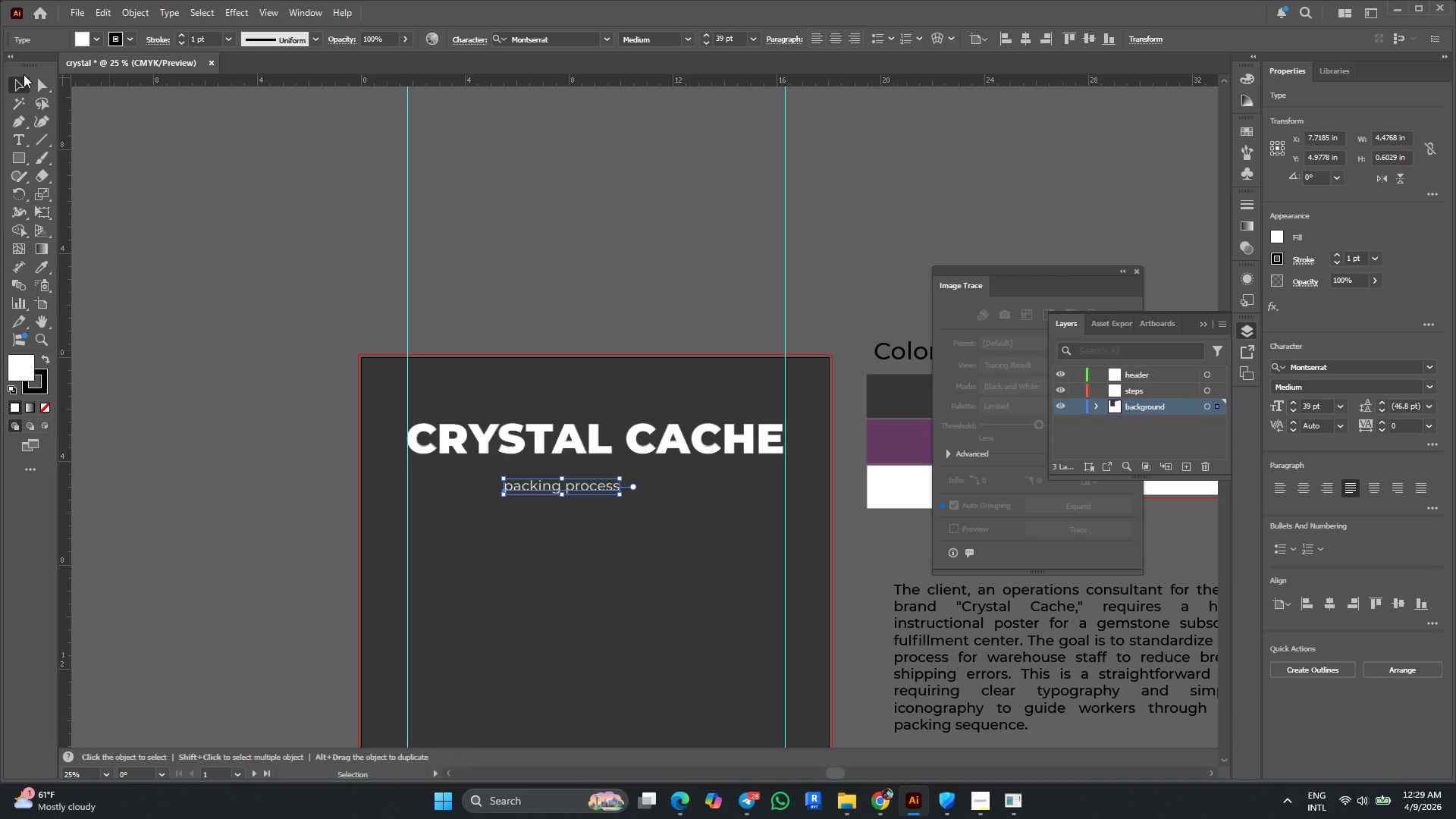 
left_click([25, 86])
 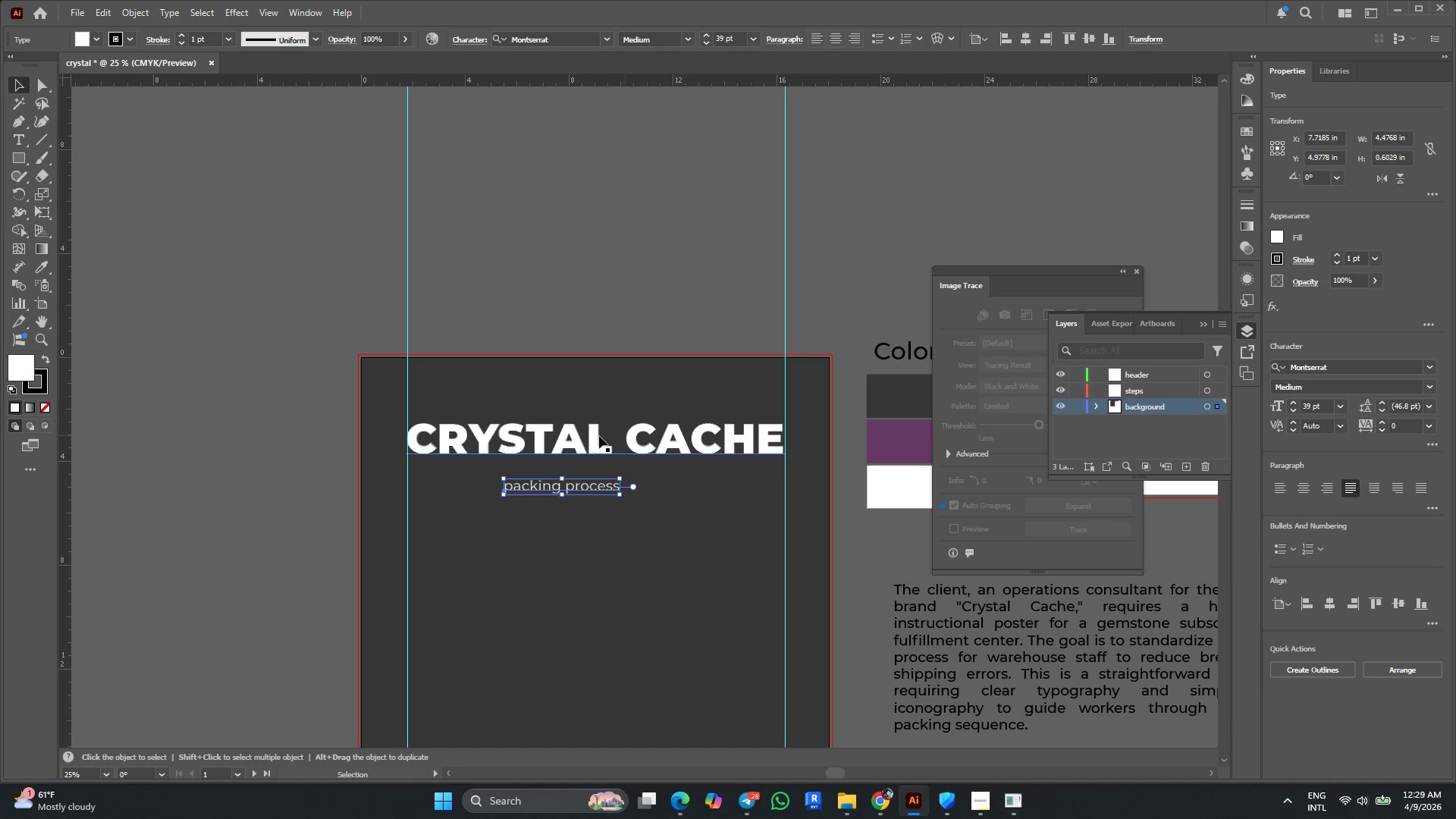 
hold_key(key=ShiftLeft, duration=2.25)
hold_key(key=AltLeft, duration=2.02)
left_click_drag(start_coordinate=[621, 494], to_coordinate=[660, 515])
 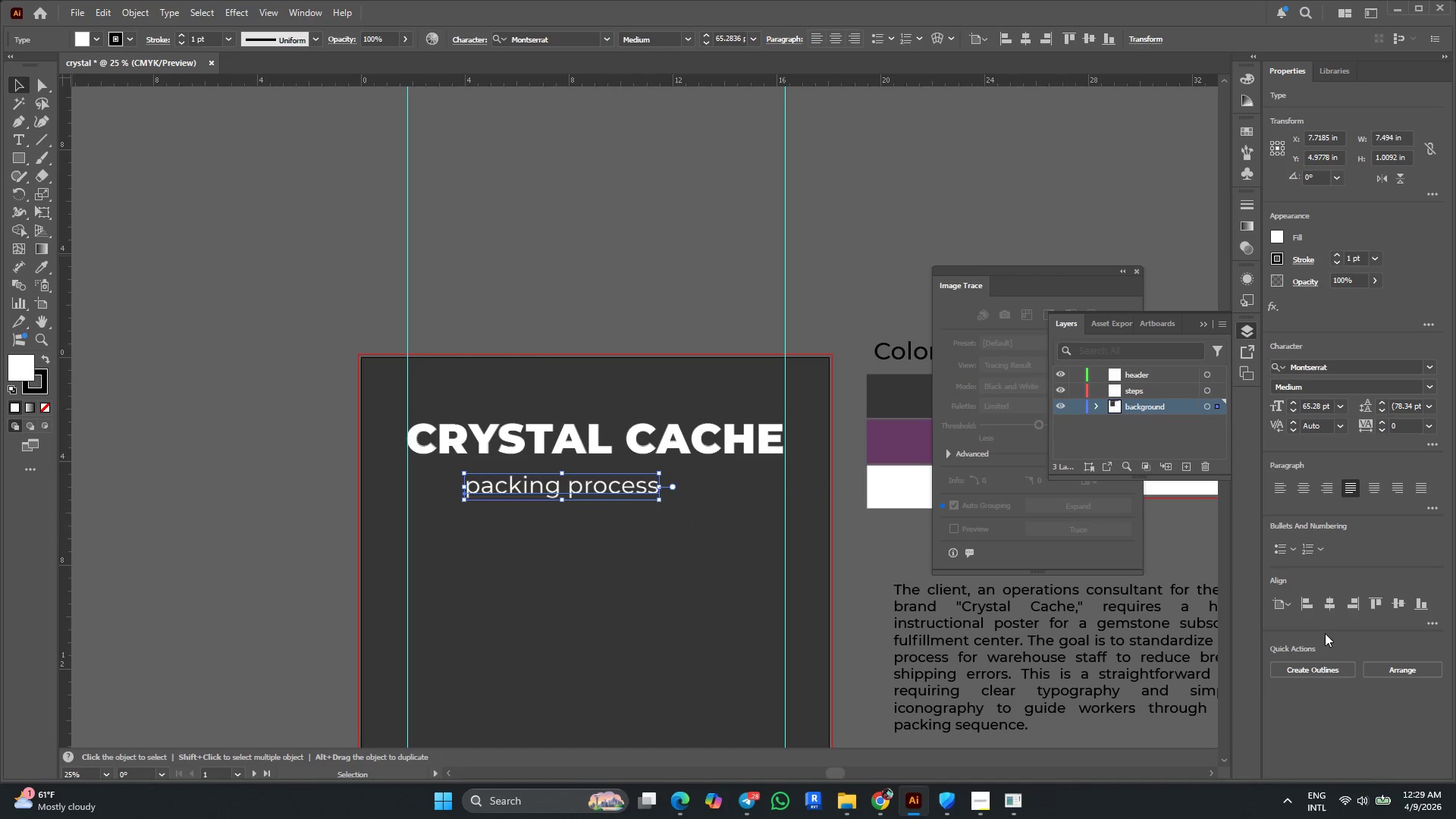 
left_click([1329, 605])
 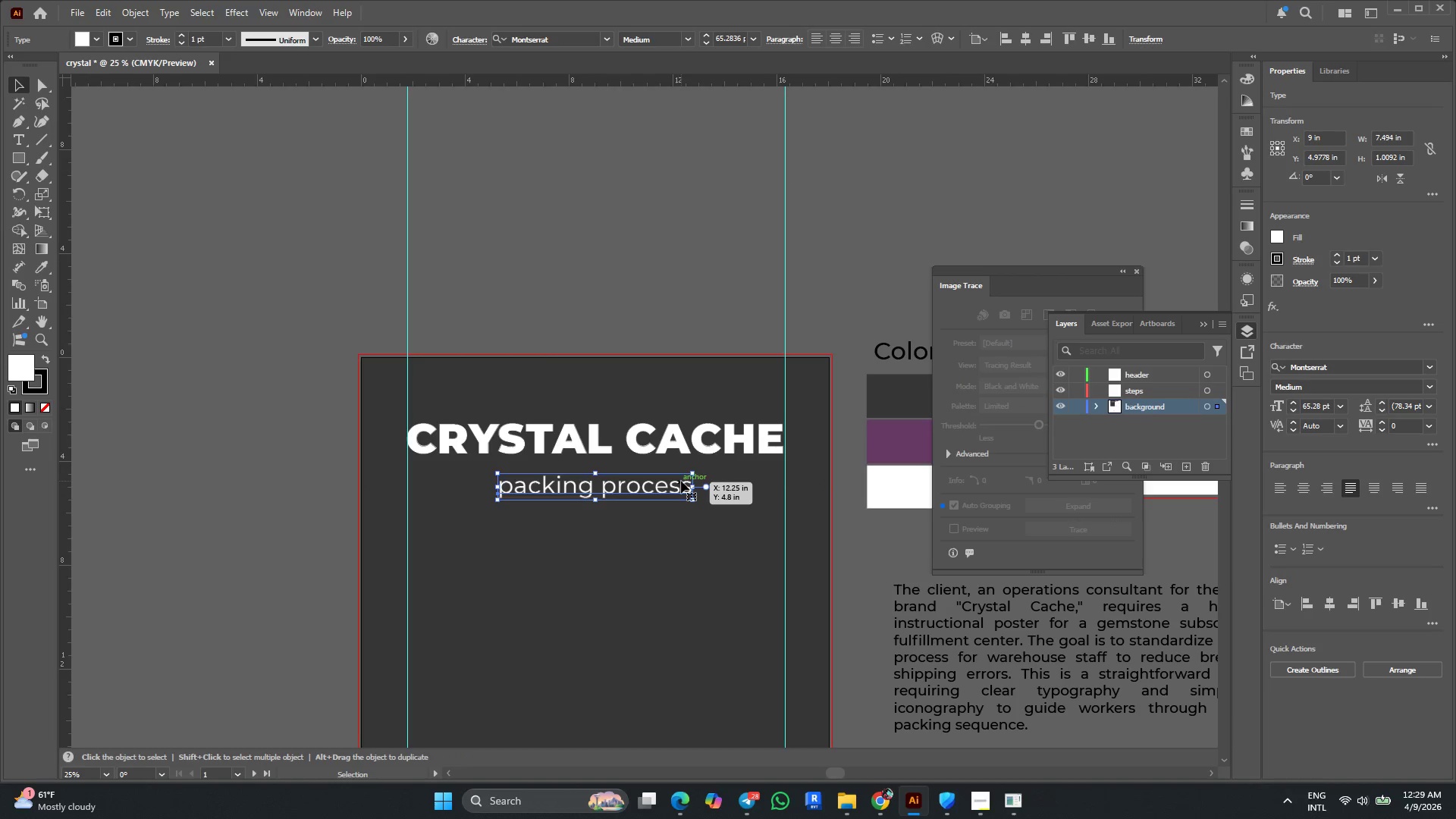 
hold_key(key=ArrowUp, duration=0.64)
 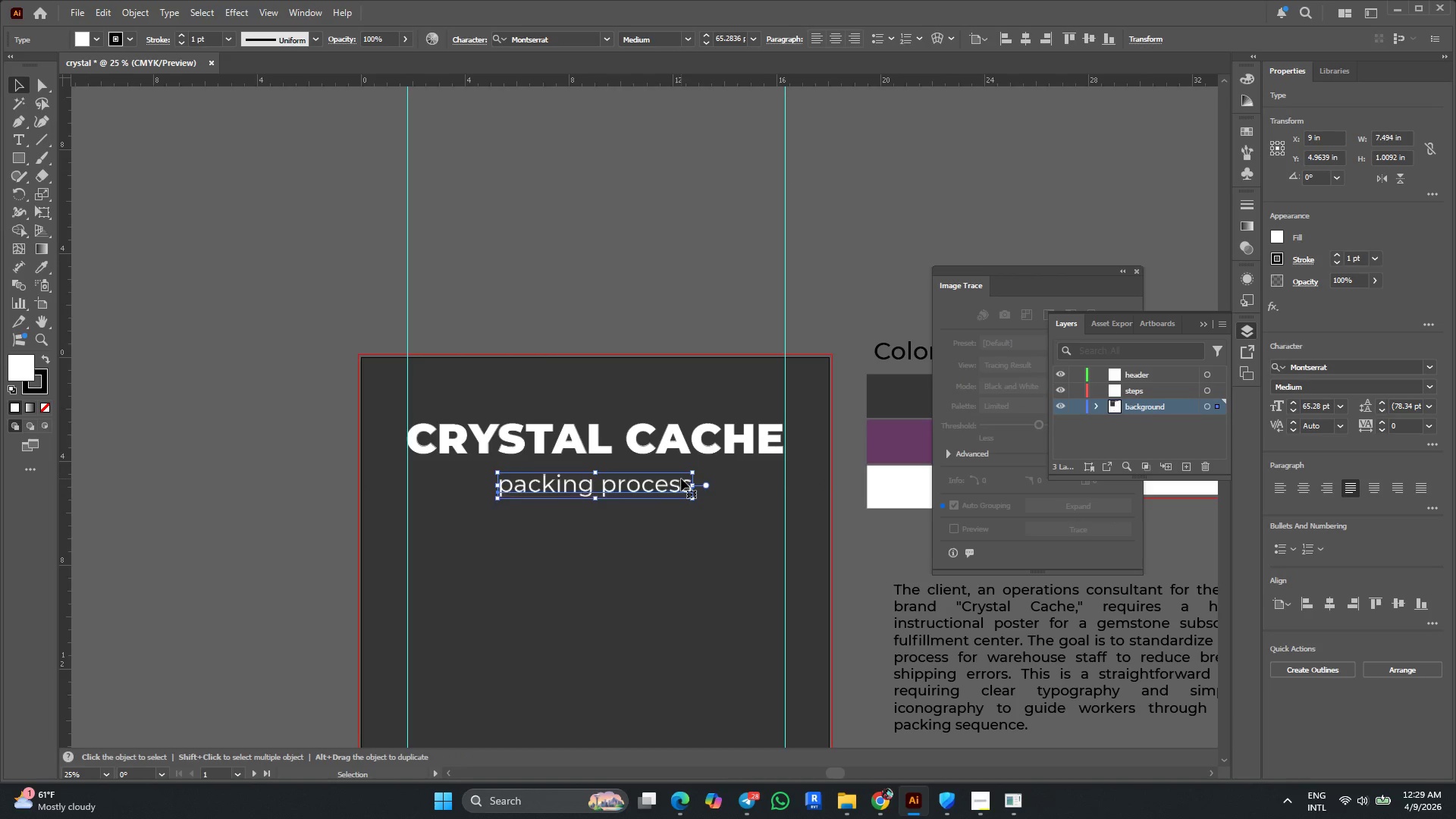 
key(ArrowUp)
 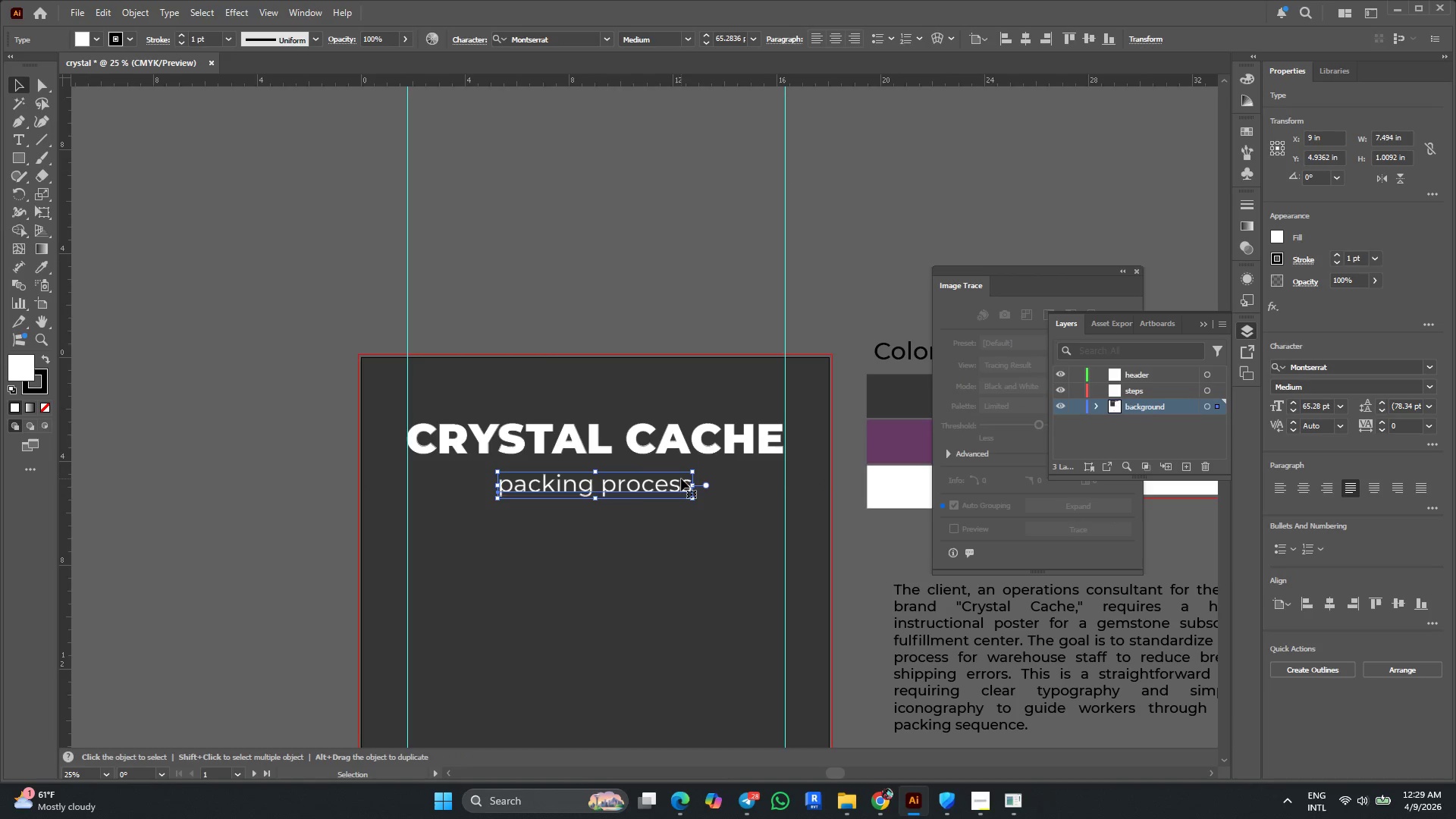 
hold_key(key=ArrowUp, duration=0.84)
 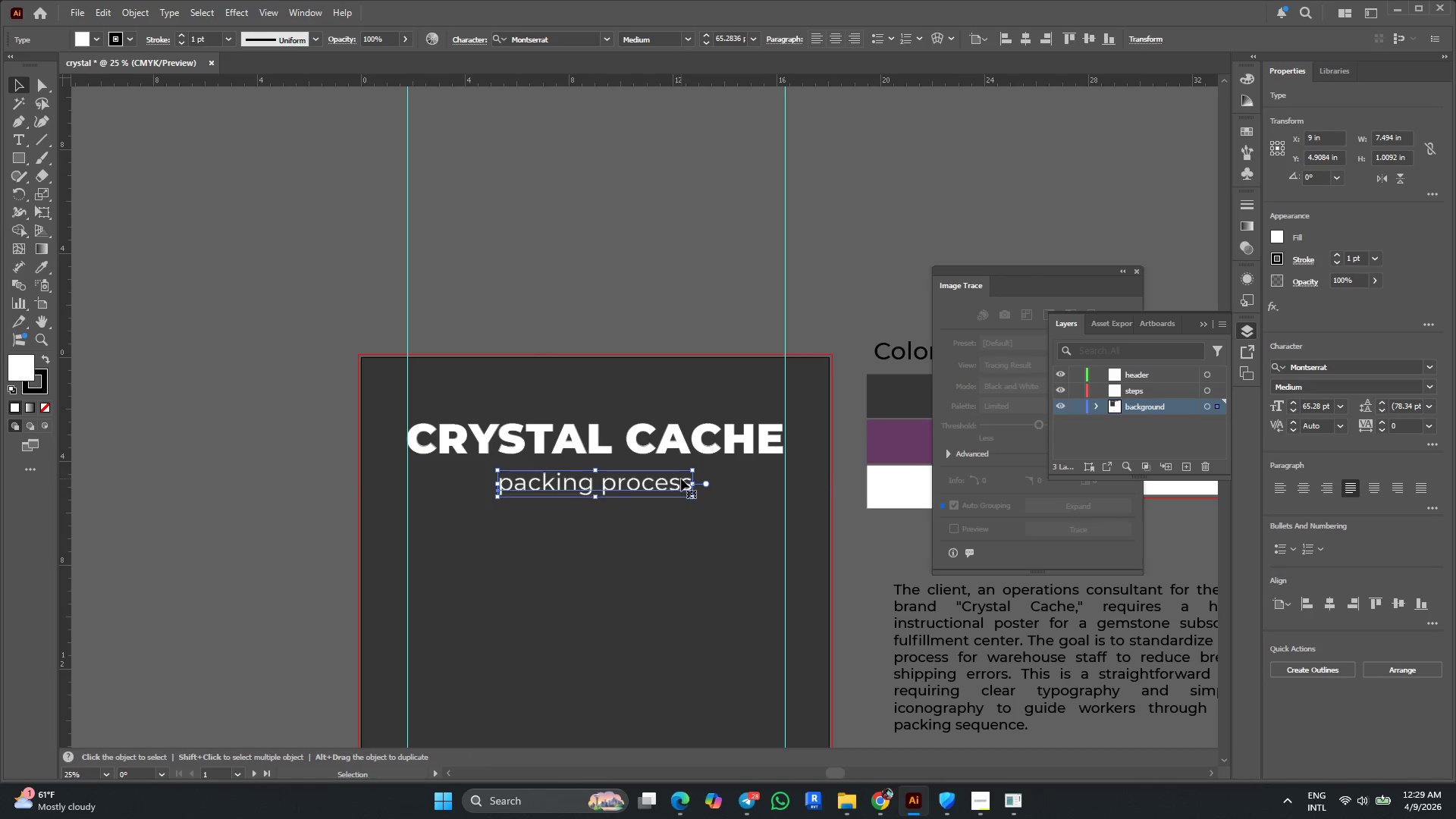 
key(ArrowUp)
 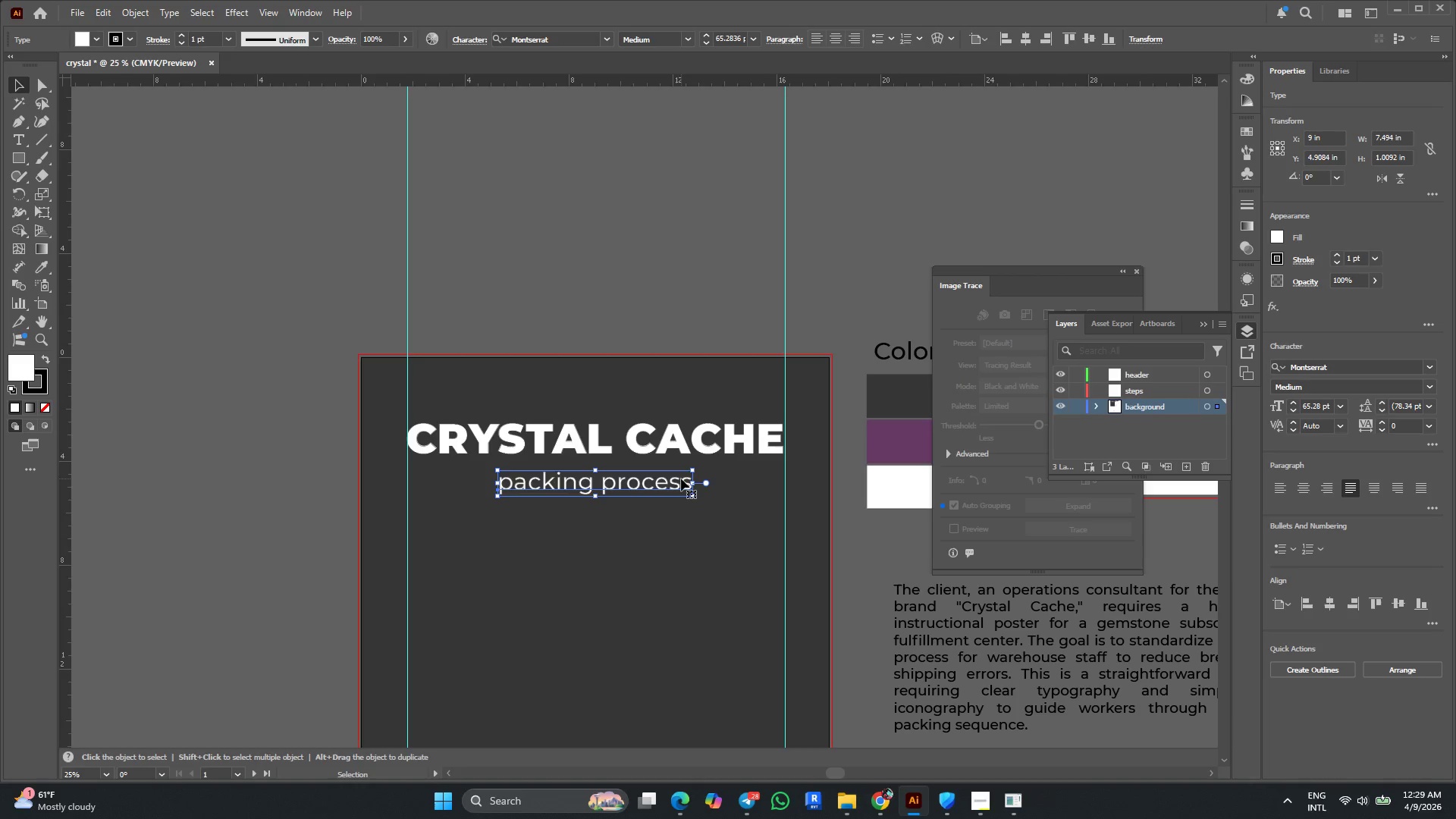 
hold_key(key=ArrowUp, duration=0.86)
 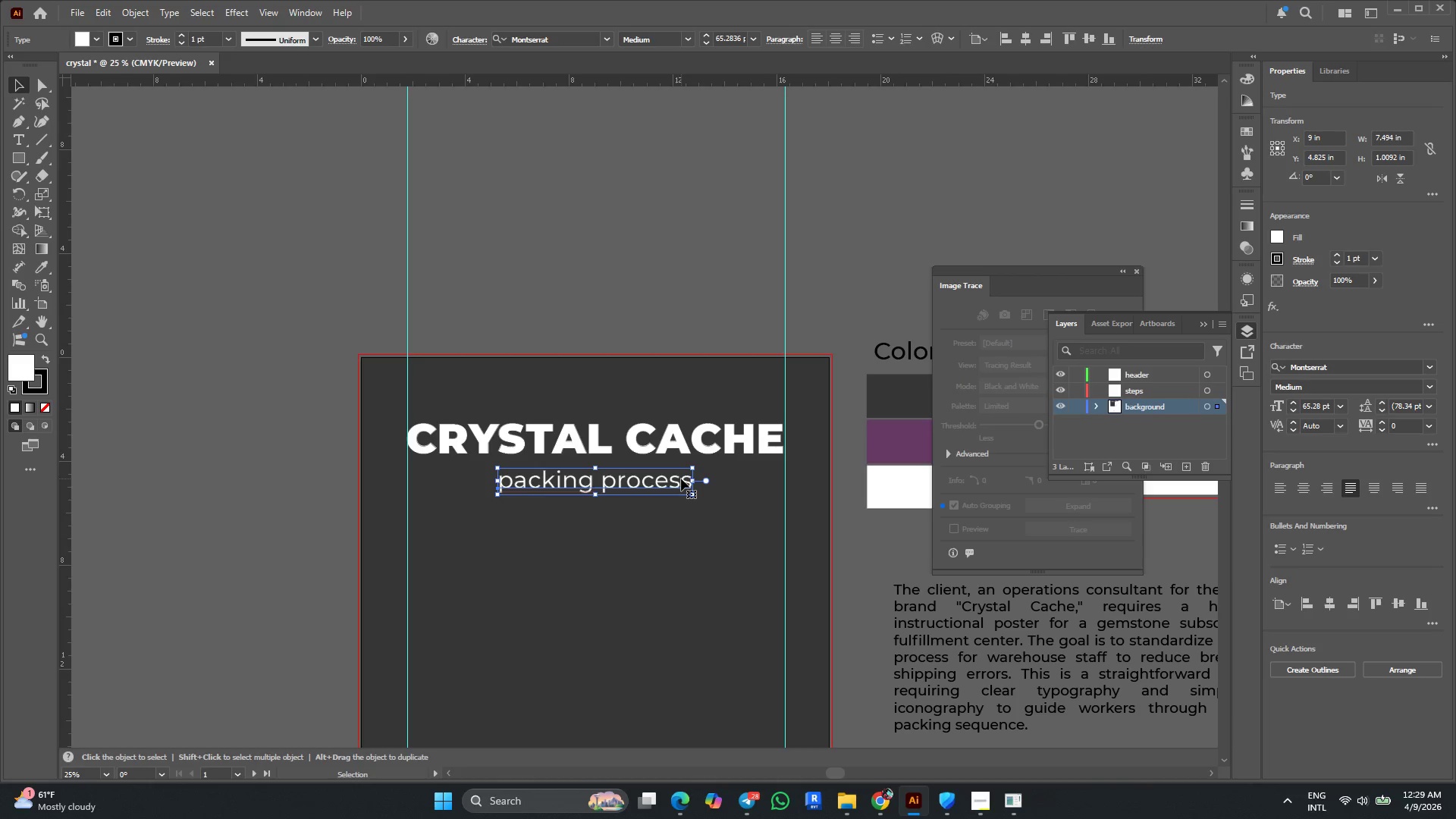 
key(ArrowUp)
 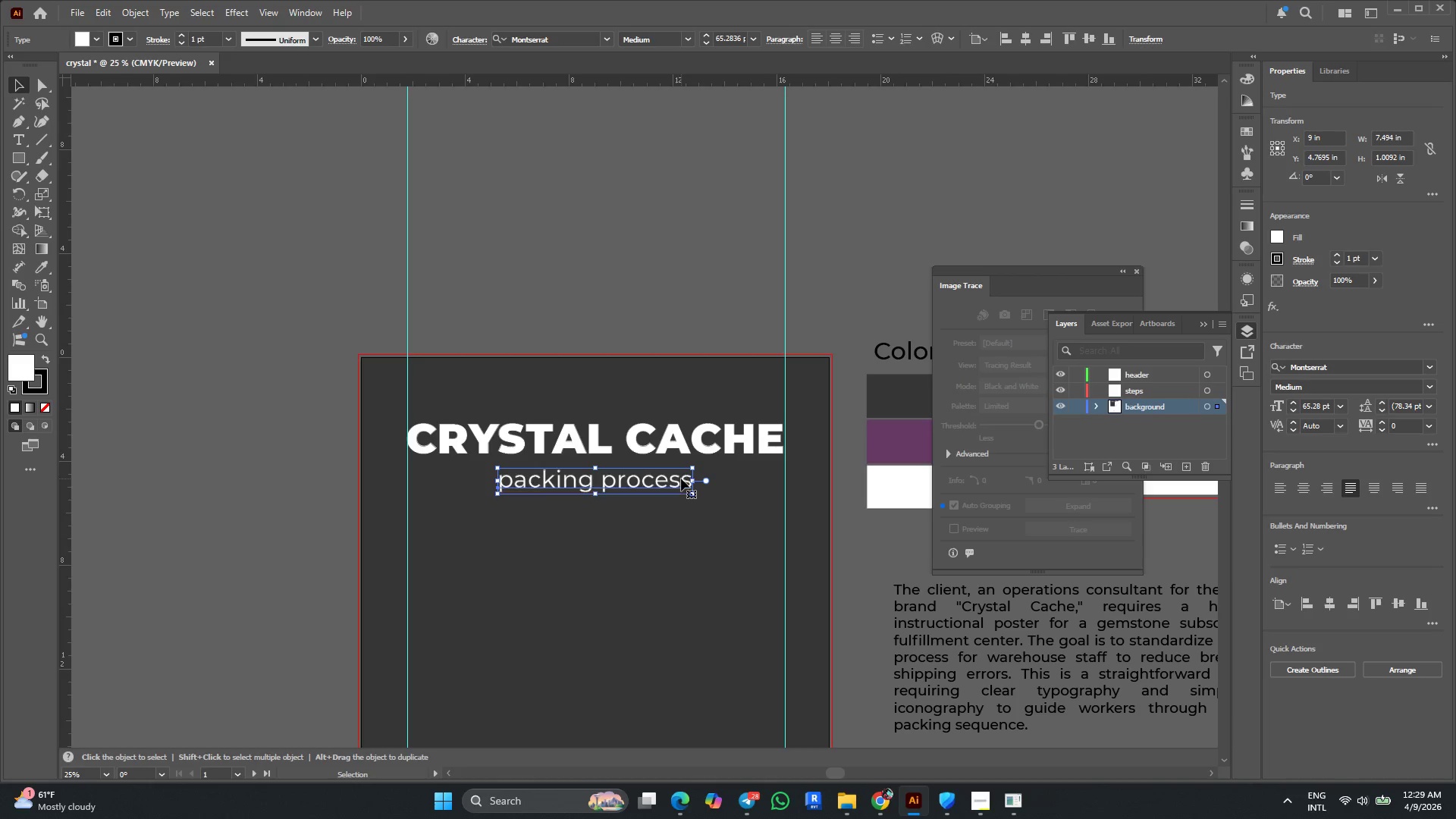 
key(ArrowUp)
 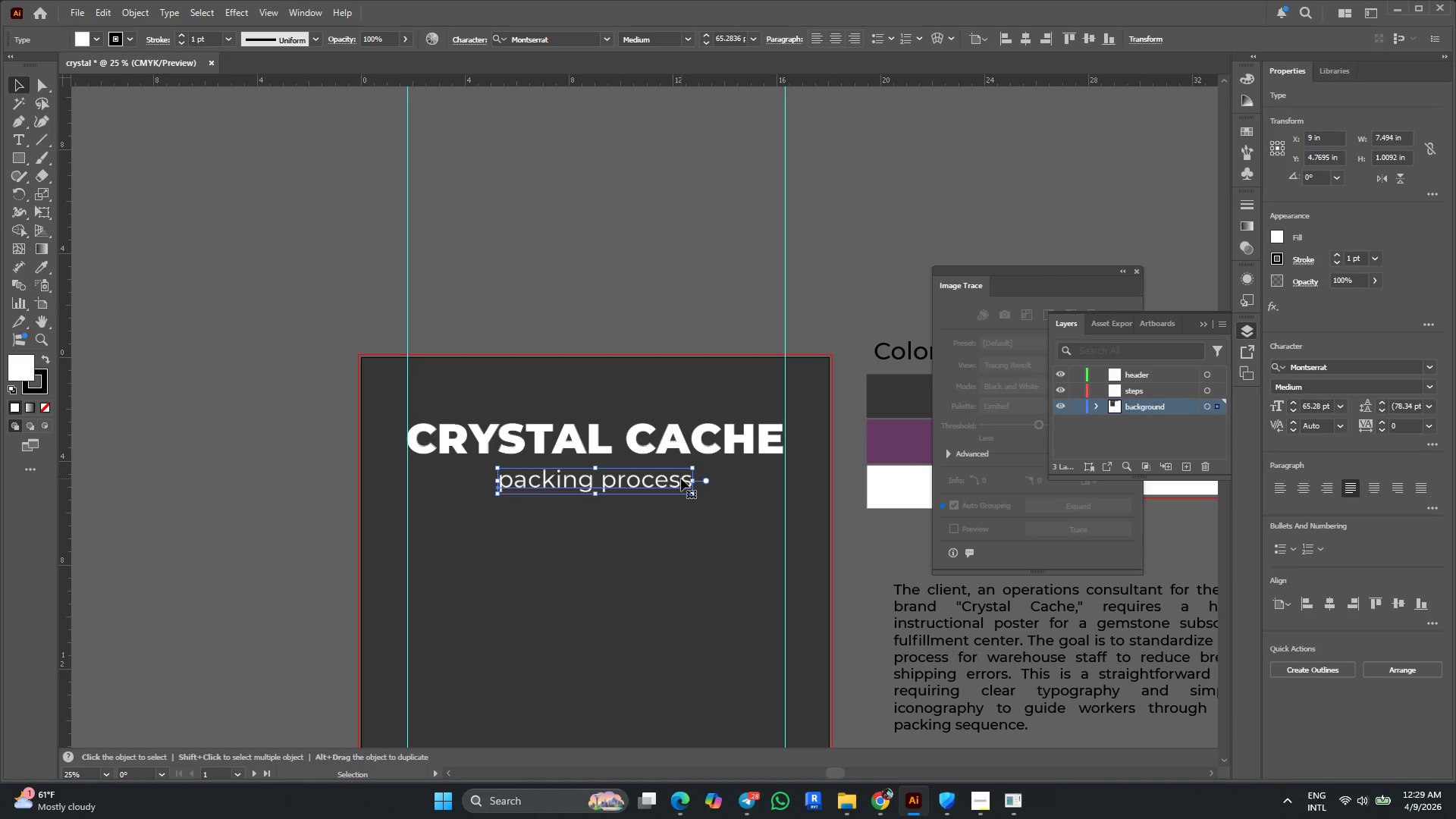 
key(ArrowUp)
 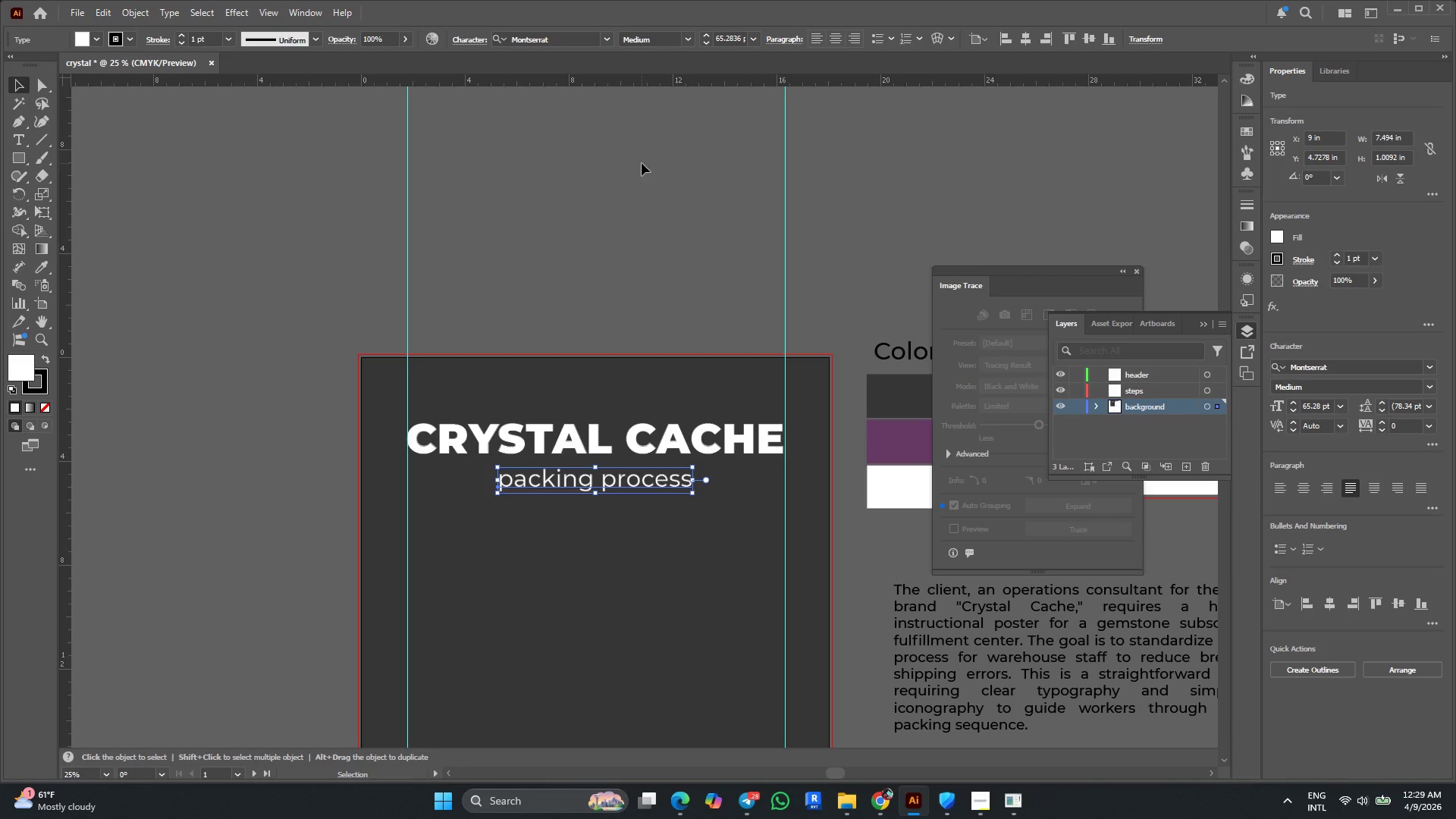 
left_click([635, 188])
 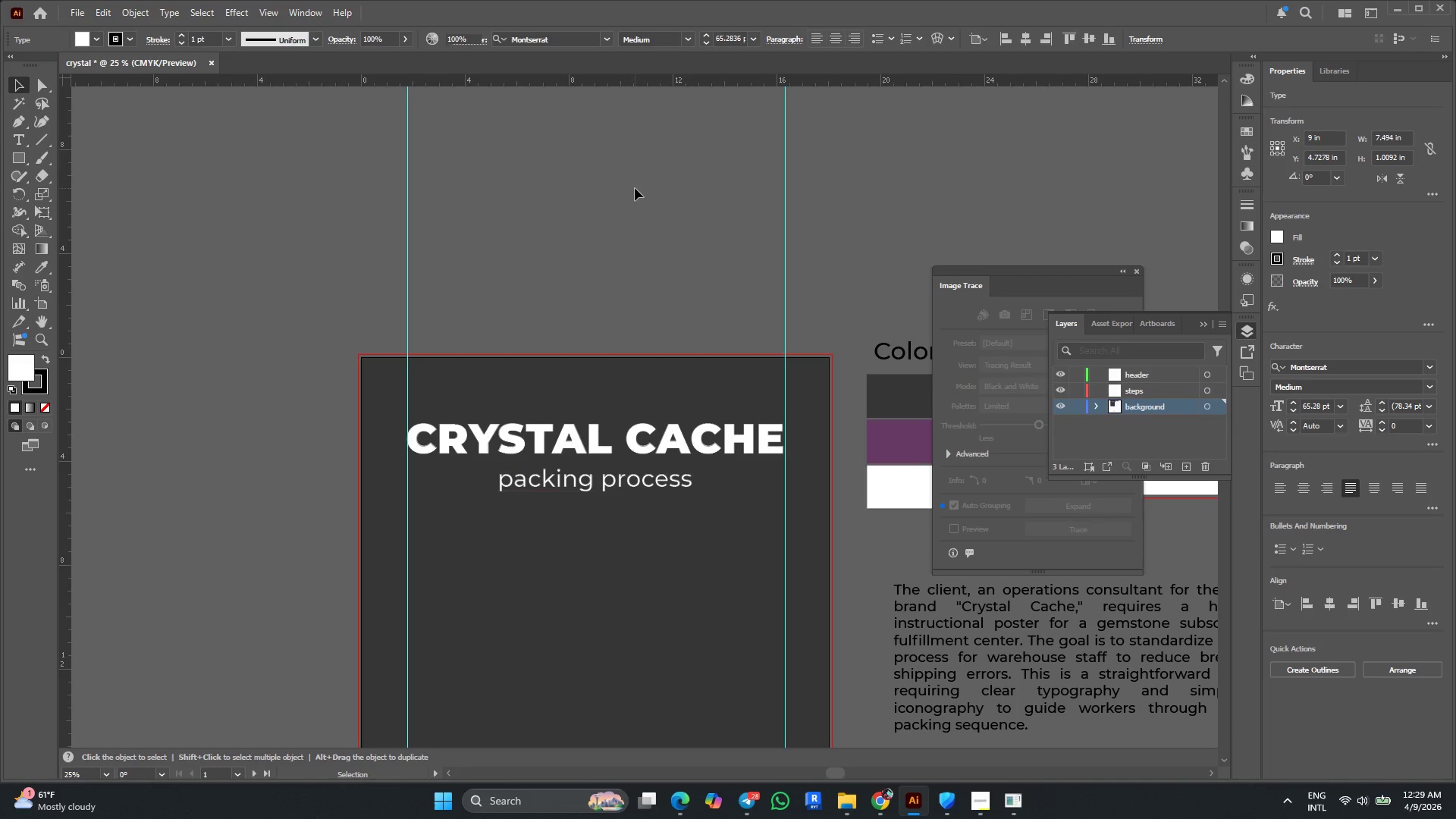 
key(Alt+AltLeft)
 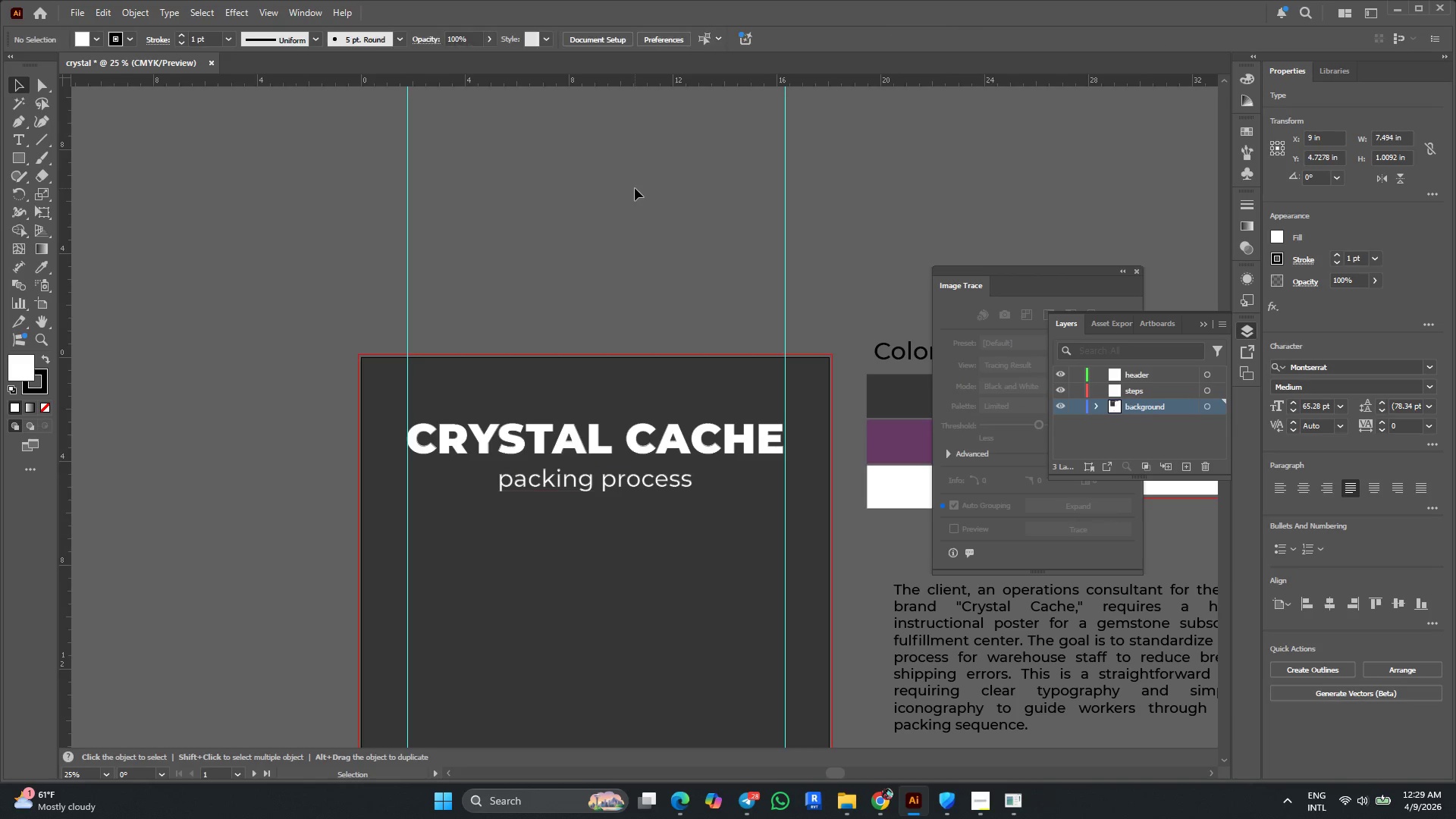 
scroll: coordinate [635, 188], scroll_direction: down, amount: 11.0
 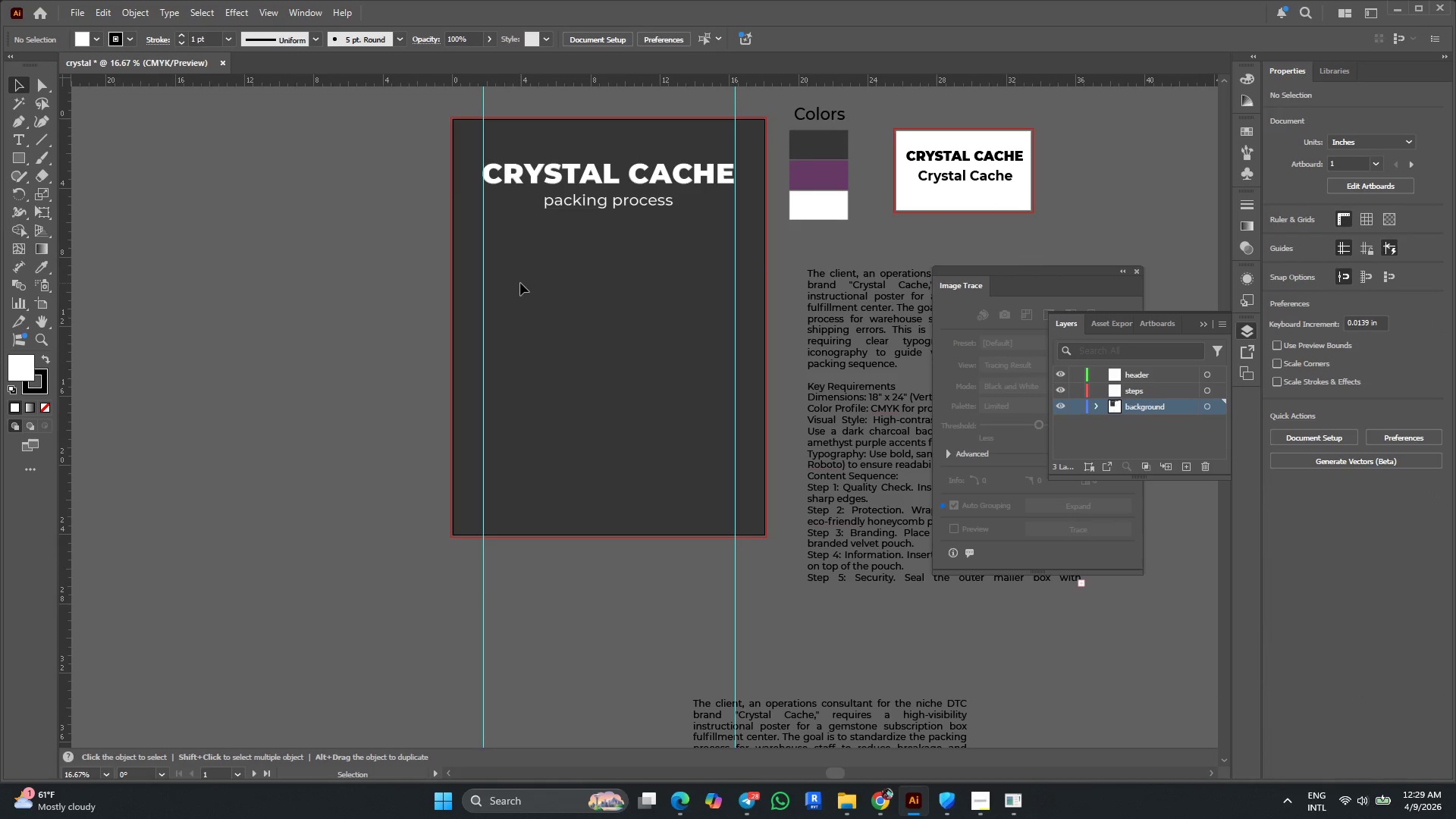 
hold_key(key=AltLeft, duration=0.41)
scroll: coordinate [536, 227], scroll_direction: up, amount: 1.0
 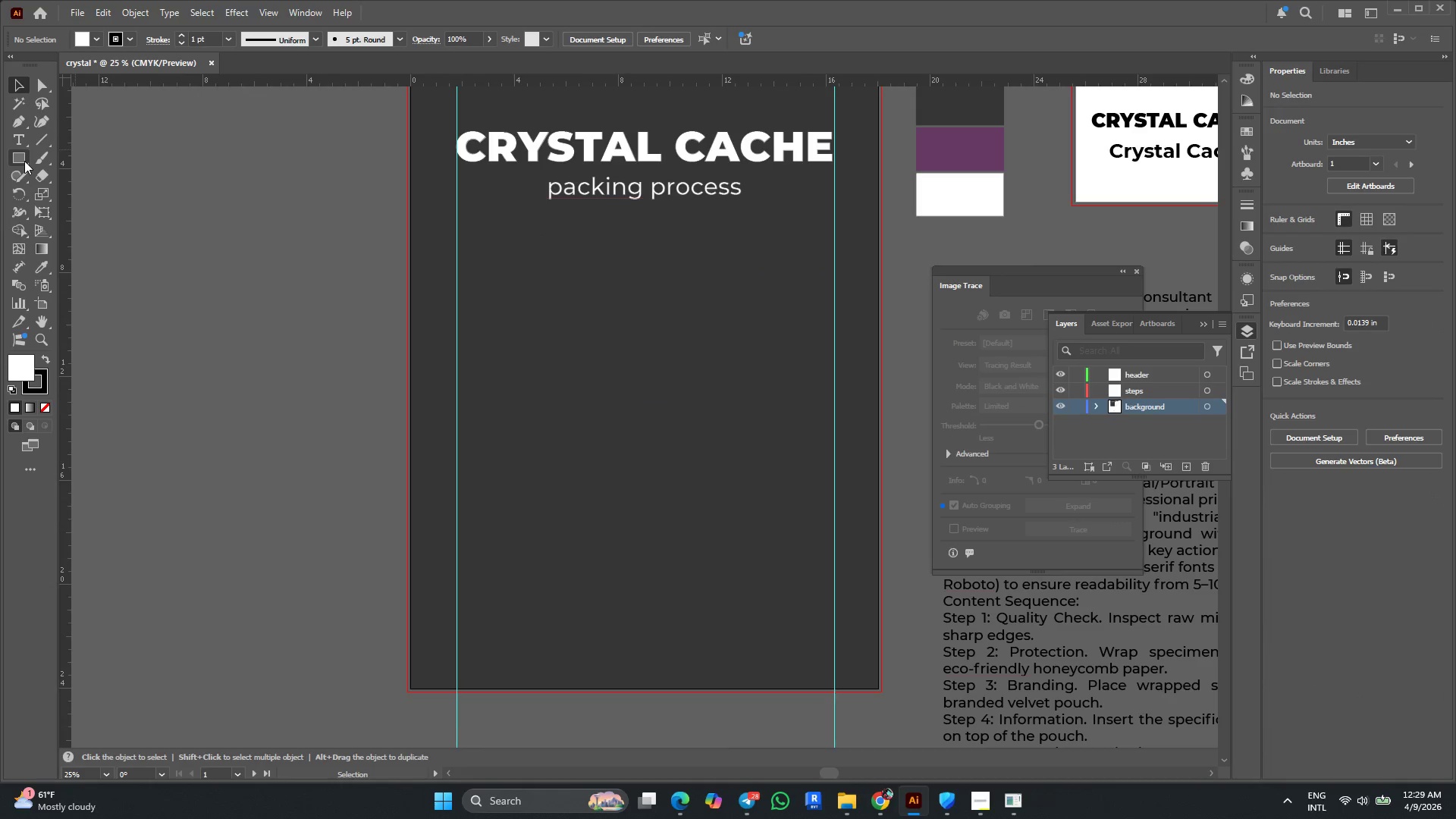 
left_click([25, 161])
 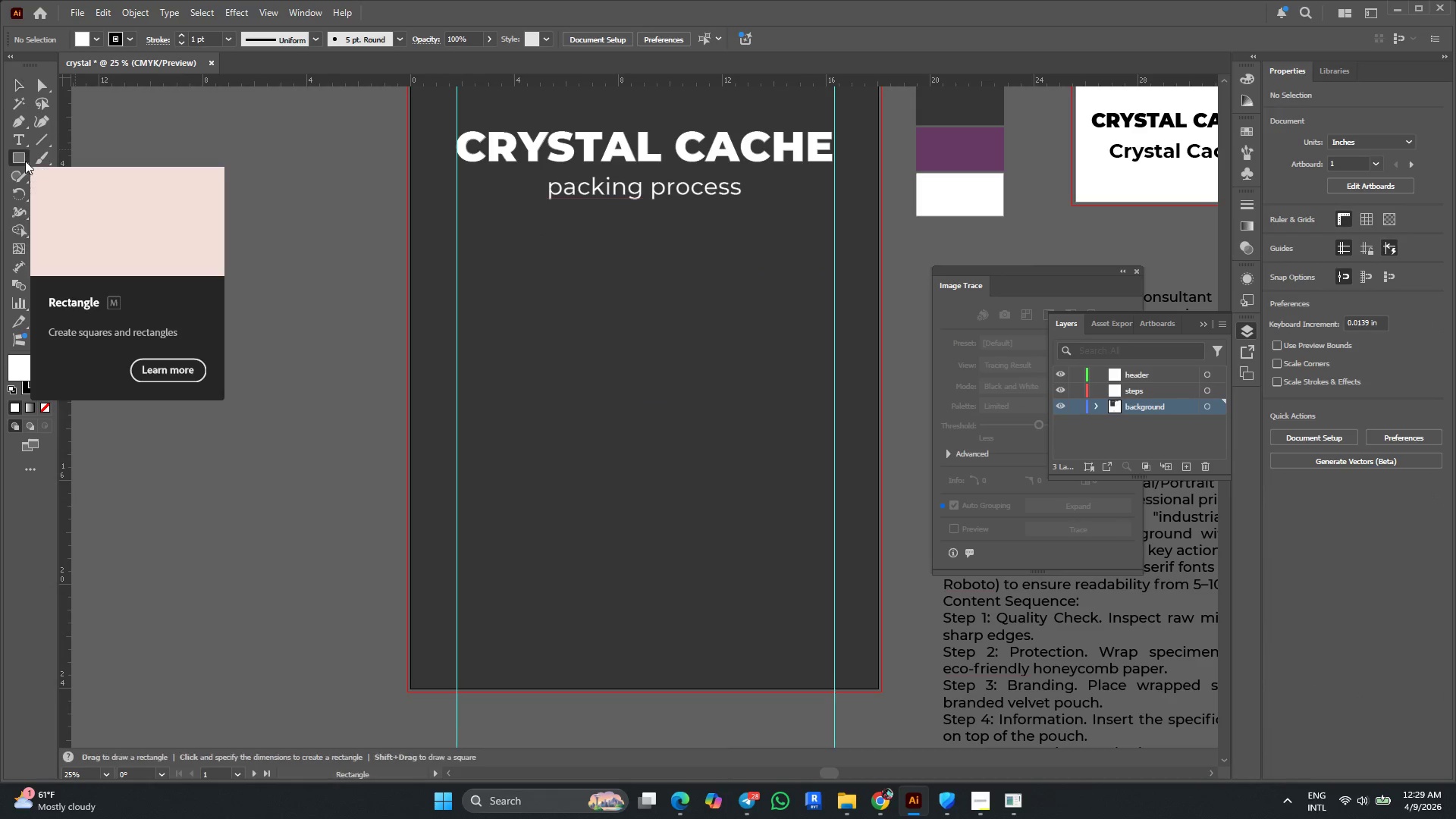 
right_click([25, 161])
 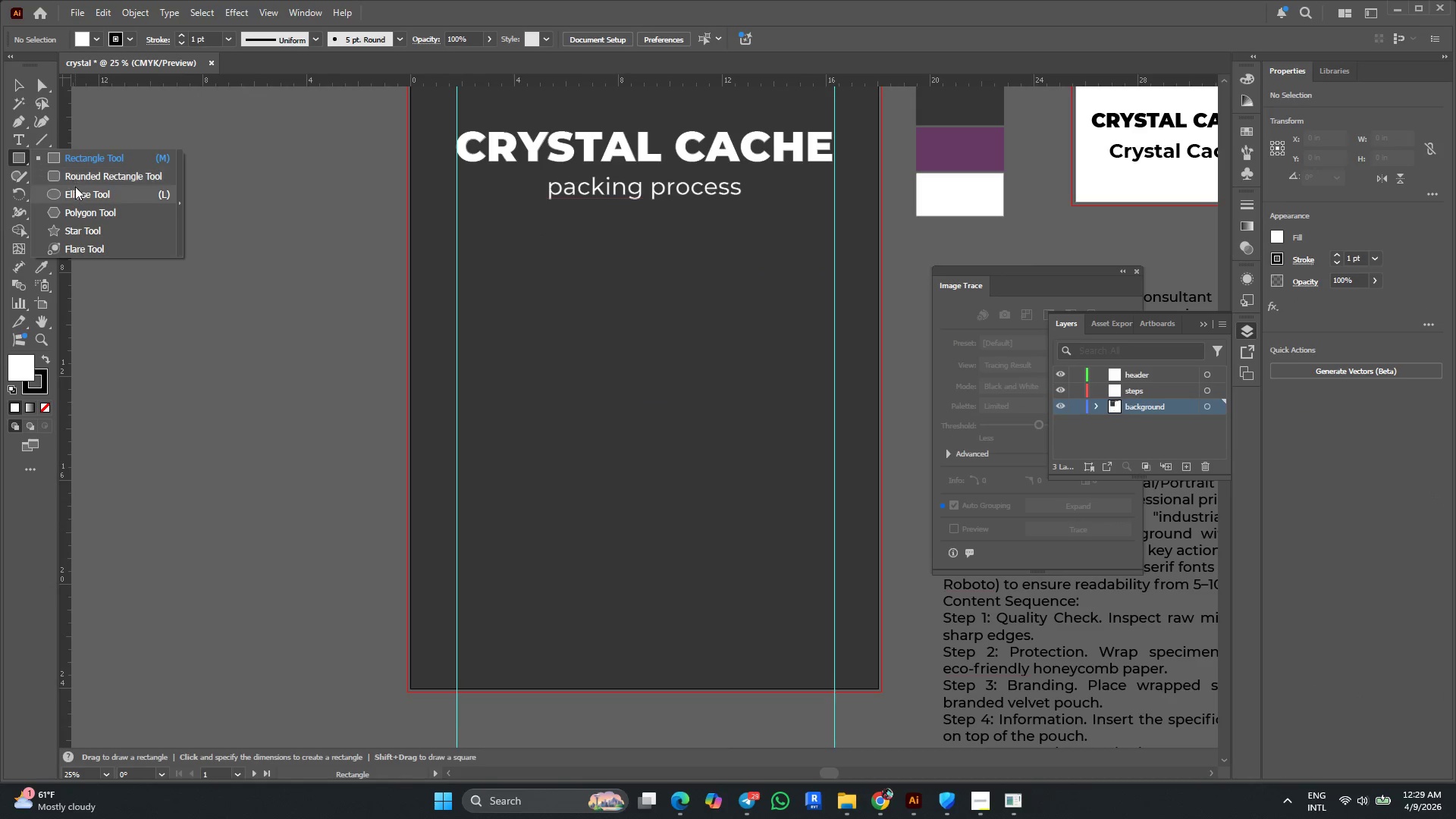 
left_click([77, 187])
 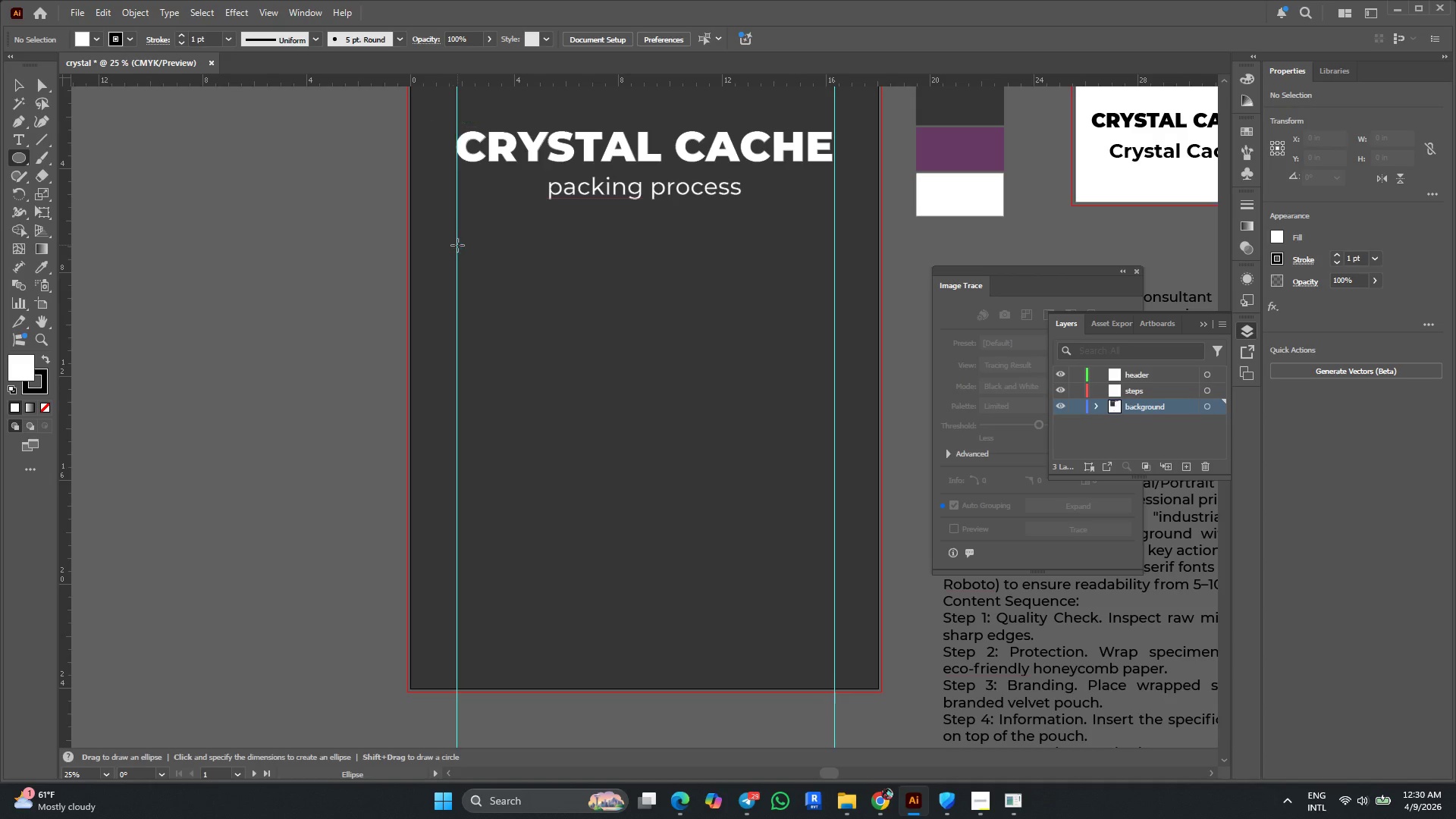 
left_click_drag(start_coordinate=[457, 244], to_coordinate=[497, 277])
 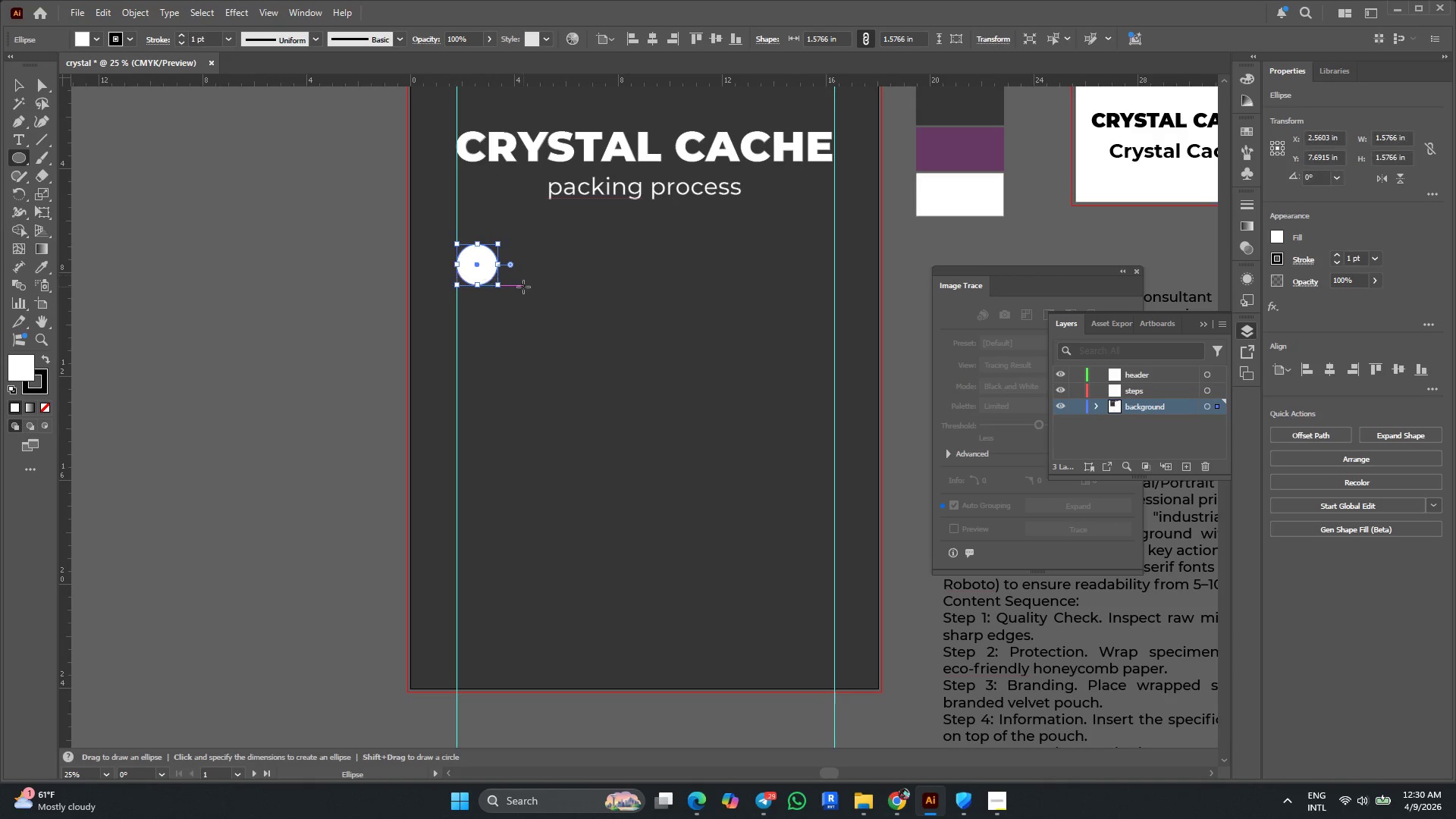 
hold_key(key=ShiftLeft, duration=2.22)
 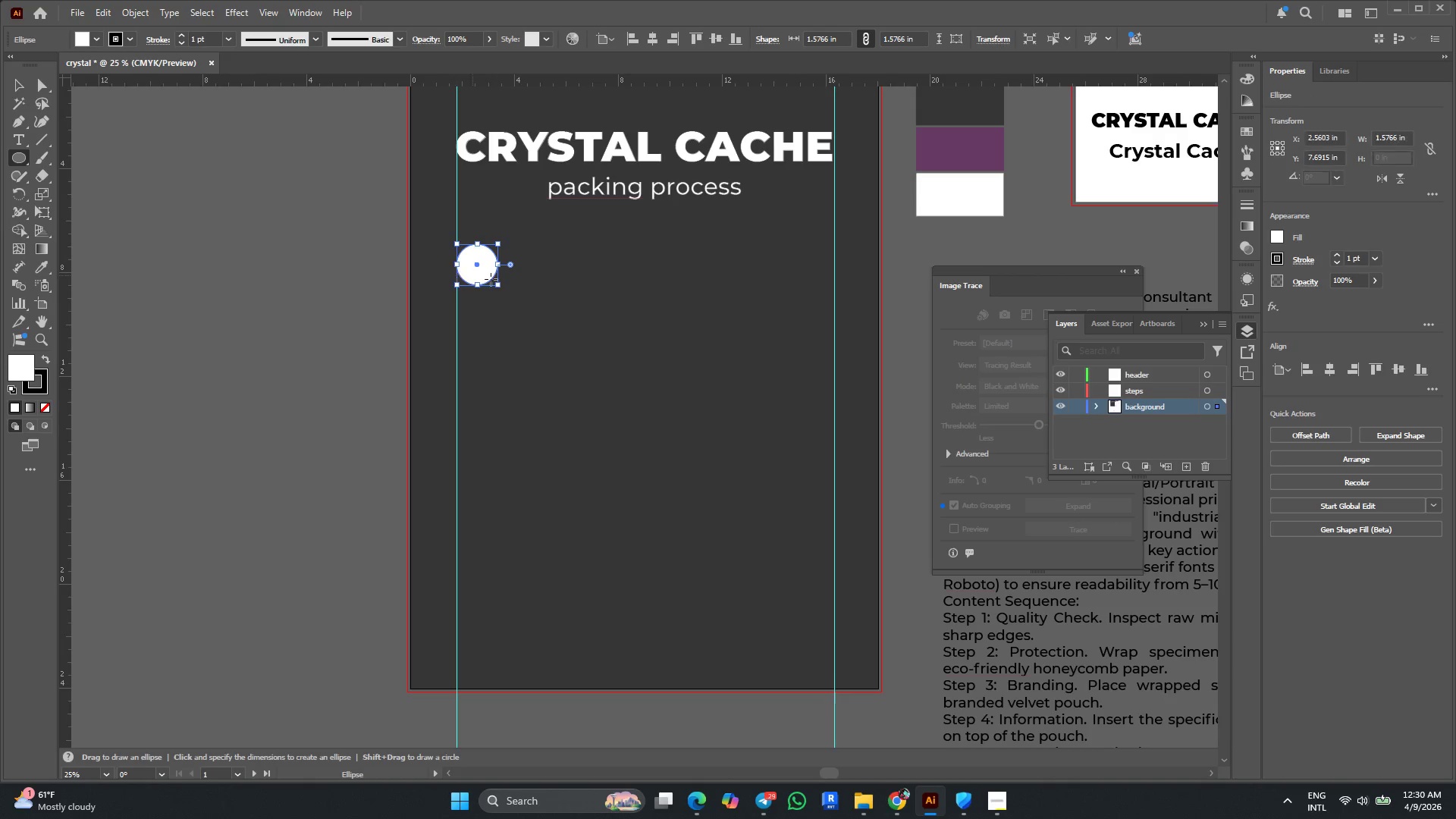 
hold_key(key=ShiftLeft, duration=1.81)
left_click_drag(start_coordinate=[500, 287], to_coordinate=[498, 281])
 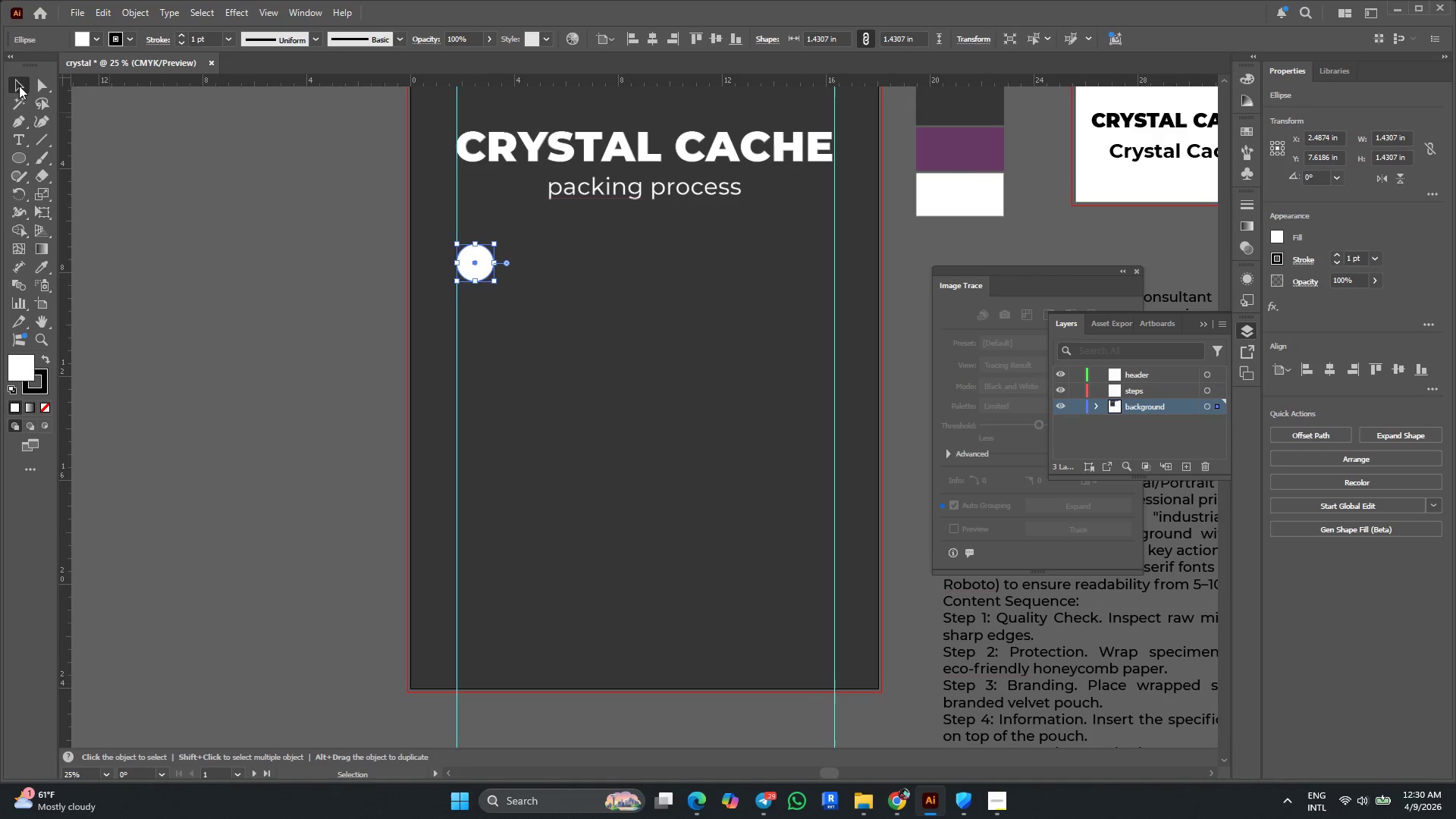 
double_click([193, 186])
 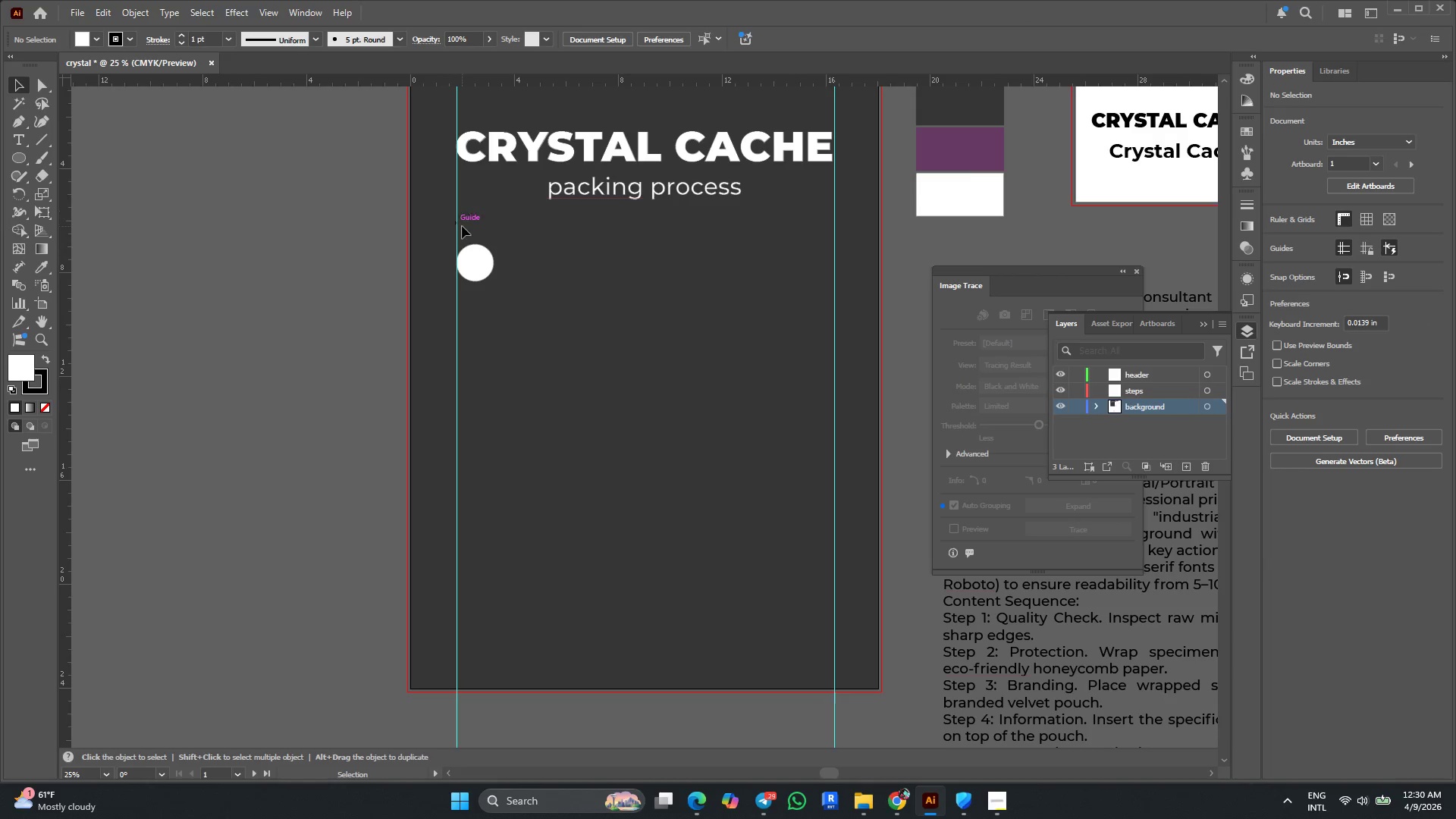 
left_click([472, 250])
 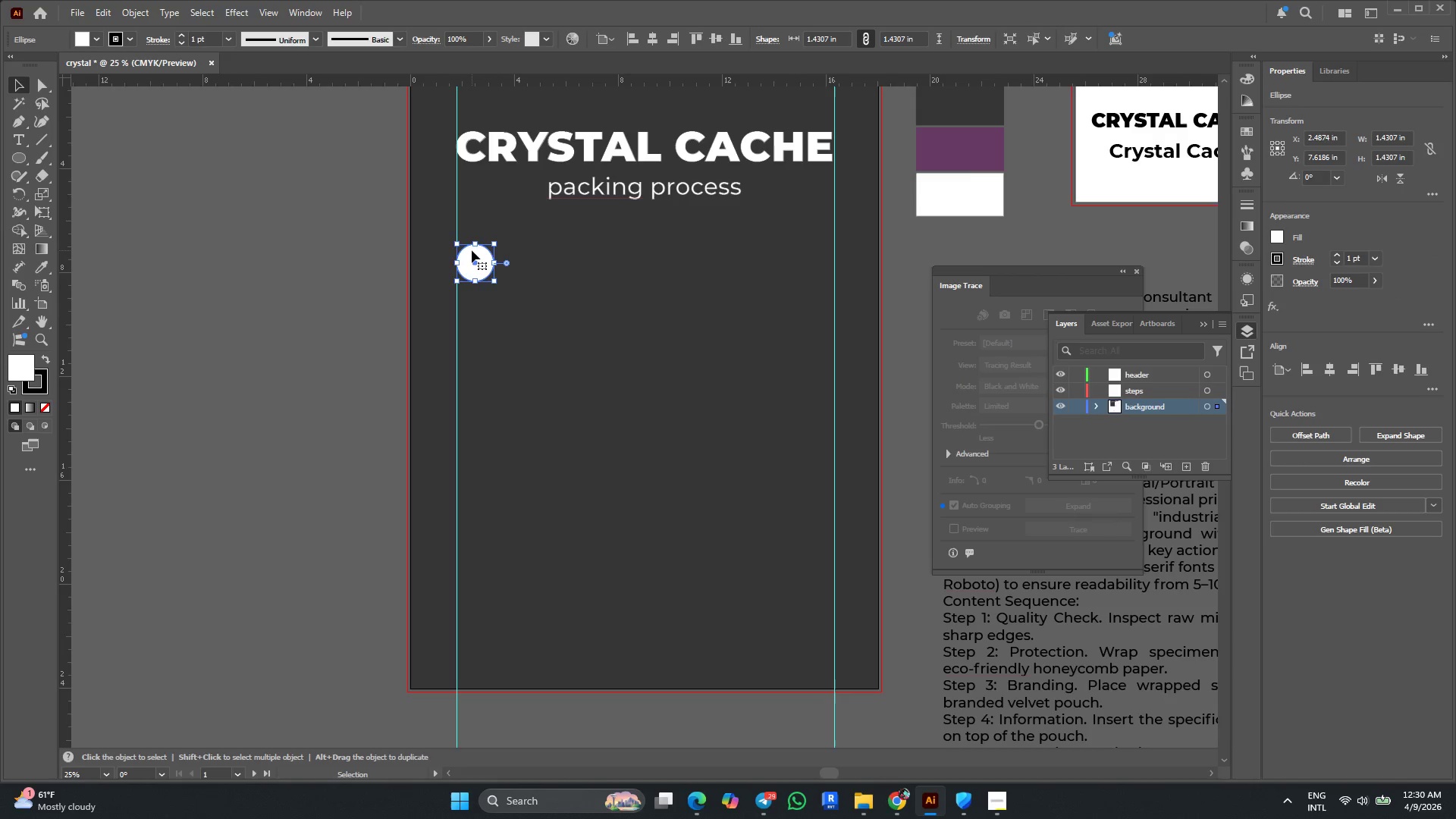 
key(I)
 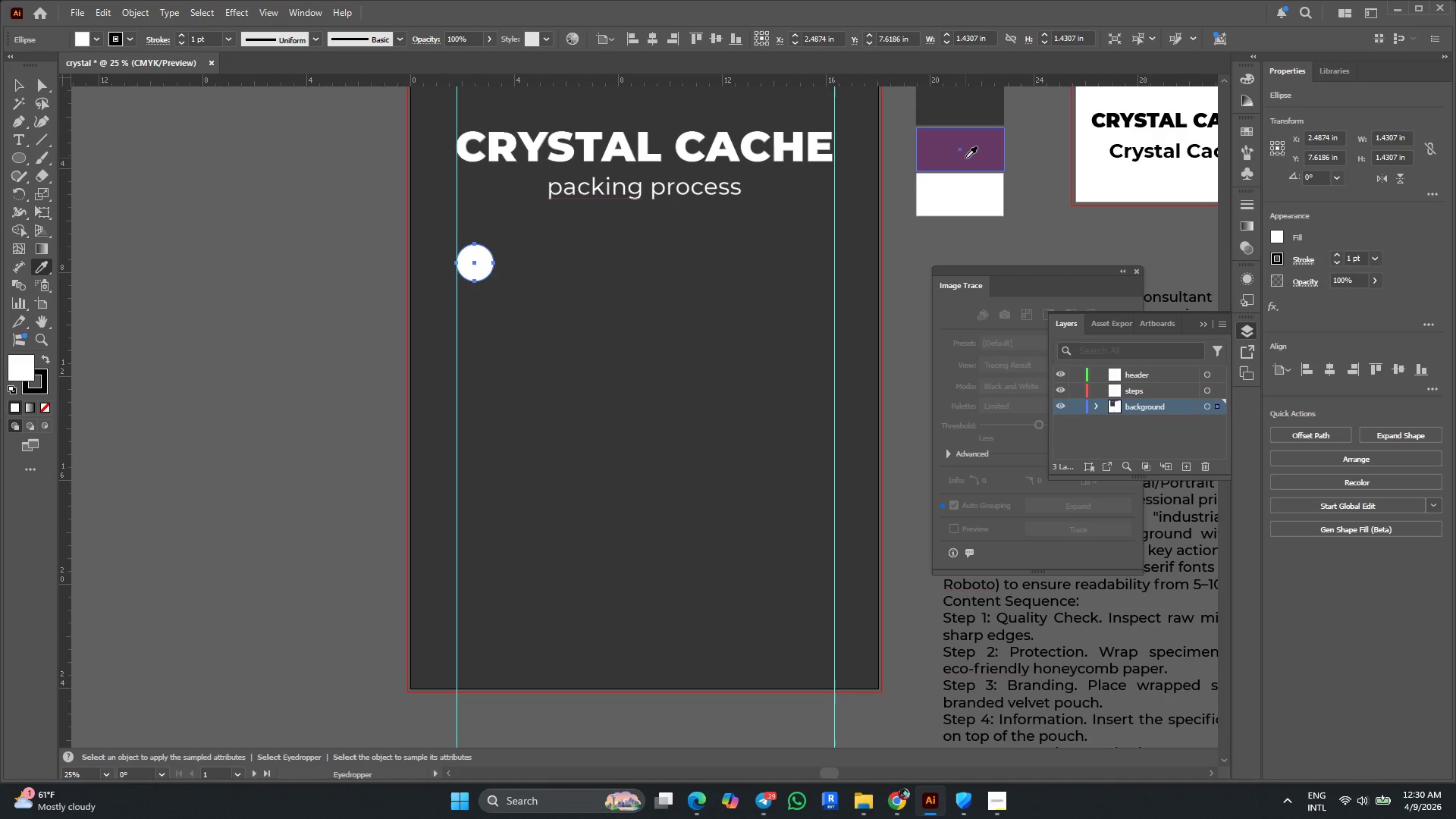 
left_click([965, 158])
 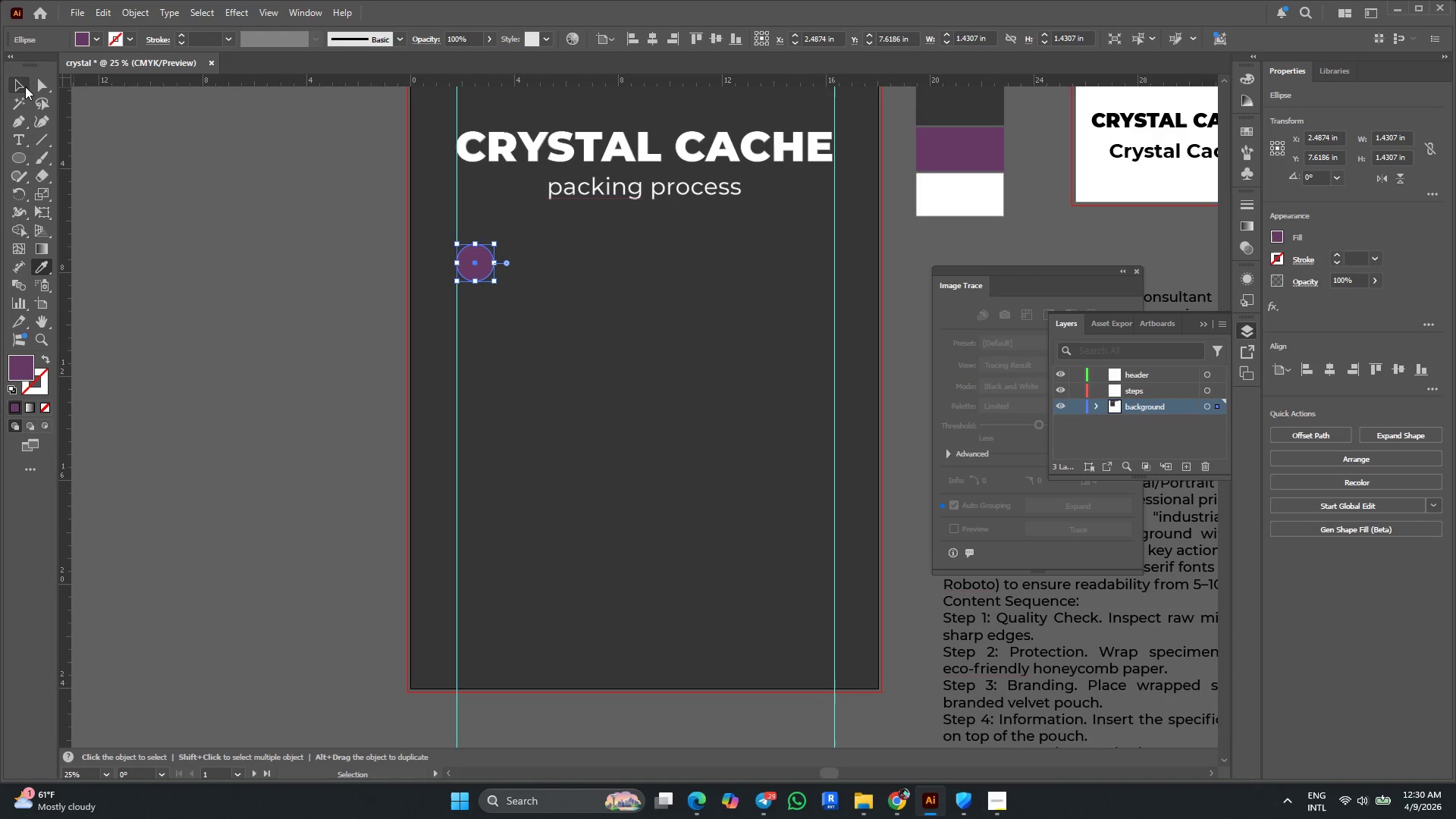 
left_click([24, 85])
 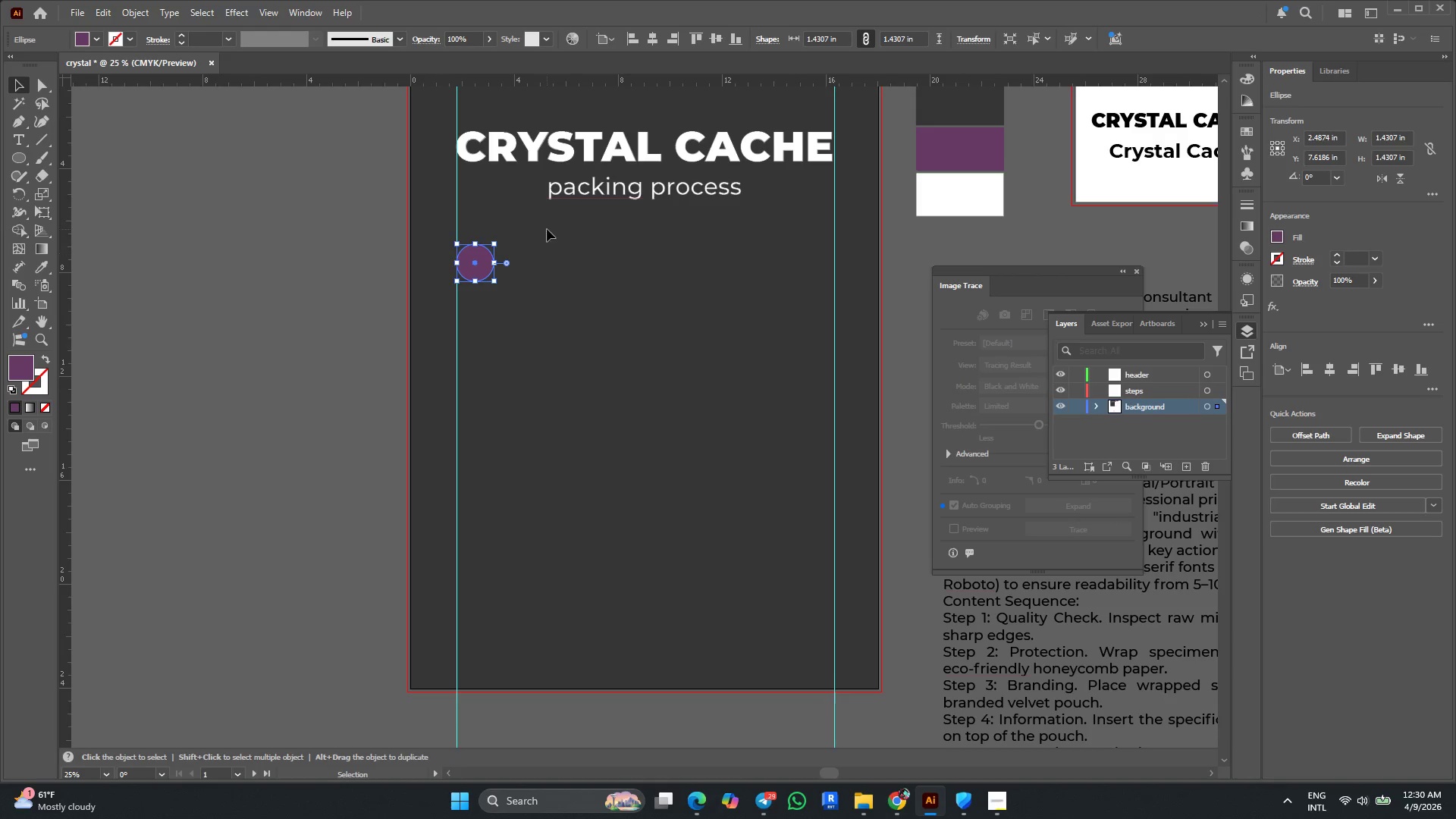 
left_click([979, 152])
 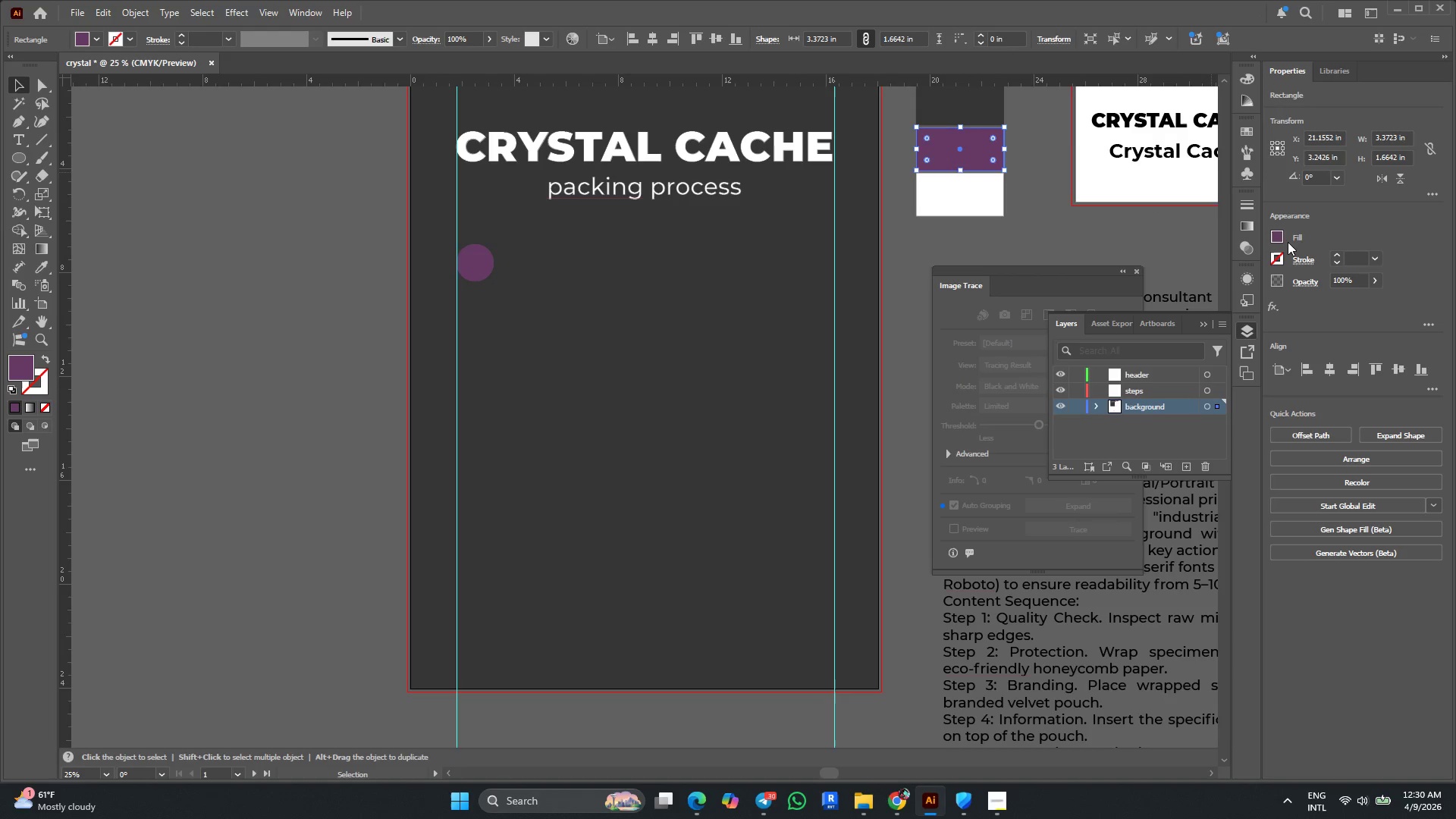 
left_click([1282, 237])
 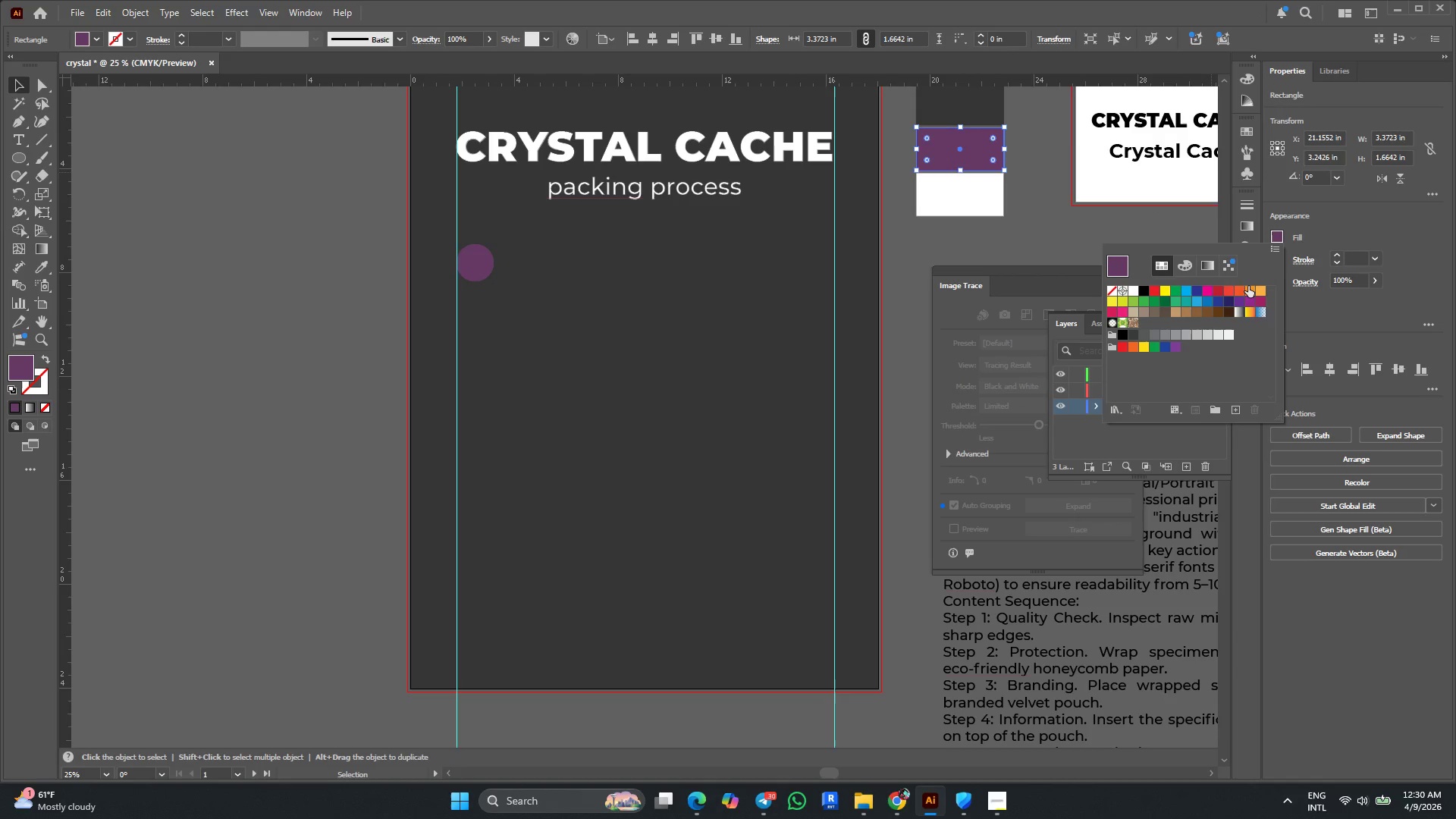 
left_click([1248, 303])
 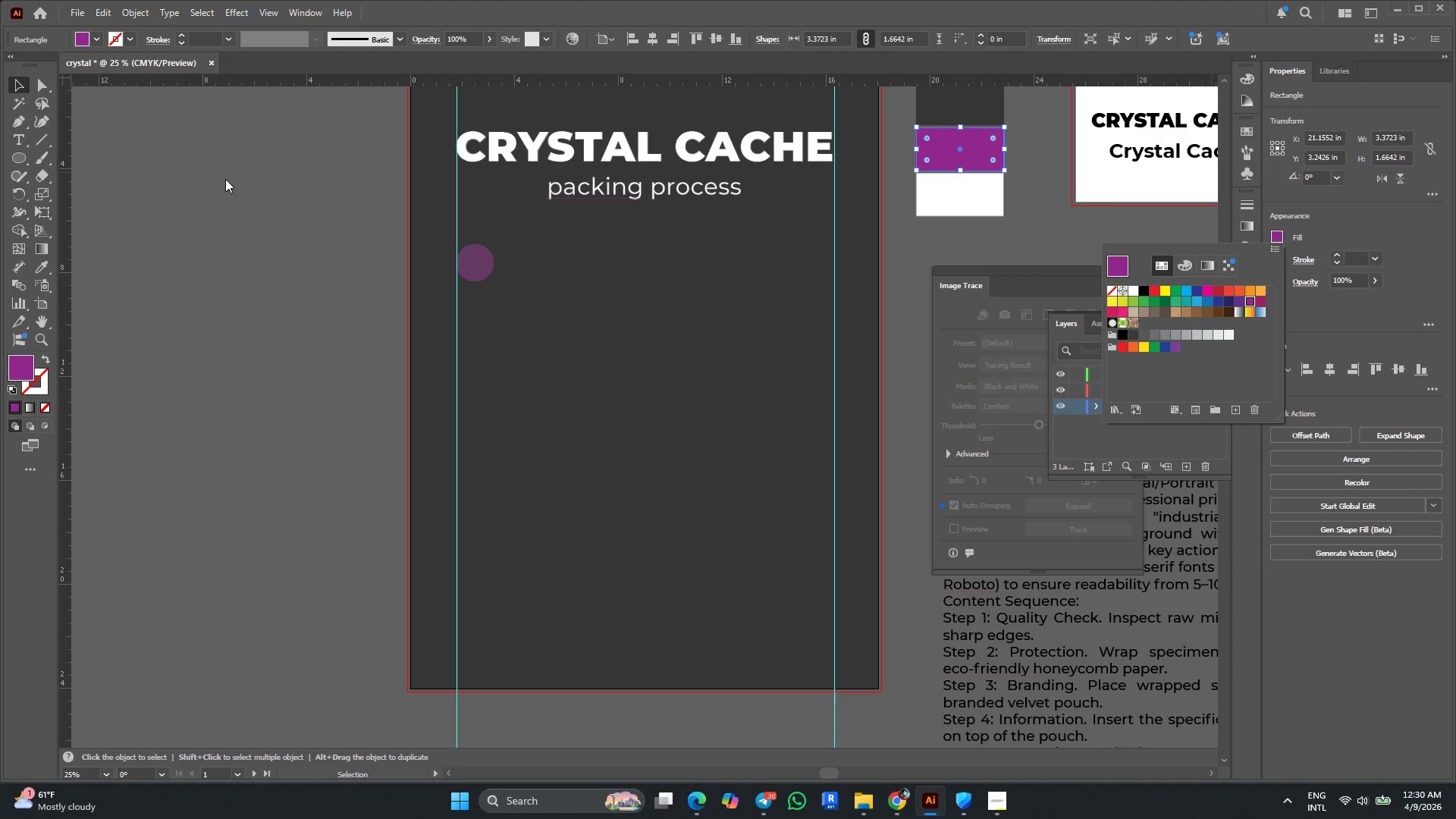 
left_click([268, 177])
 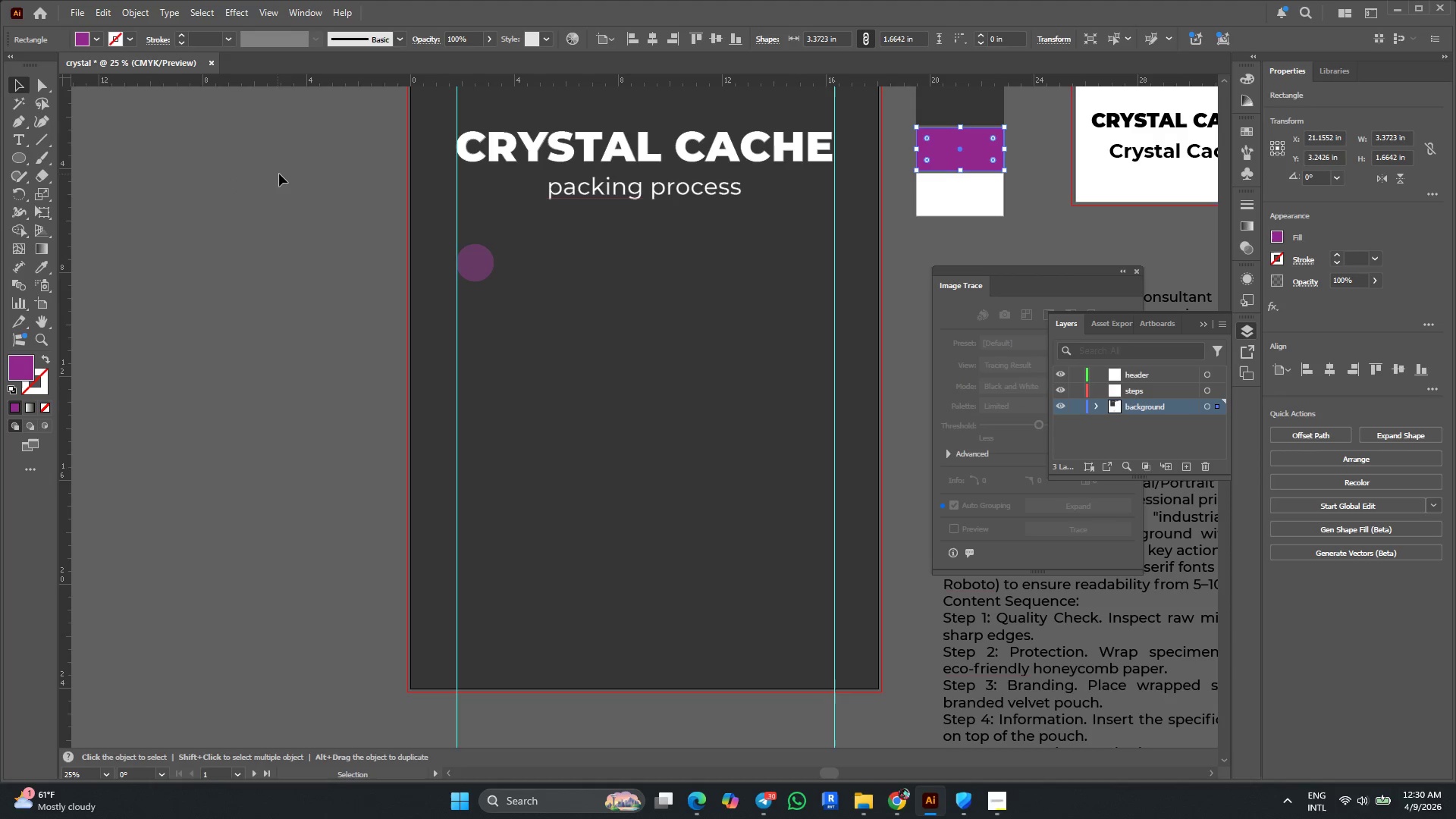 
left_click([279, 172])
 